 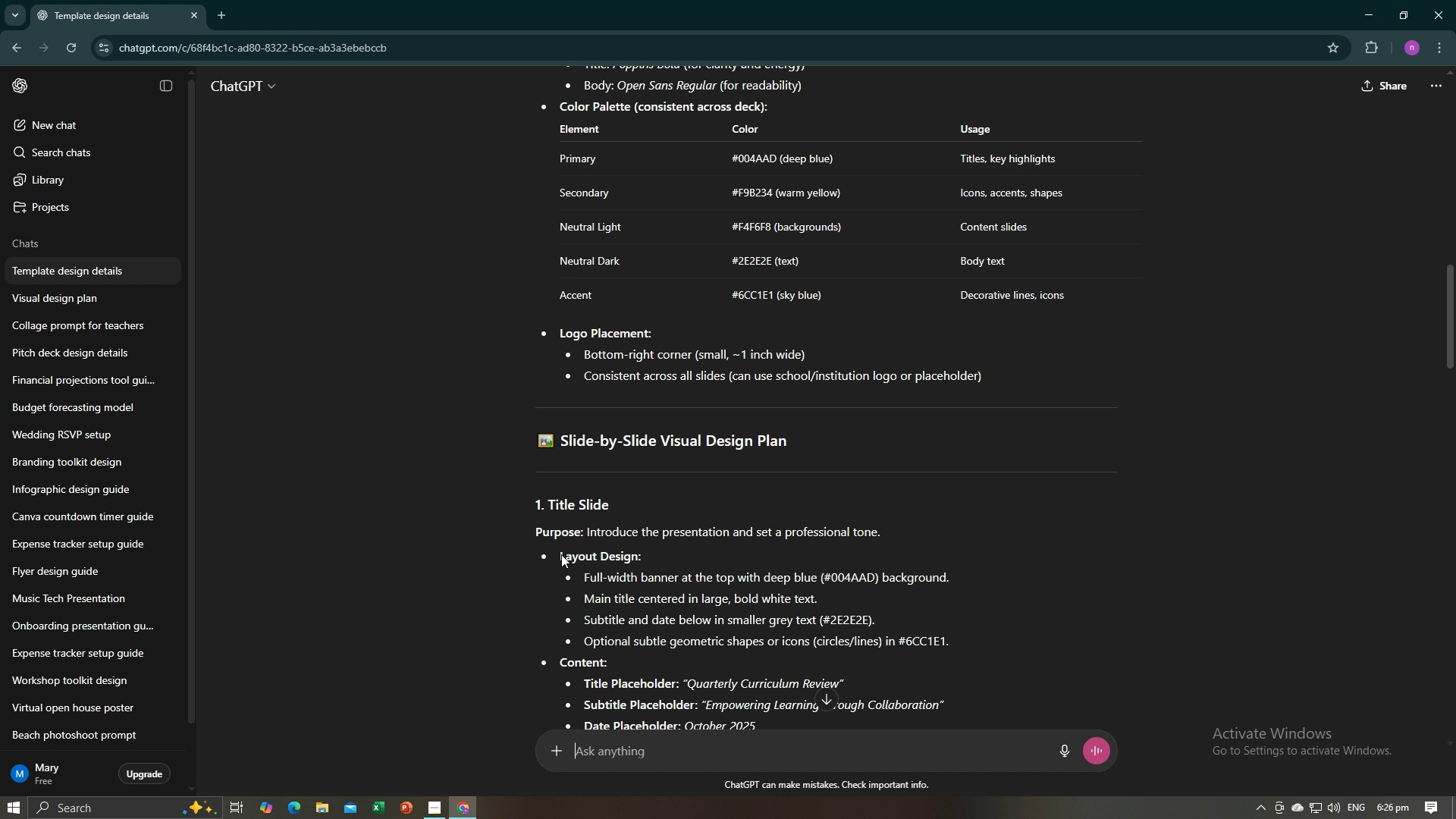 
left_click([400, 806])
 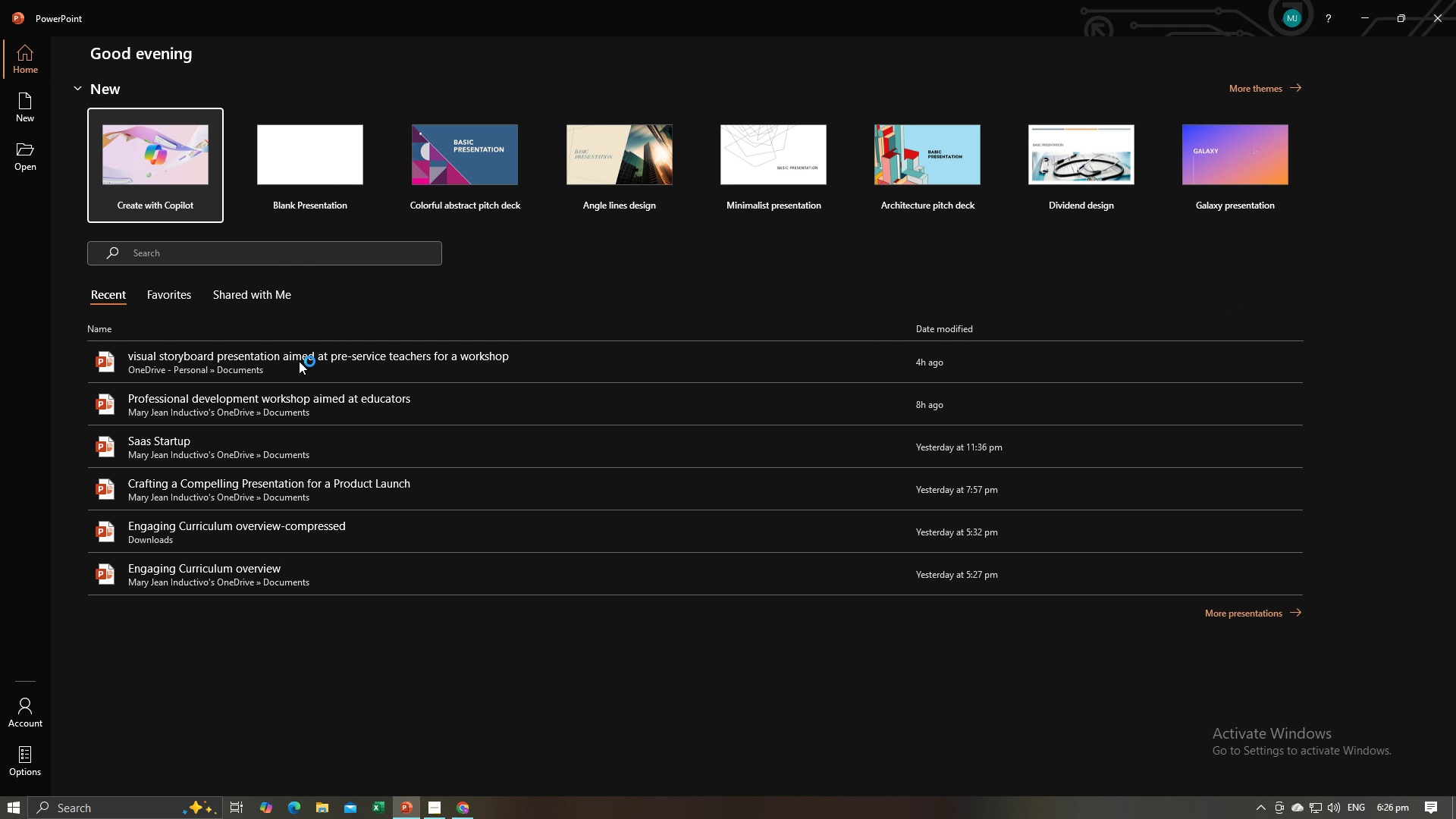 
left_click([281, 177])
 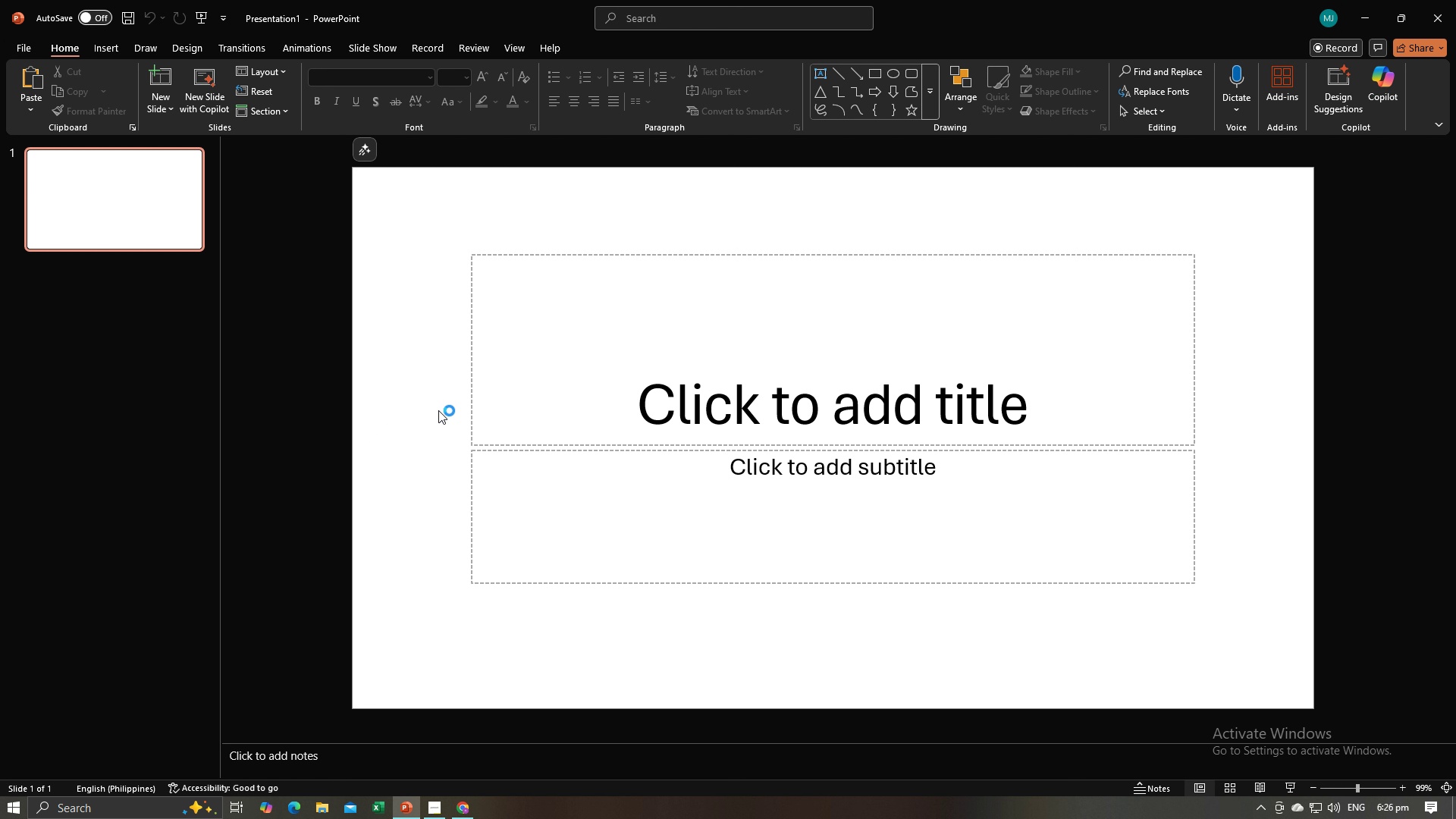 
key(Control+A)
 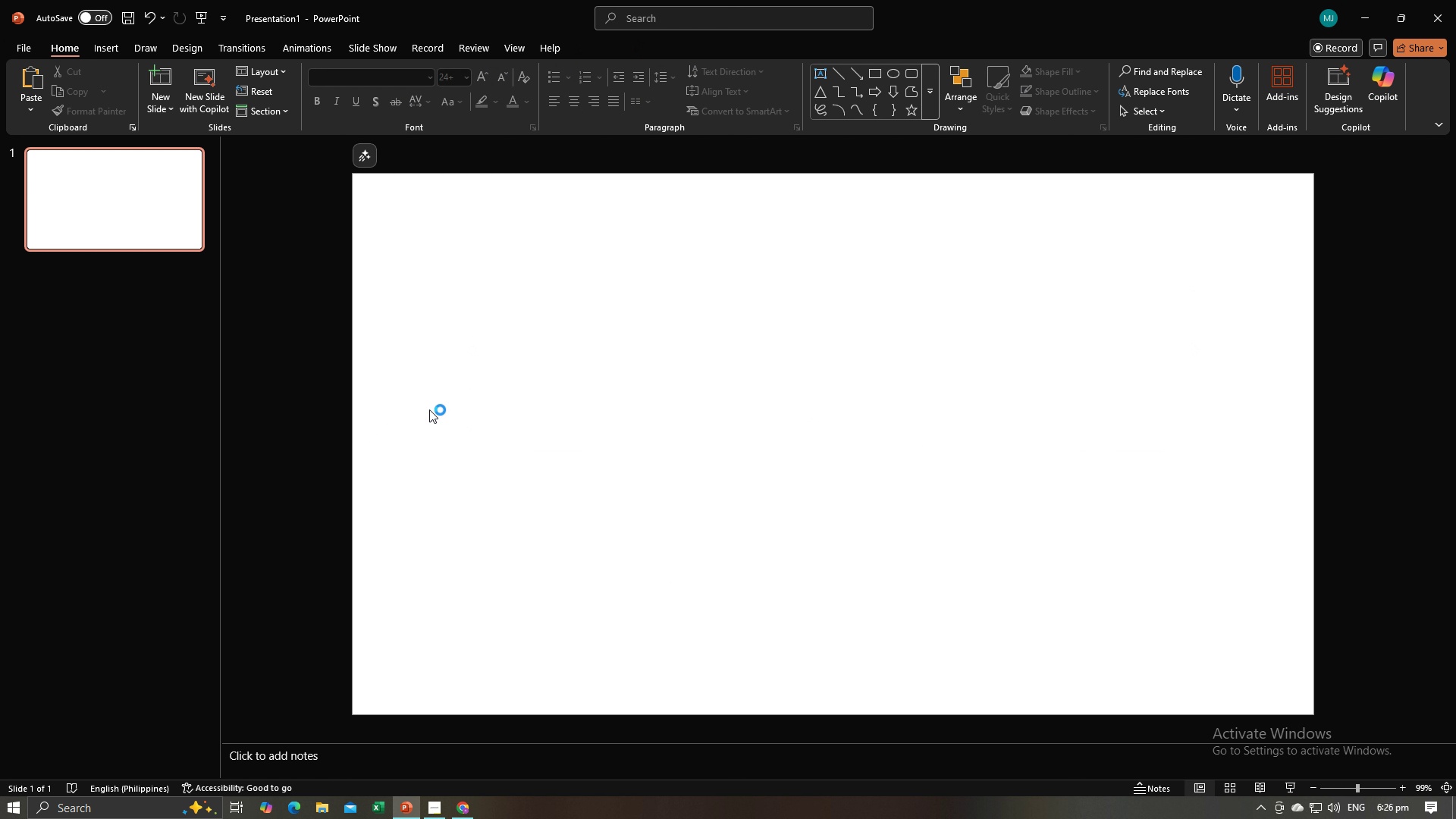 
key(Backspace)
 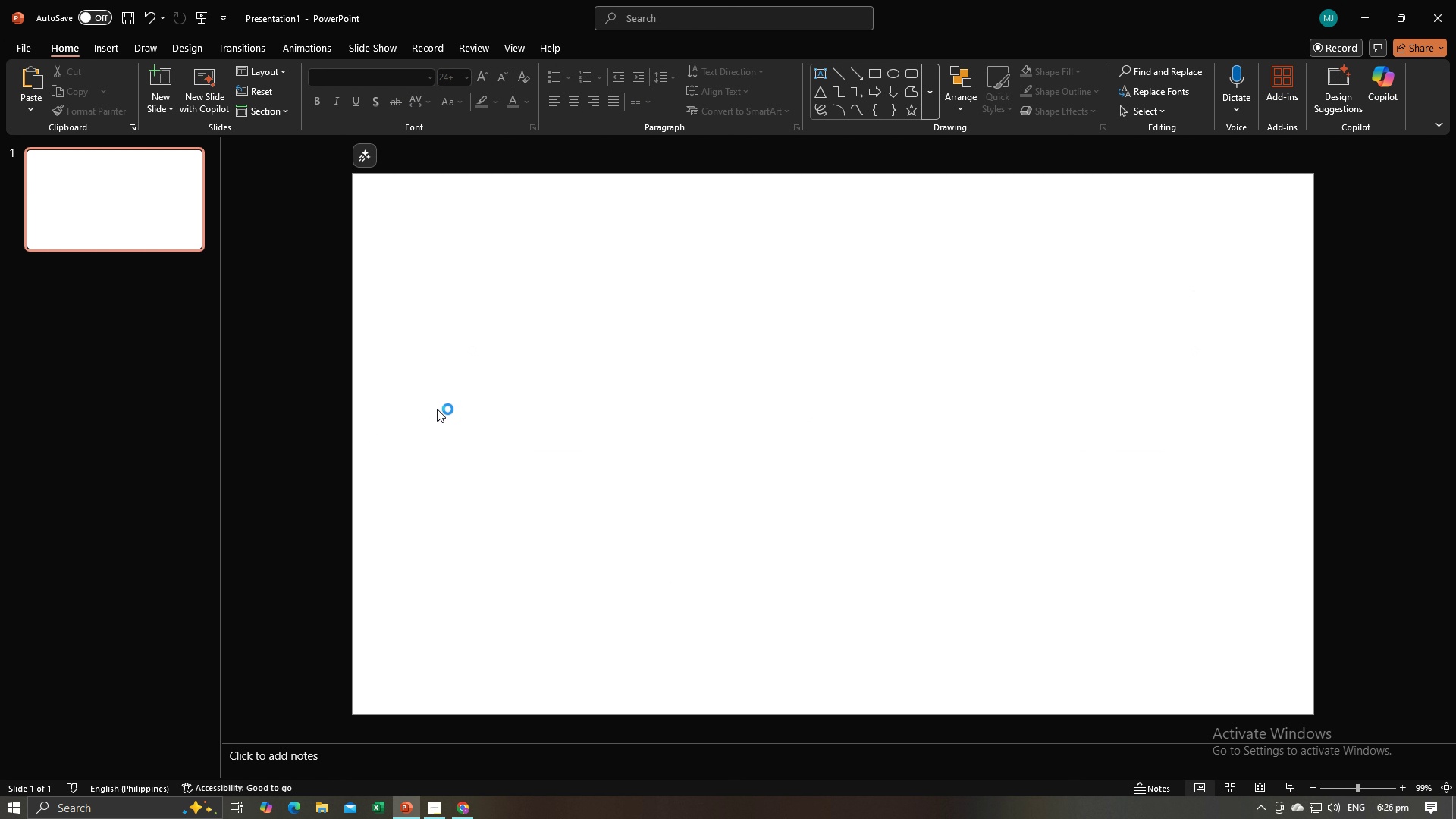 
left_click([437, 409])
 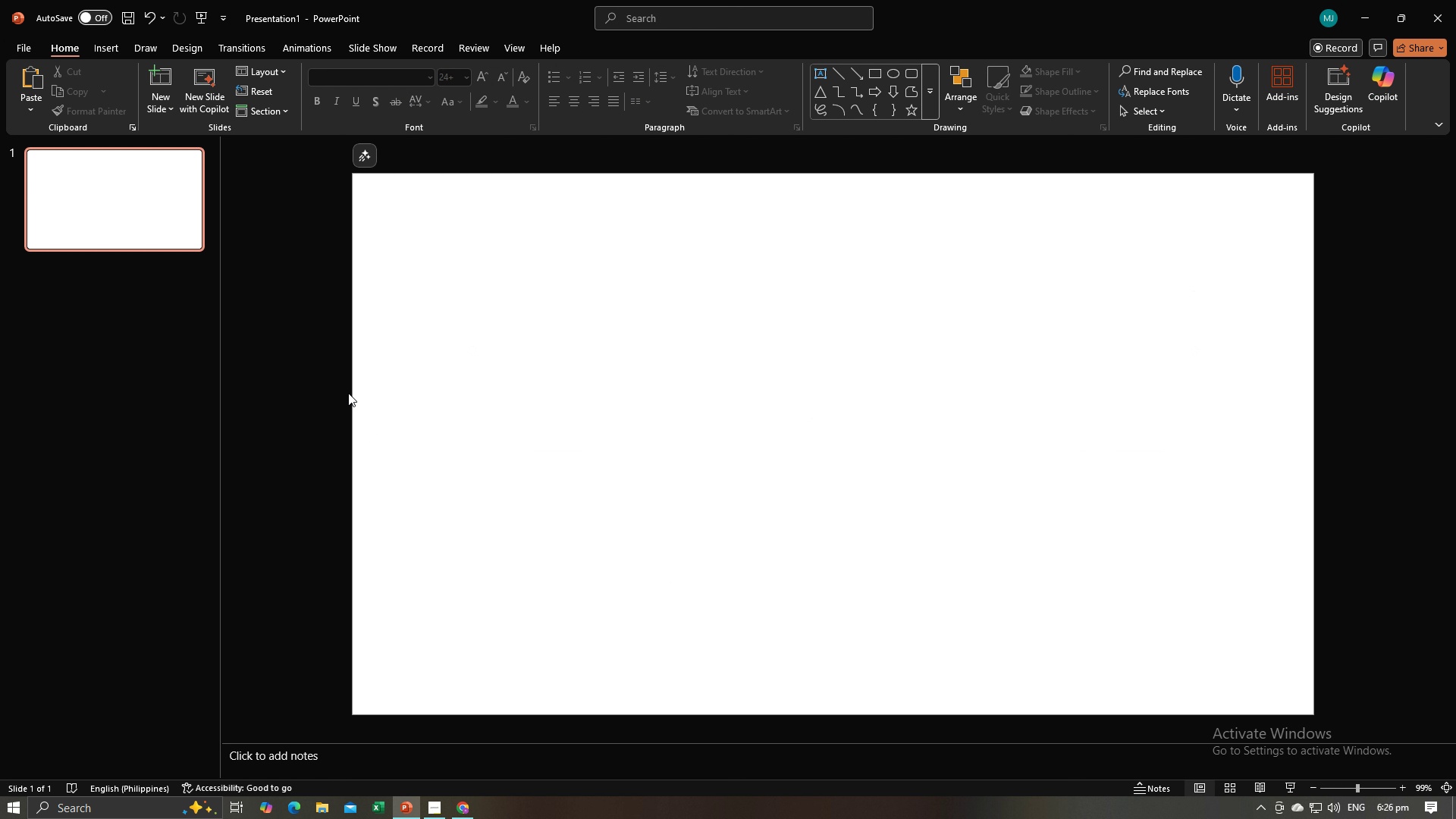 
key(Alt+AltLeft)
 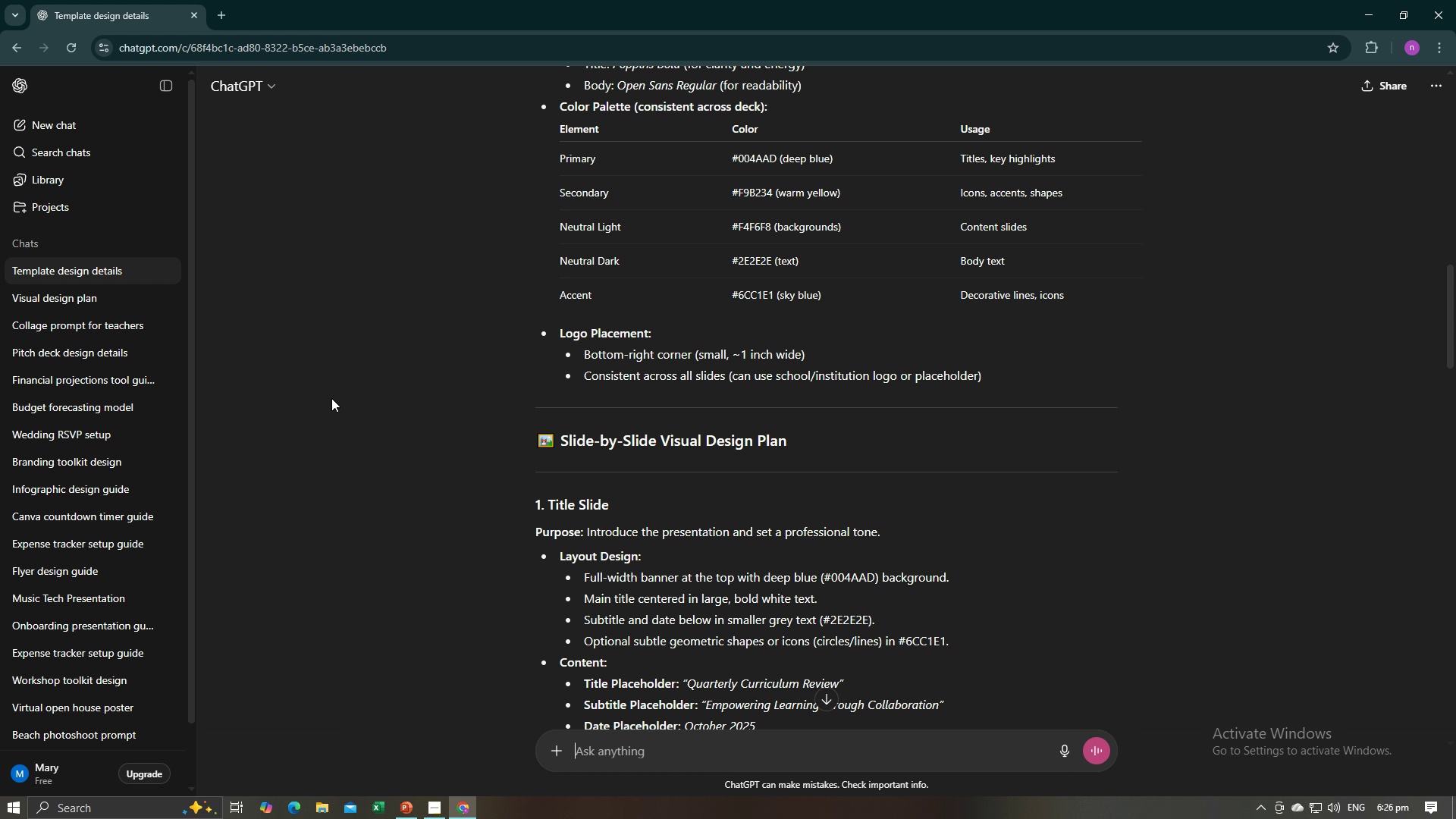 
key(Alt+Tab)
 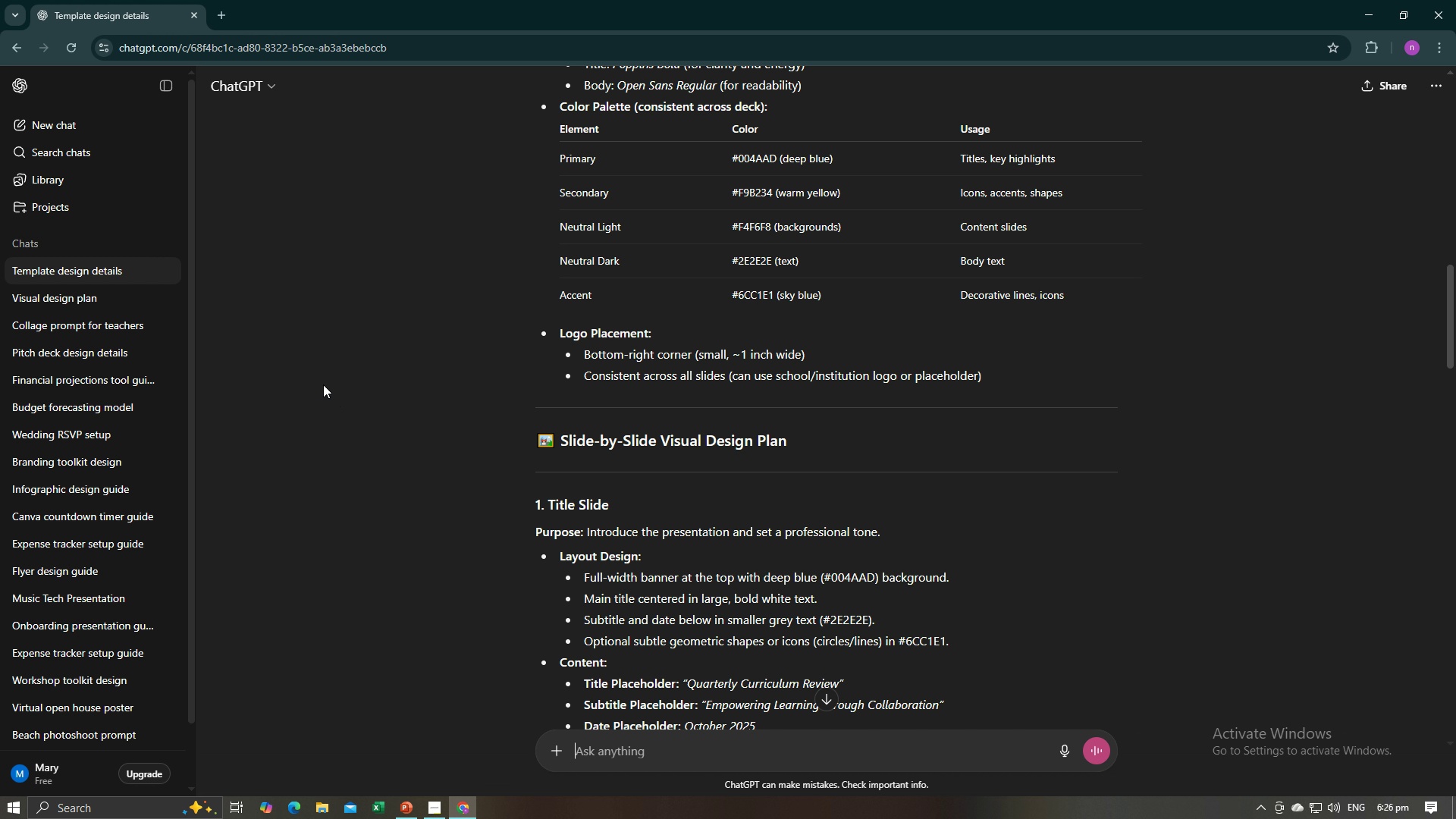 
key(Alt+AltLeft)
 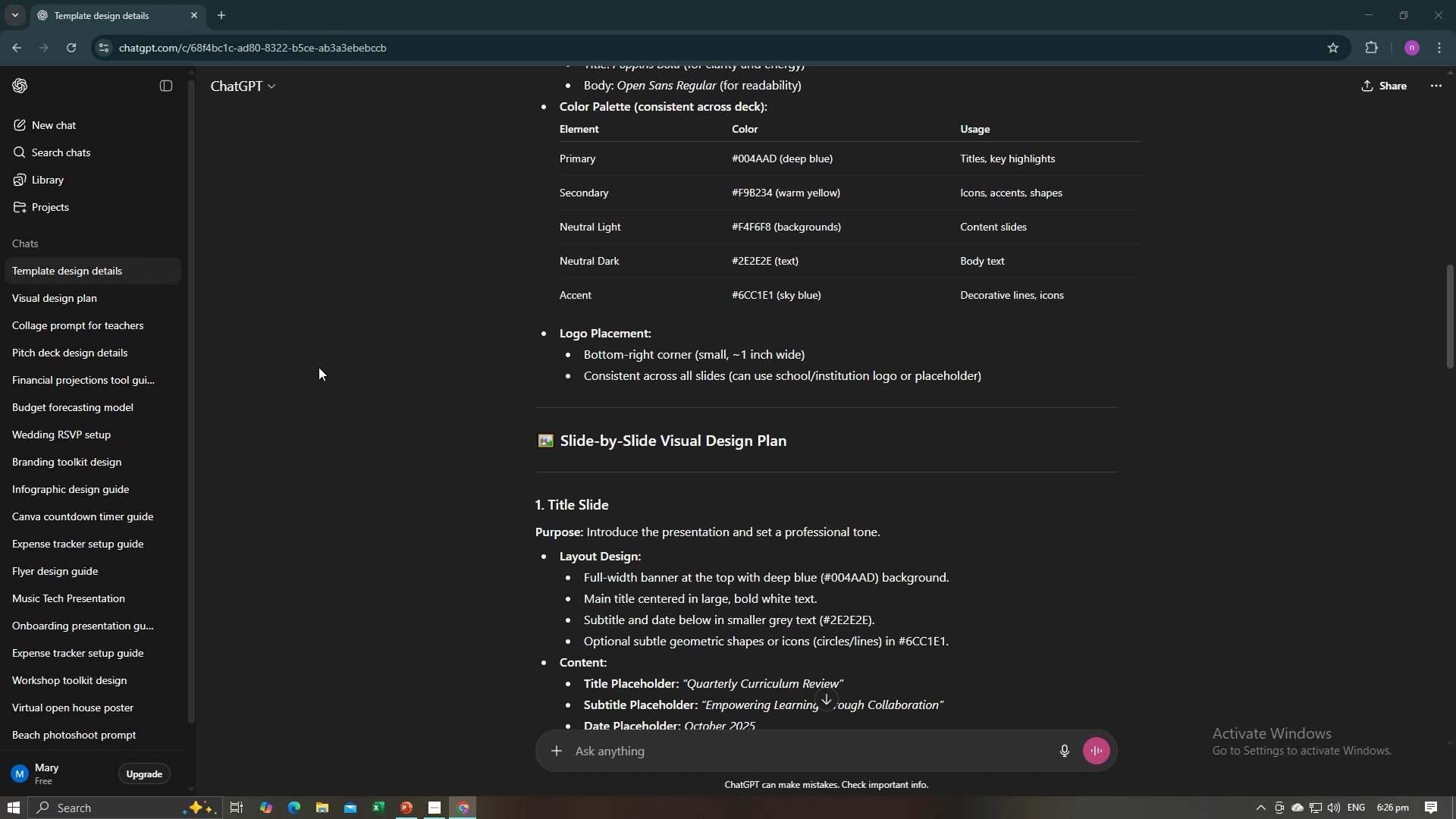 
key(Alt+Tab)
 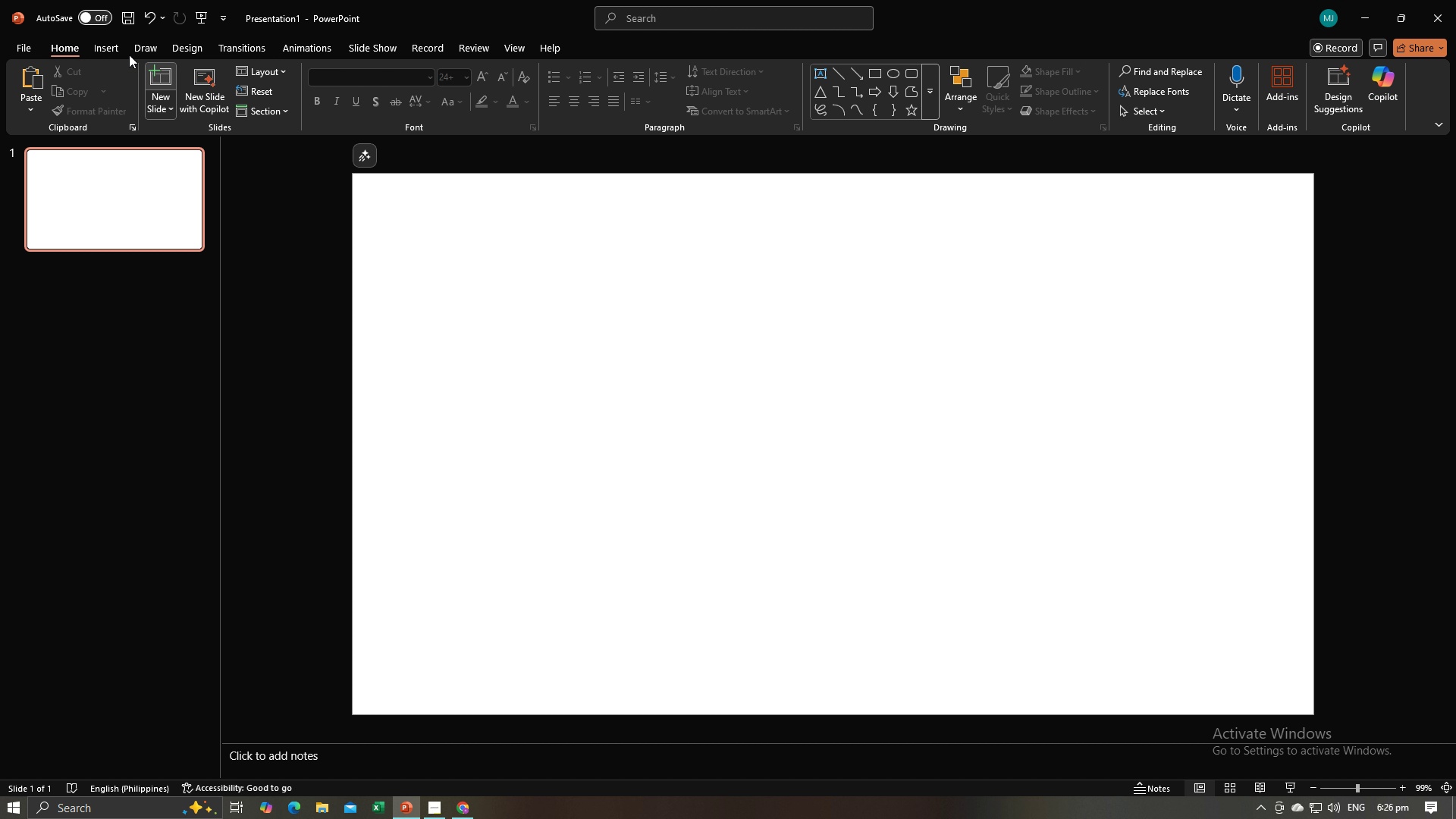 
left_click([114, 49])
 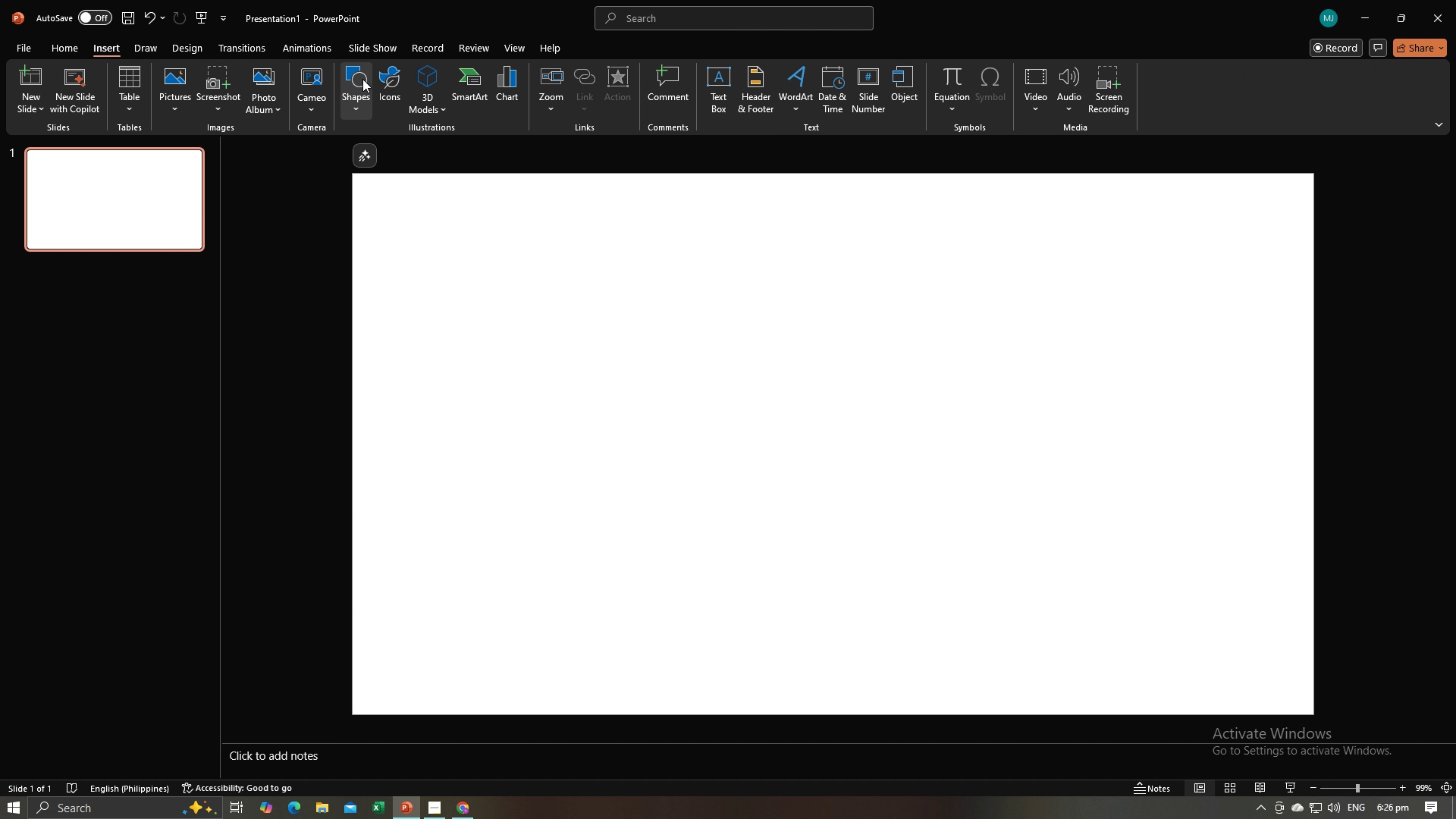 
left_click([362, 79])
 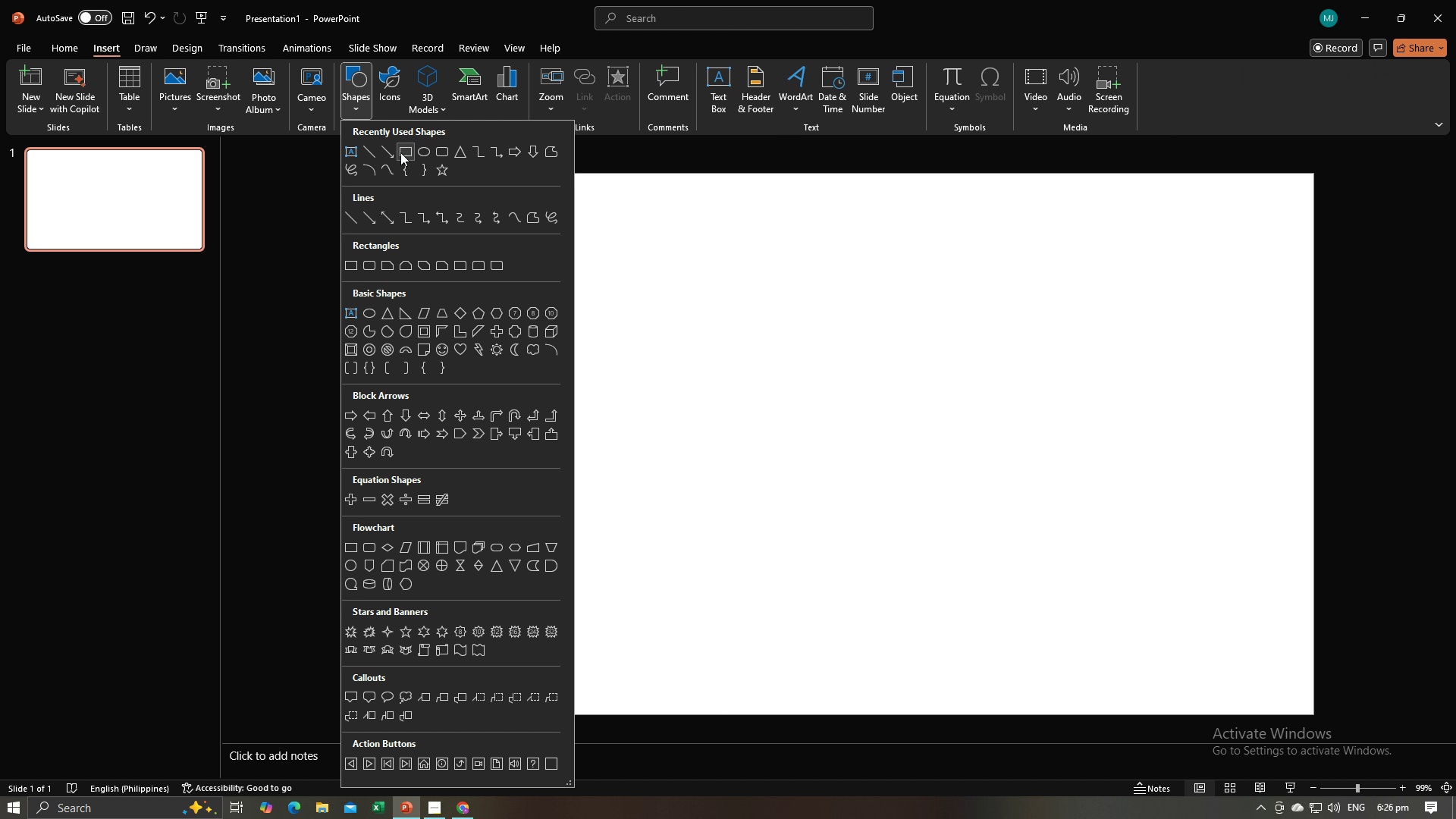 
left_click([400, 153])
 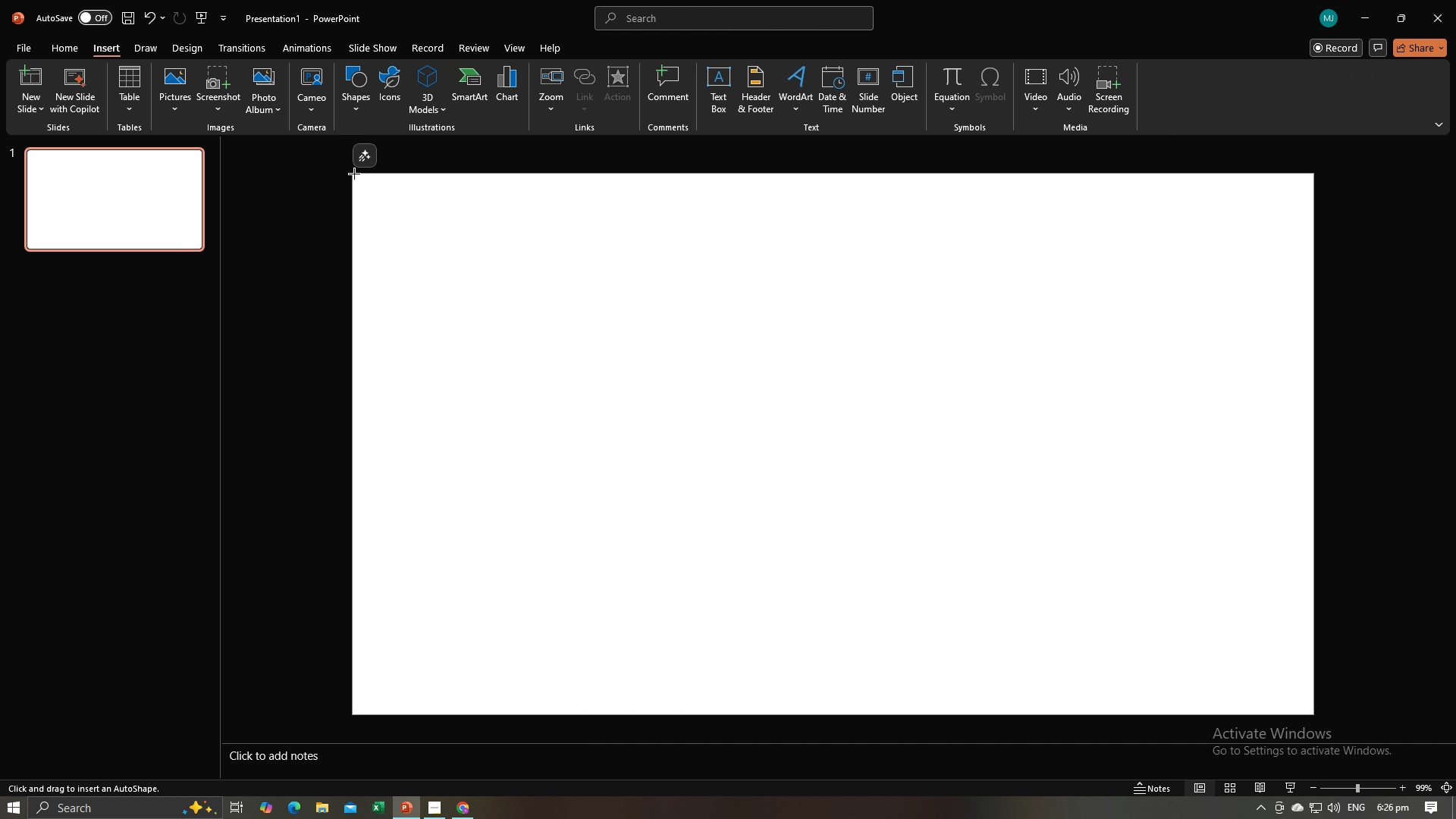 
left_click_drag(start_coordinate=[353, 174], to_coordinate=[1310, 713])
 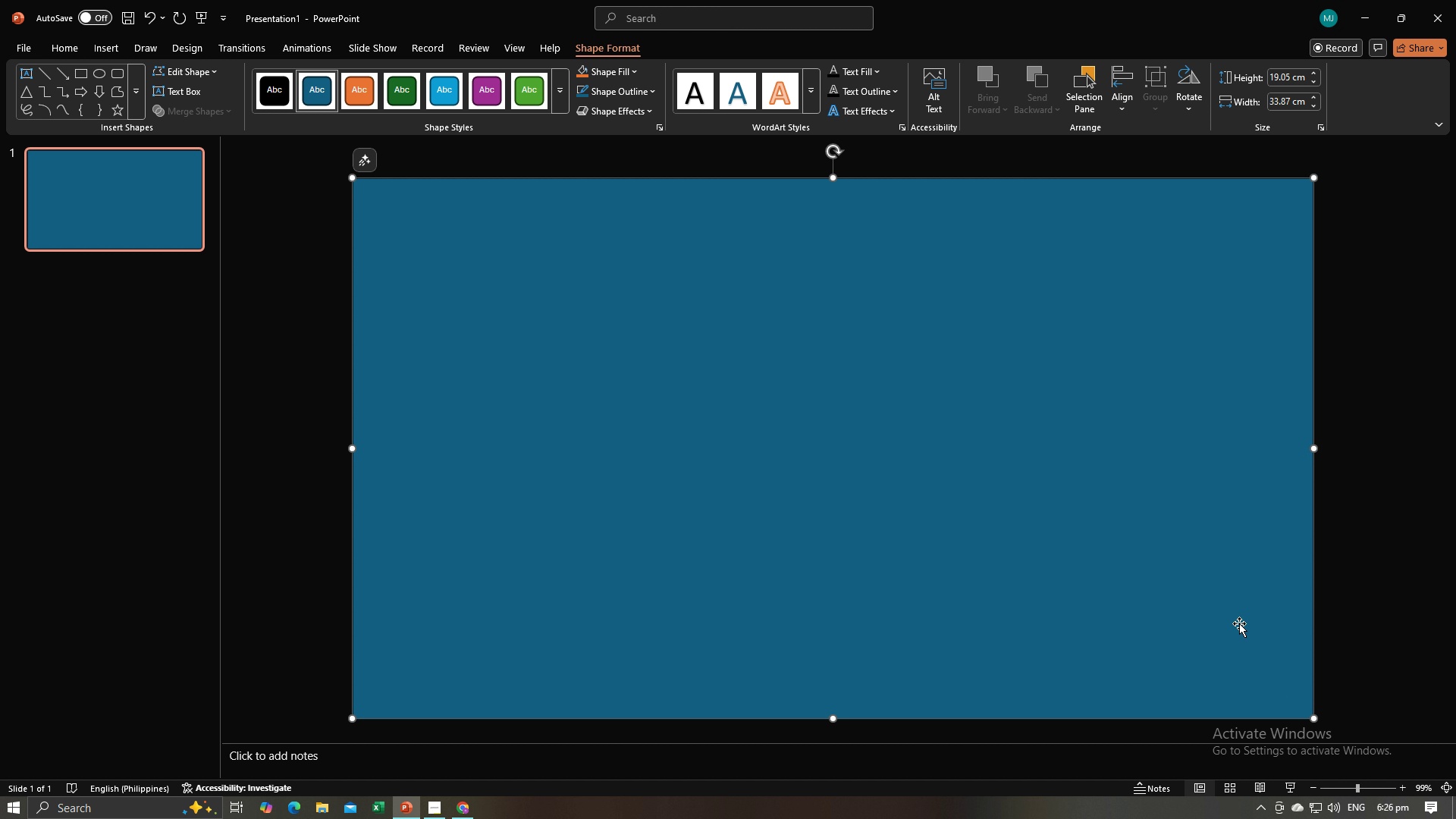 
key(Alt+AltLeft)
 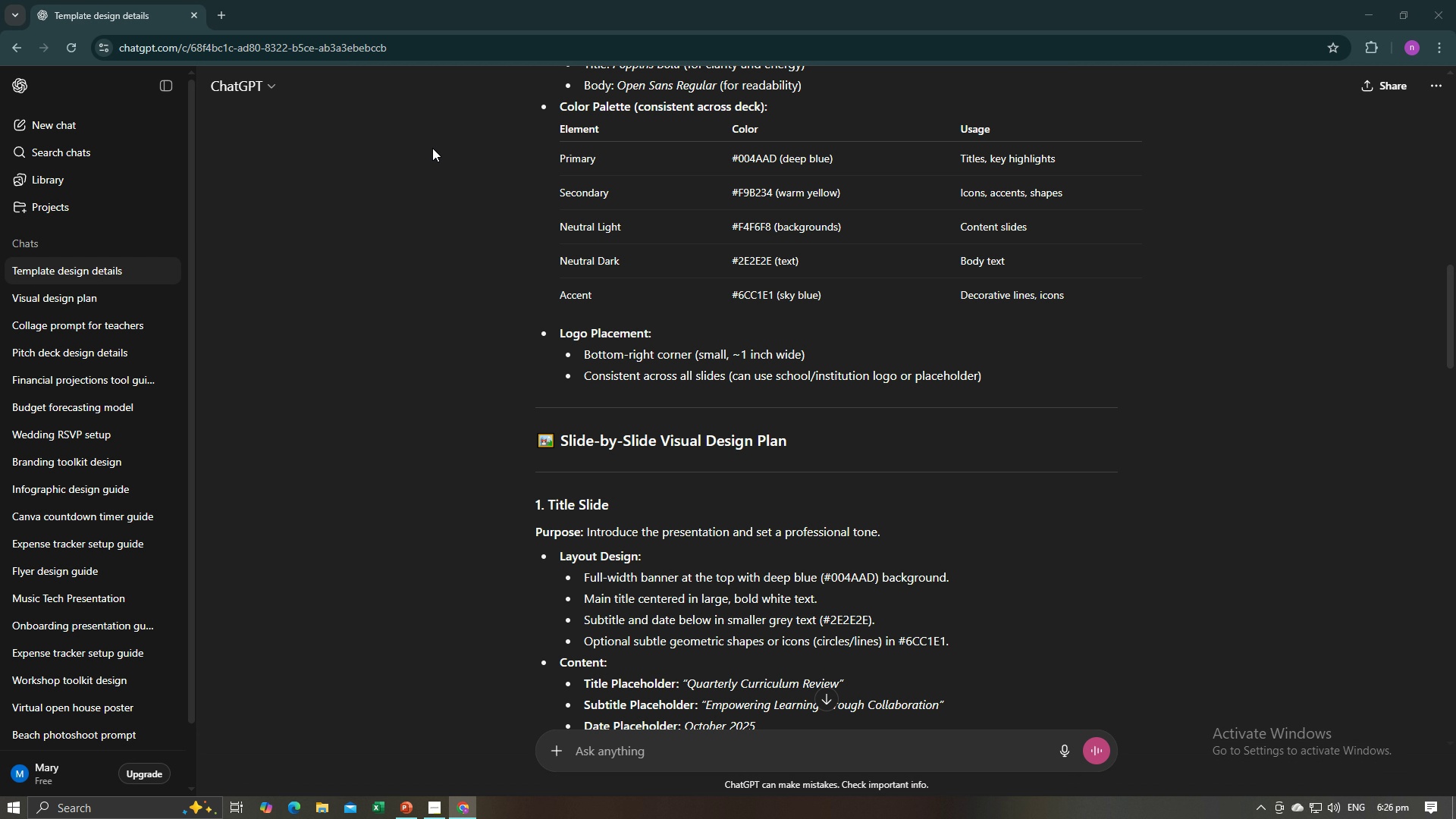 
key(Alt+Tab)
 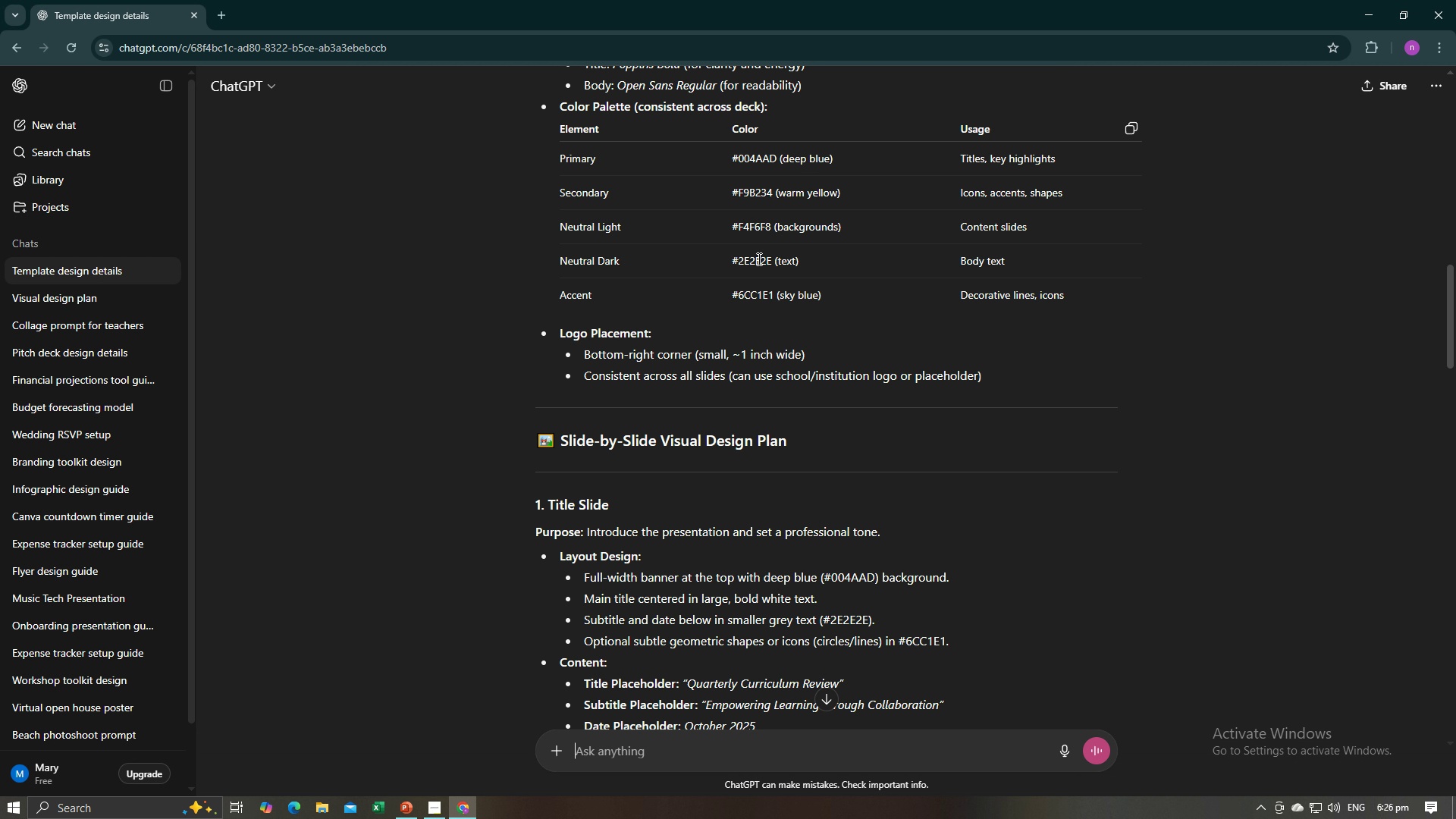 
left_click_drag(start_coordinate=[769, 227], to_coordinate=[739, 229])
 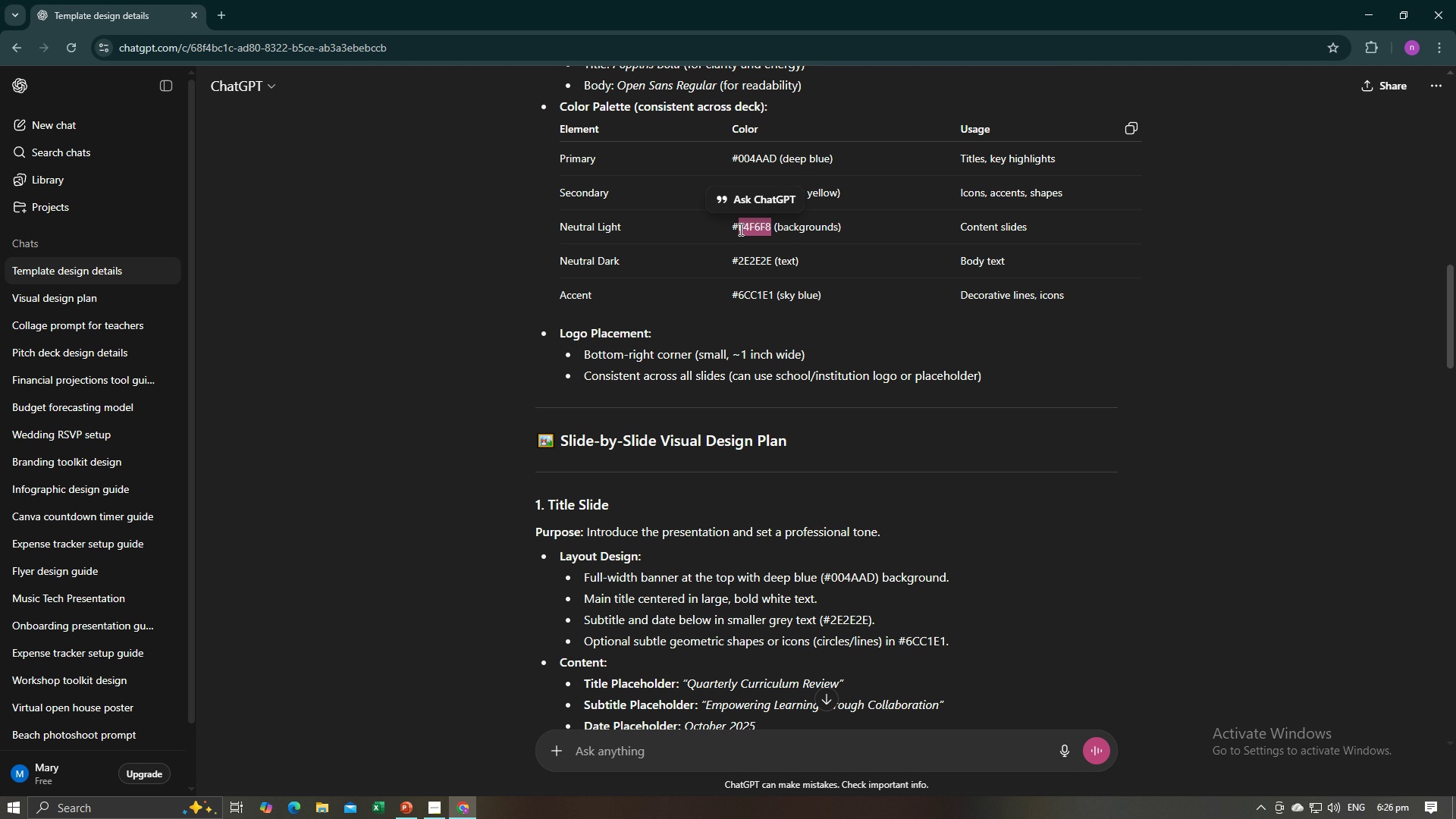 
key(Control+C)
 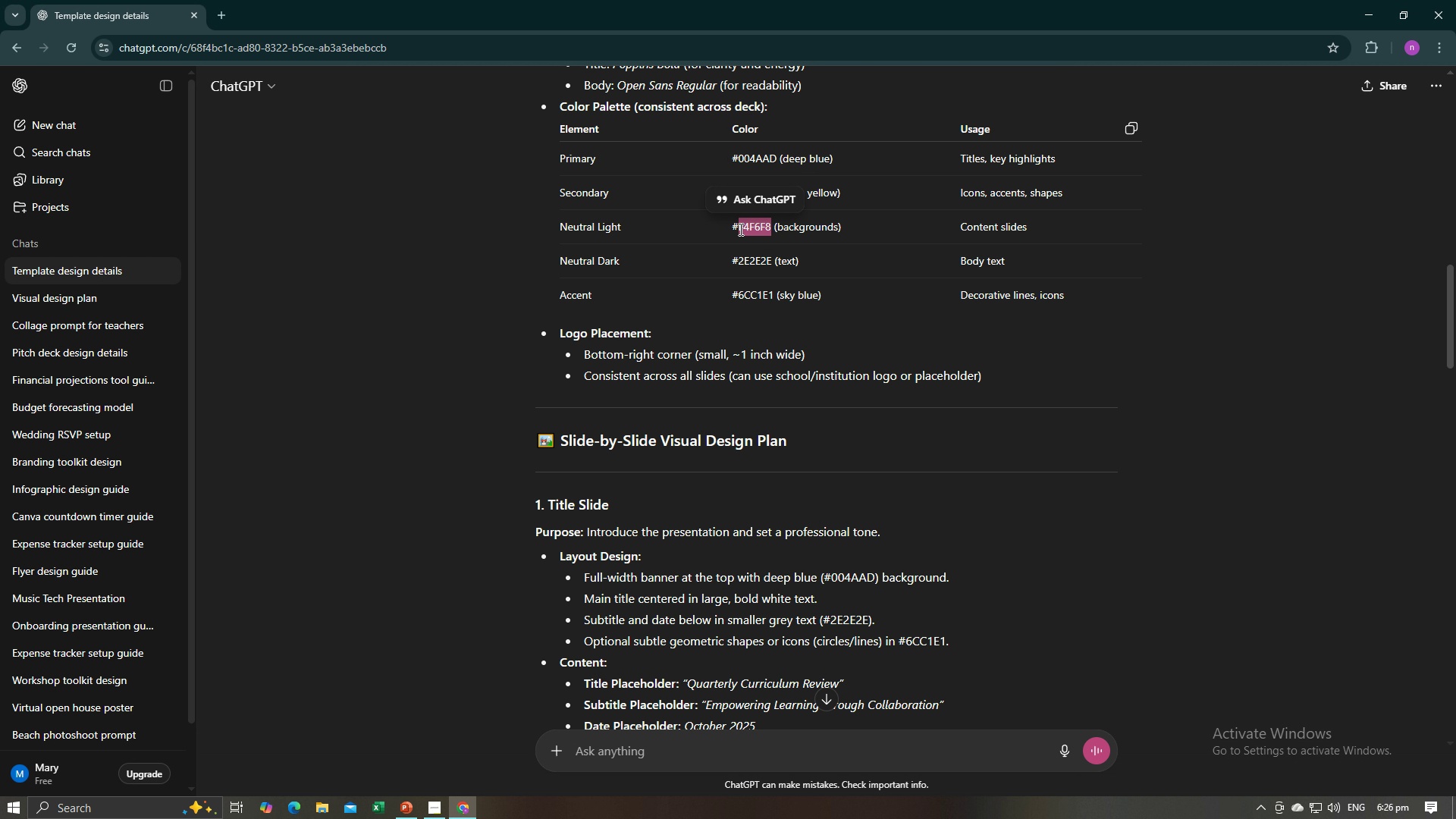 
key(Control+C)
 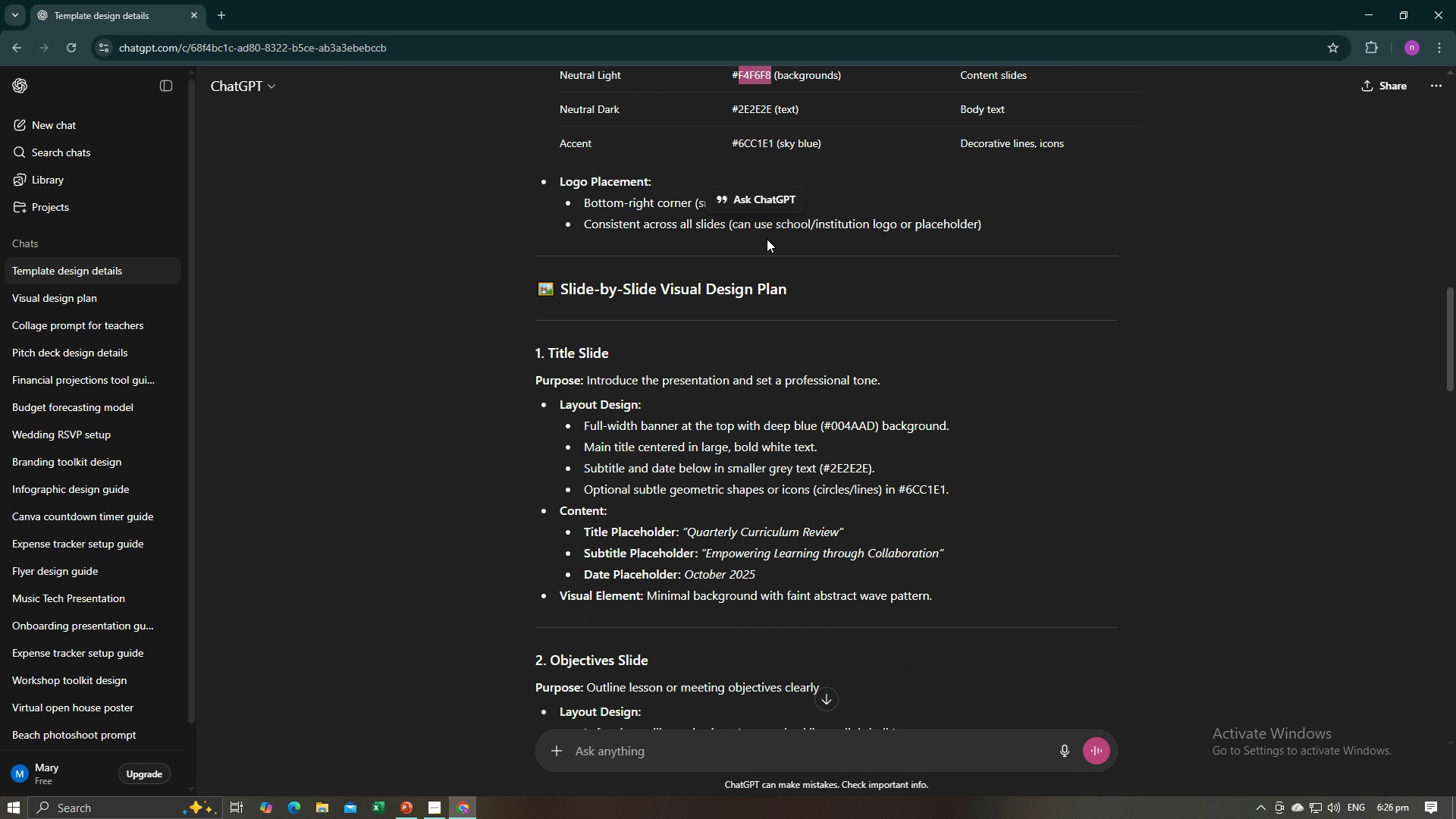 
scroll: coordinate [767, 239], scroll_direction: down, amount: 3.0
 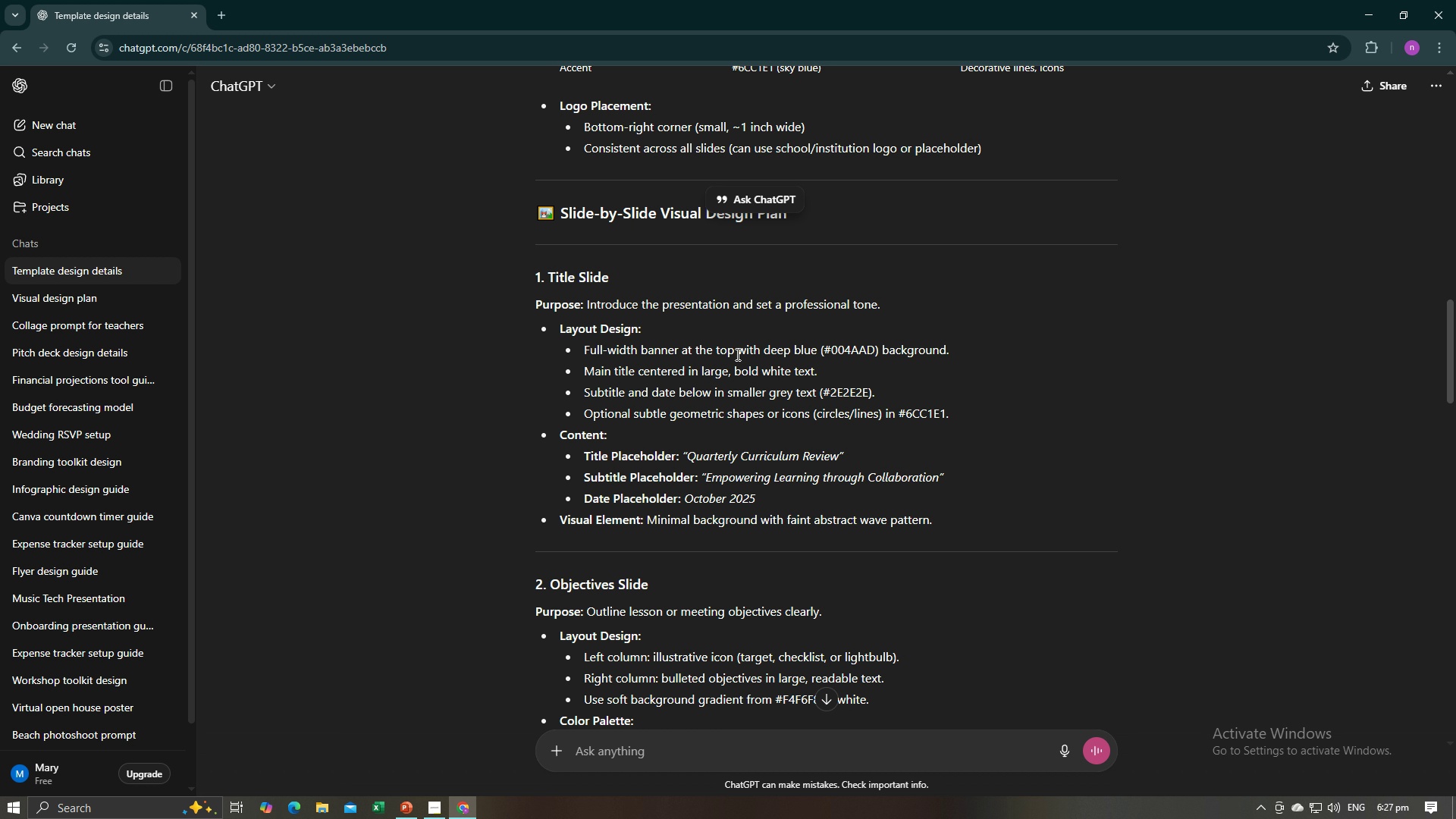 
wait(27.77)
 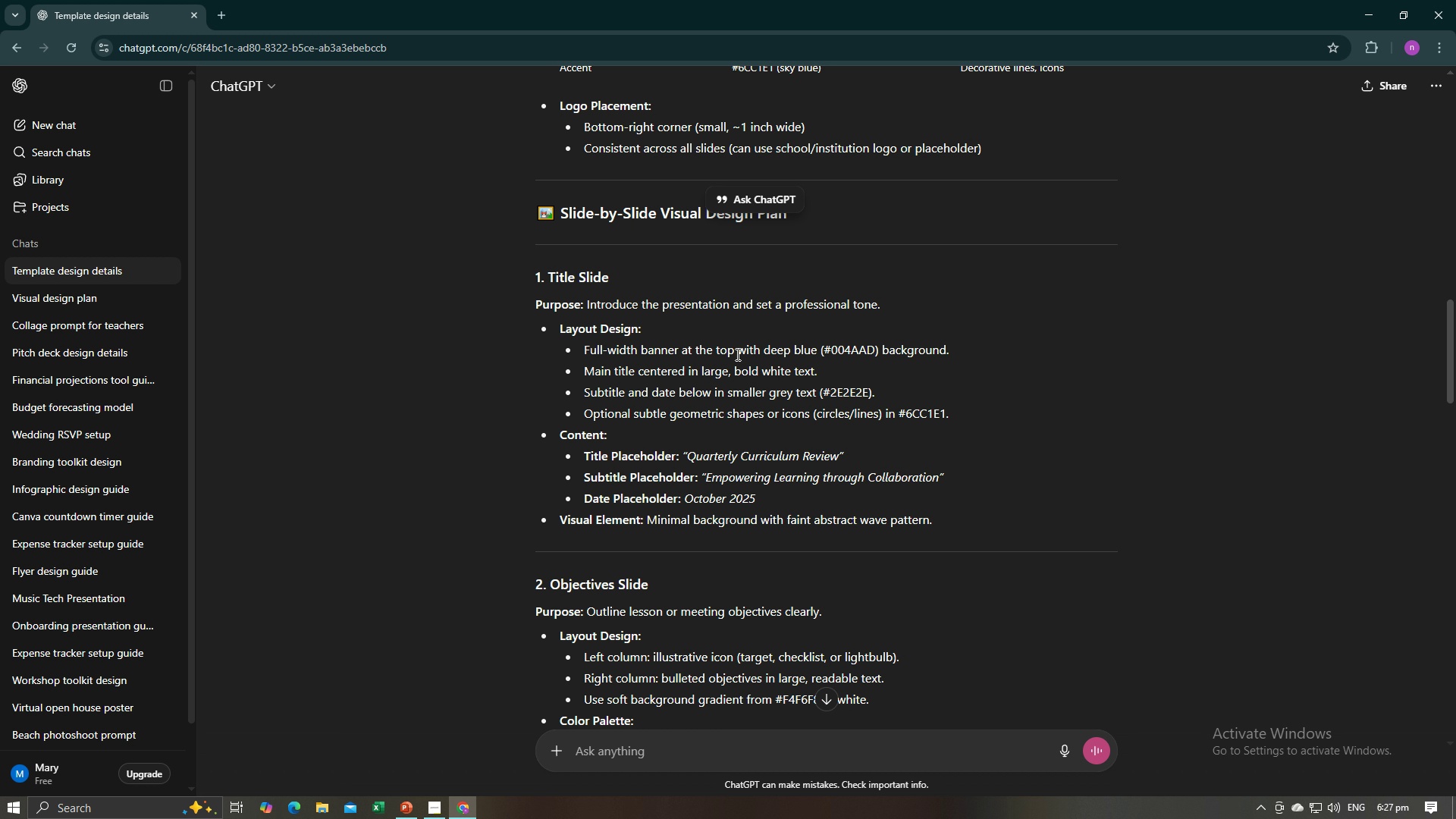 
double_click([231, 17])
 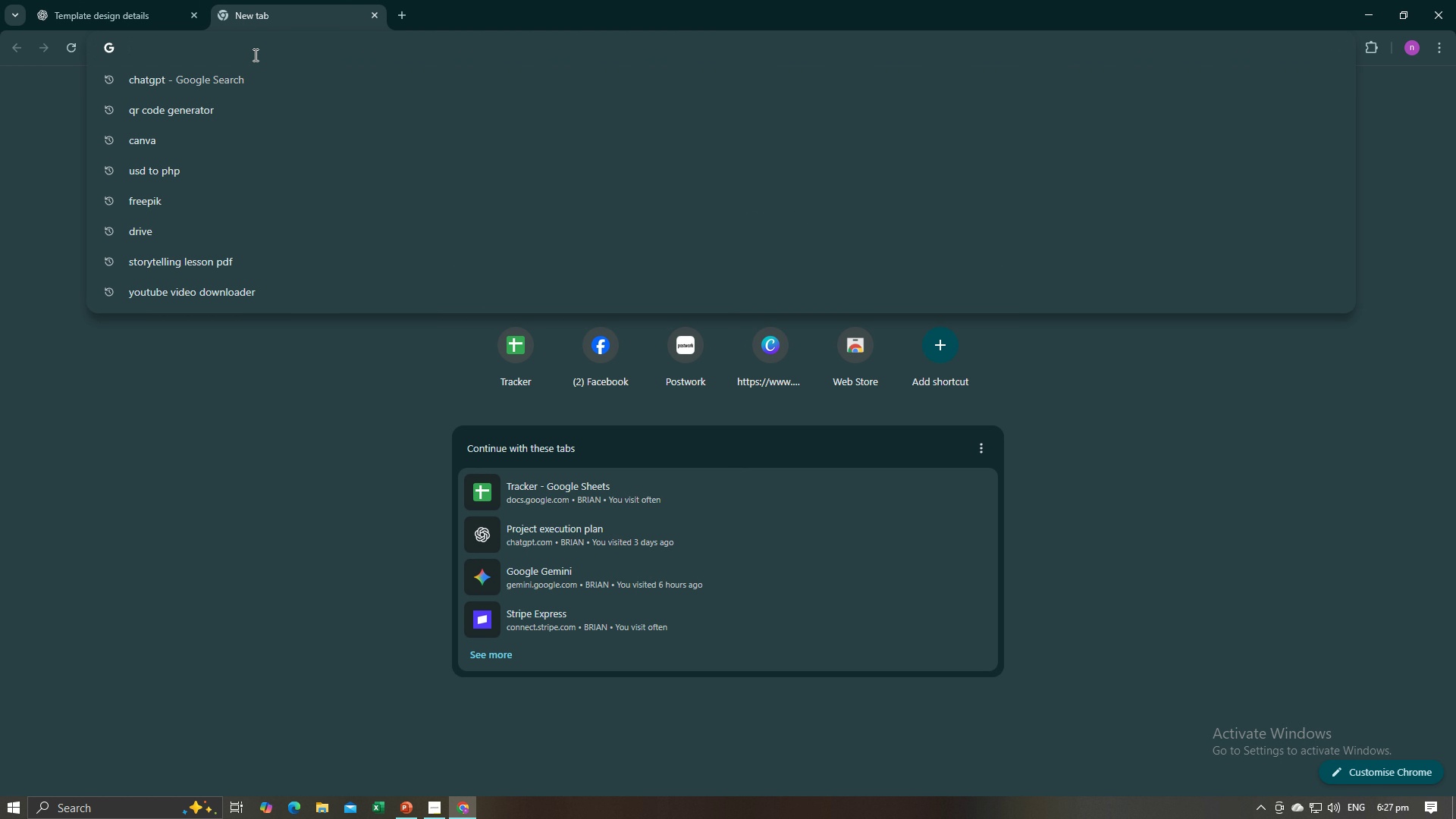 
type(banner)
 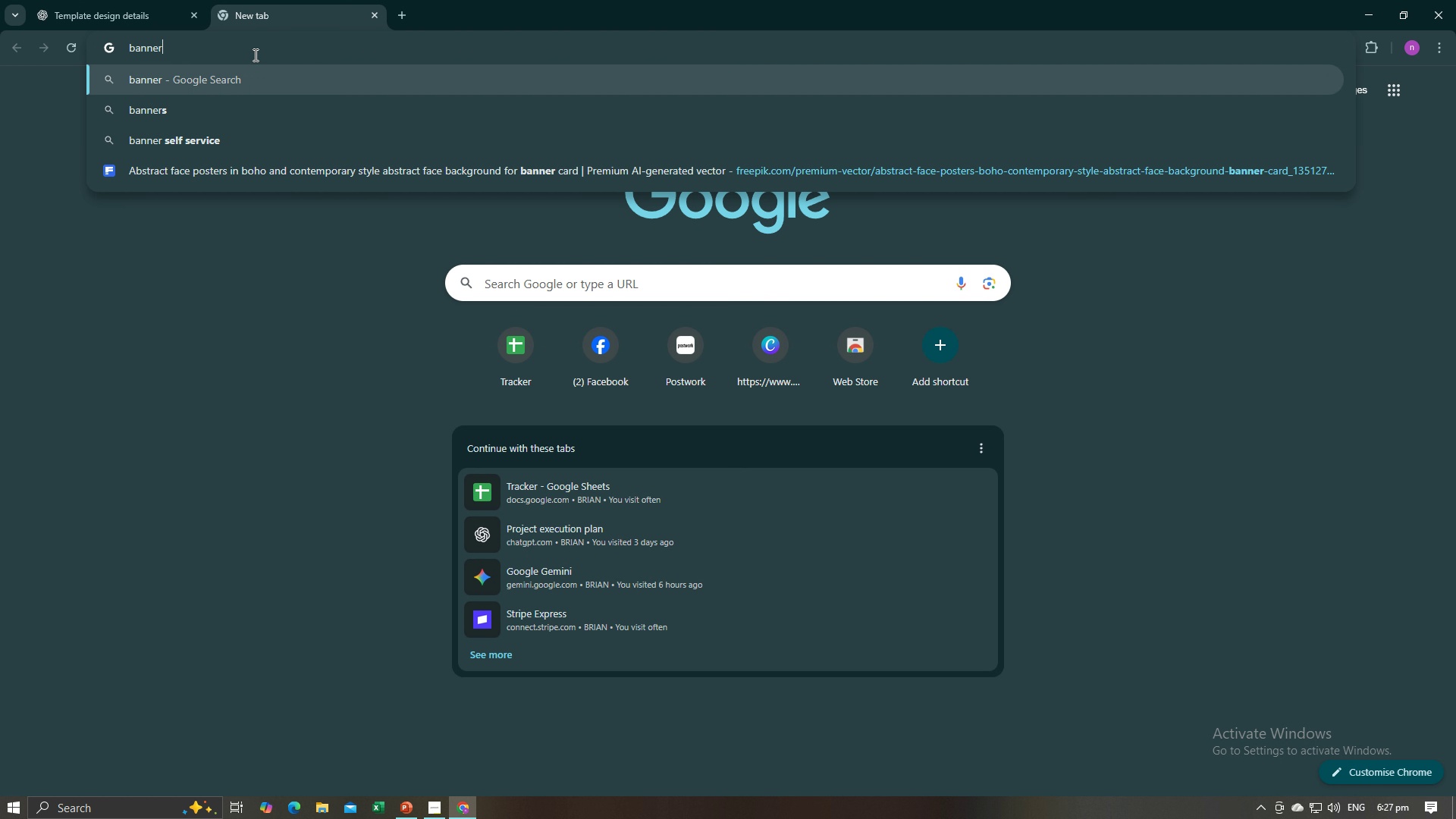 
key(Enter)
 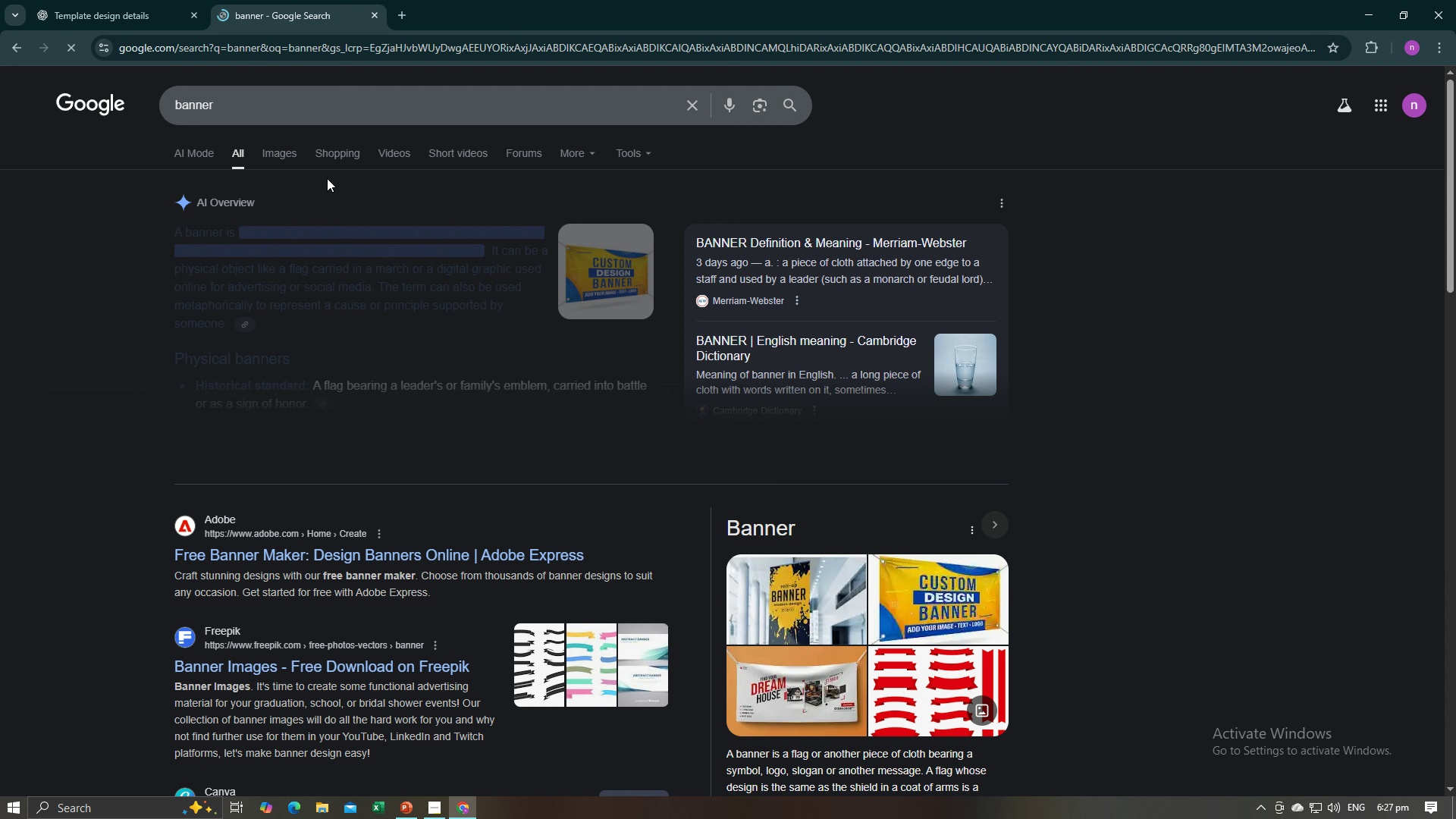 
left_click([287, 149])
 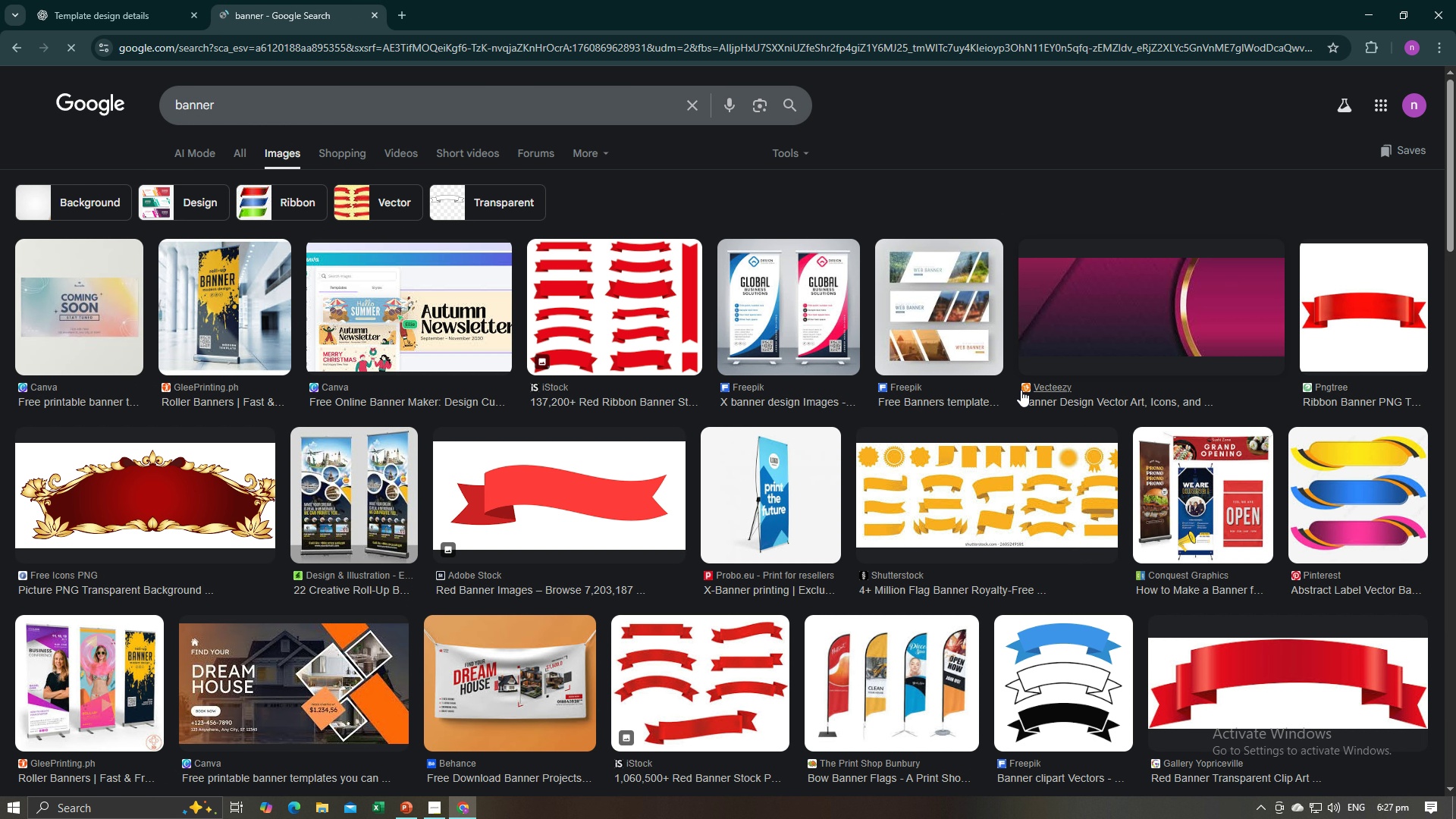 
wait(5.74)
 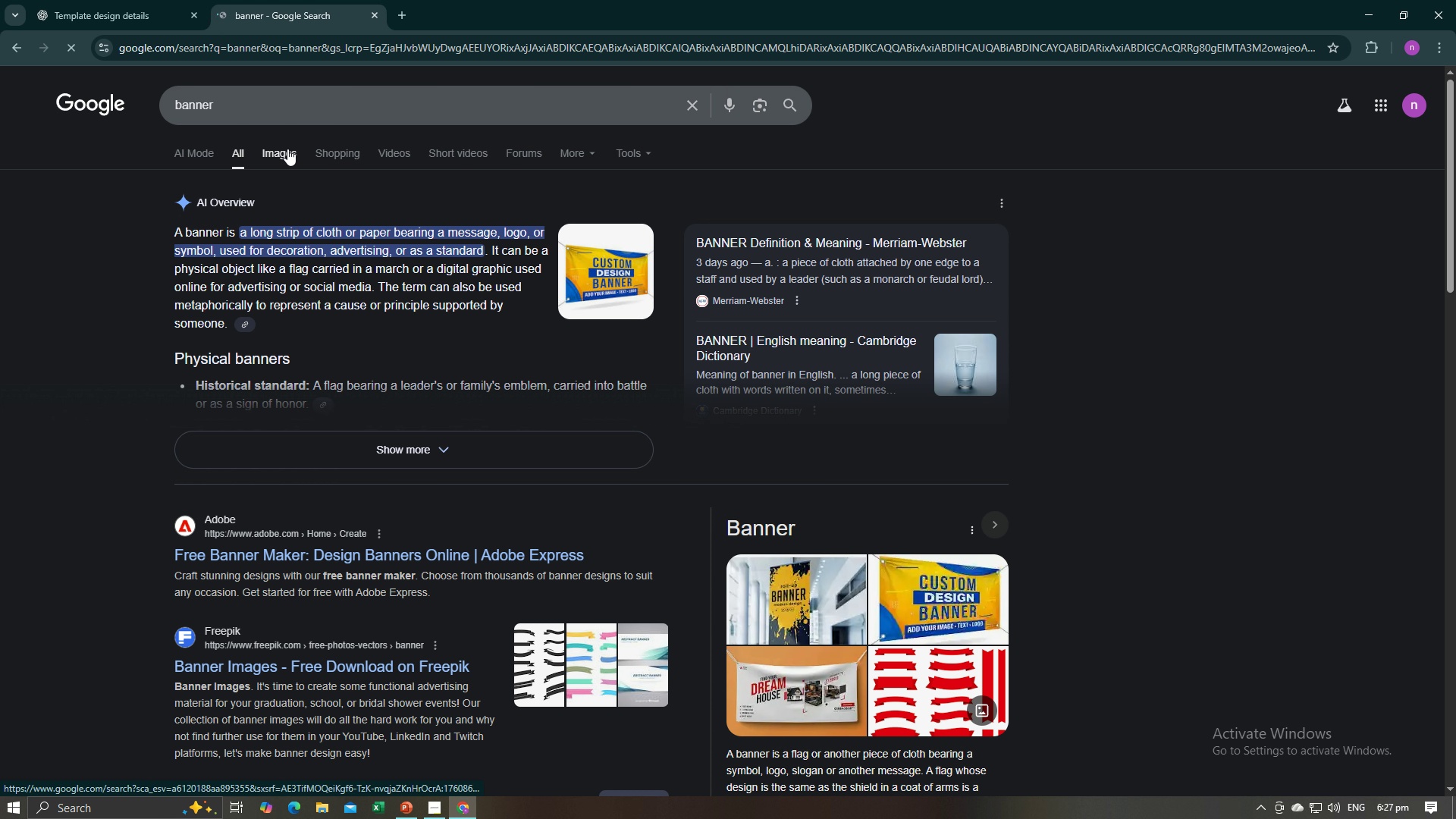 
left_click([1319, 697])
 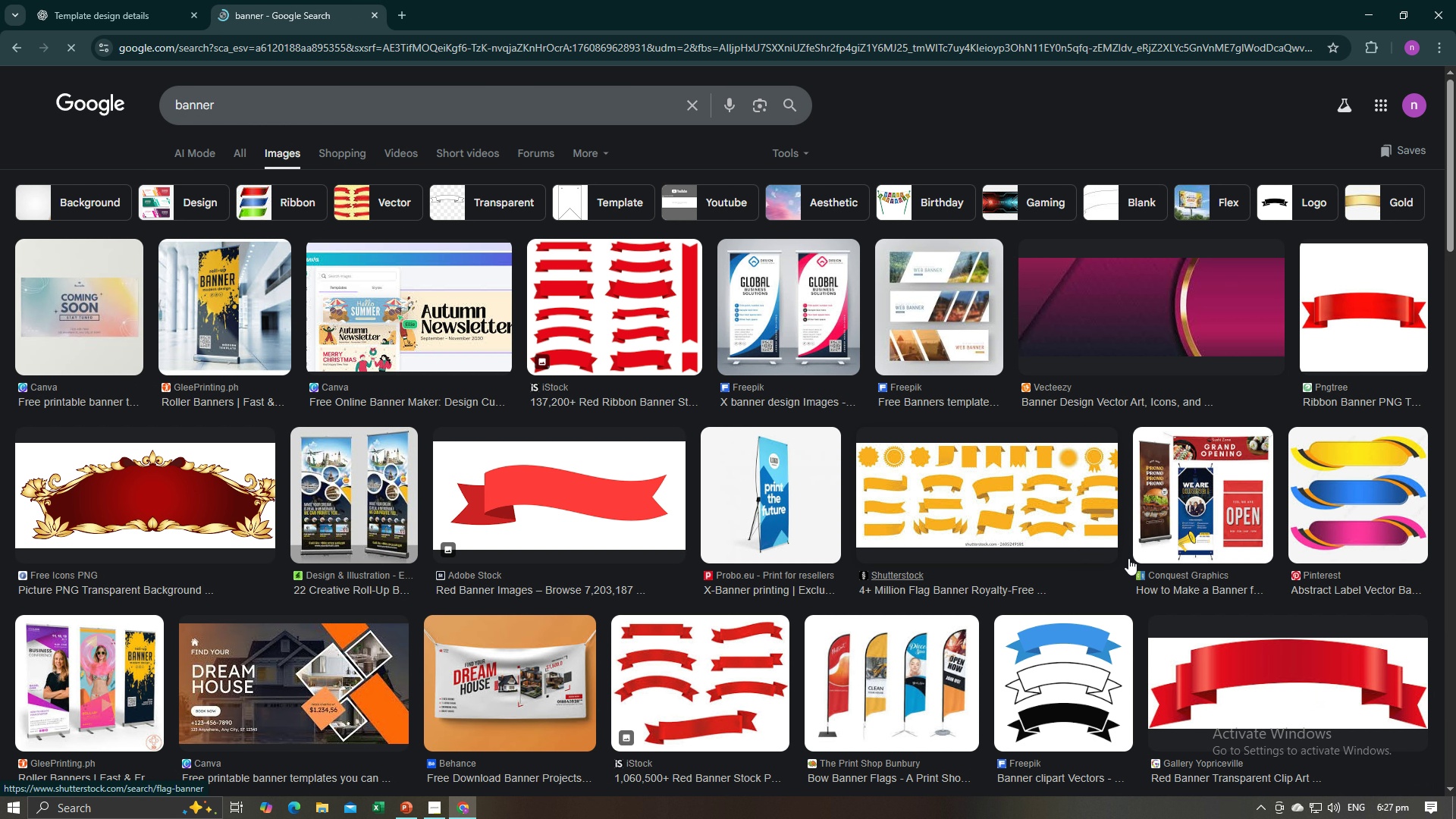 
wait(5.97)
 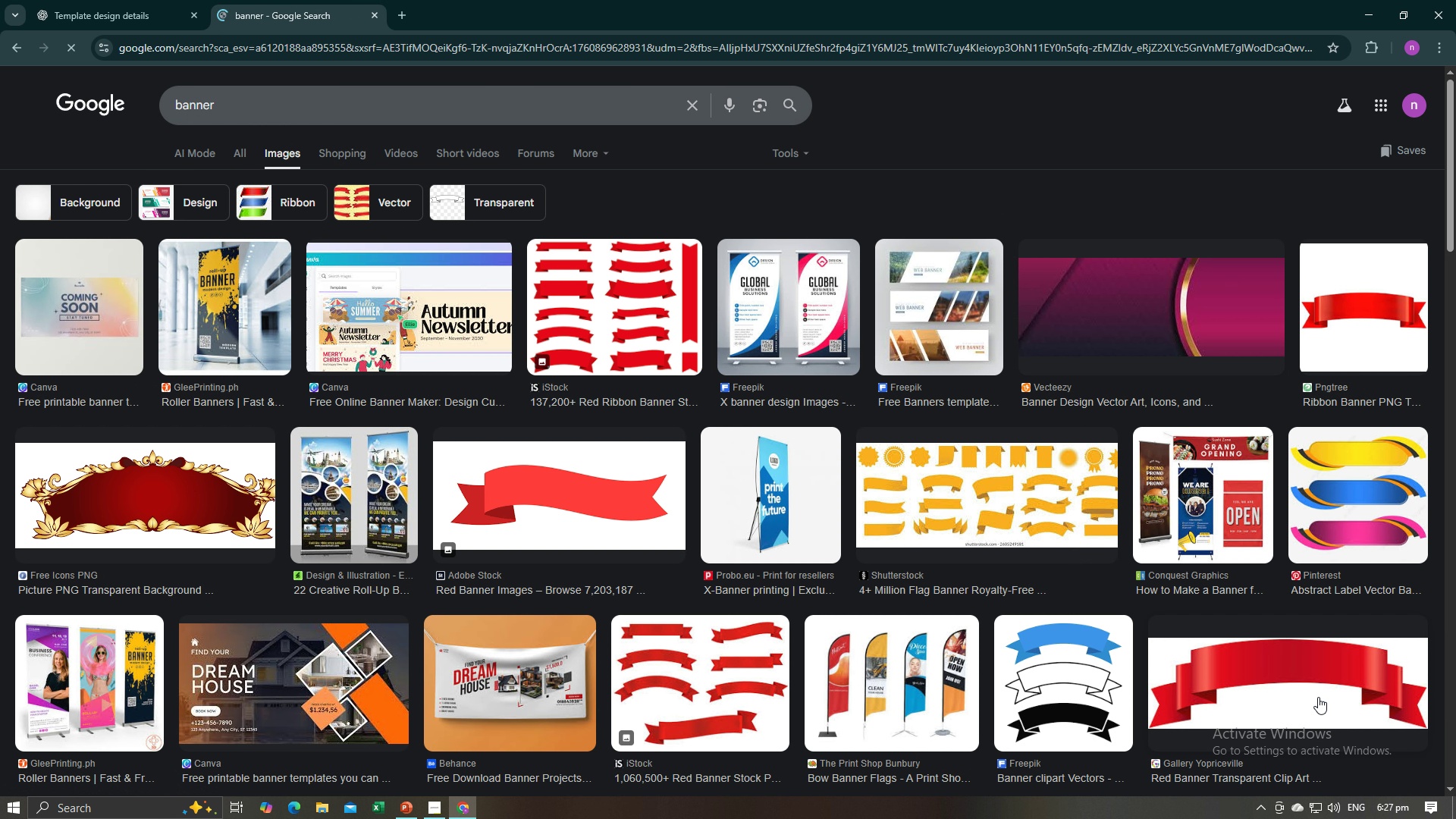 
scroll: coordinate [1128, 560], scroll_direction: down, amount: 2.0
 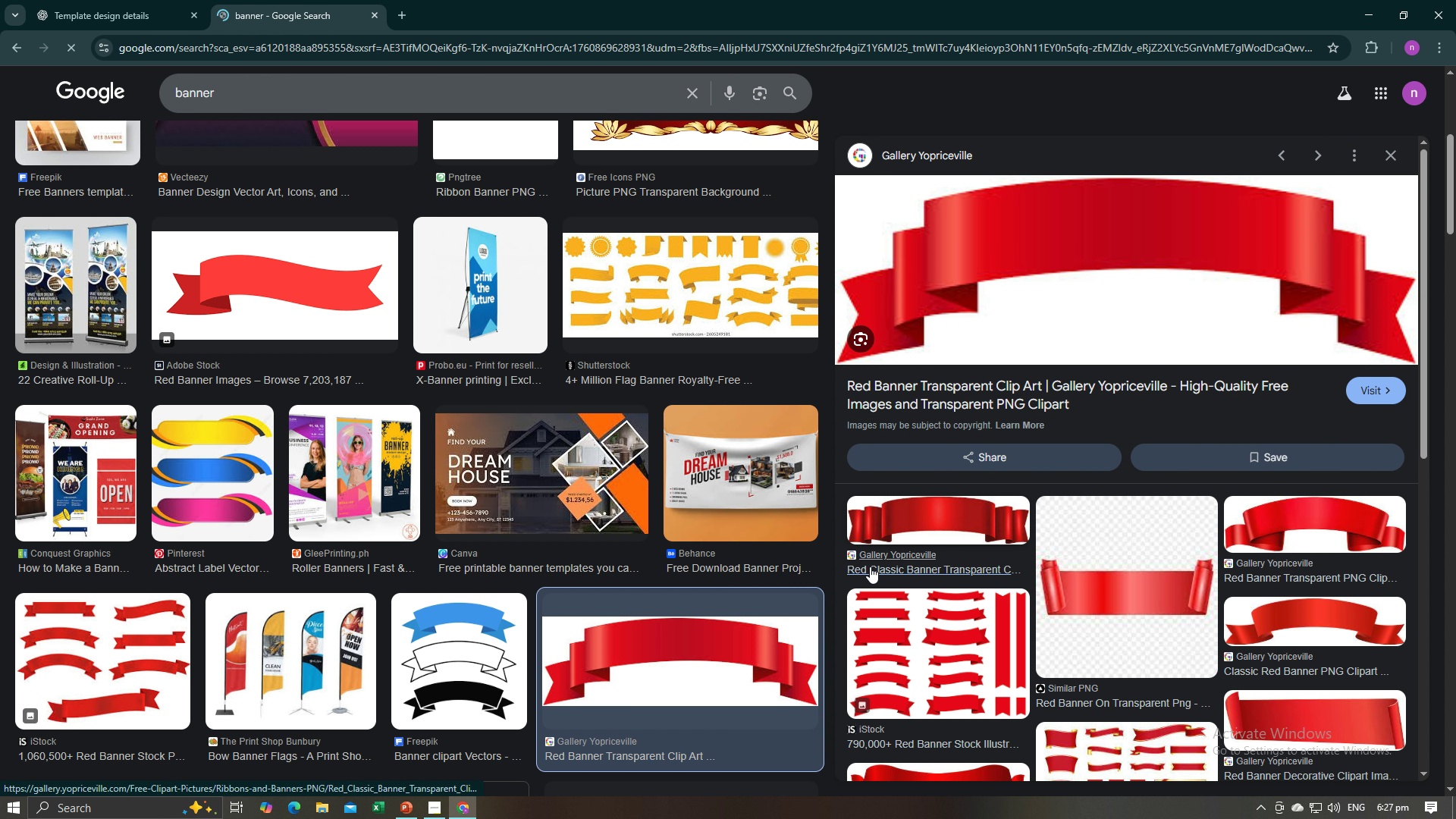 
wait(6.58)
 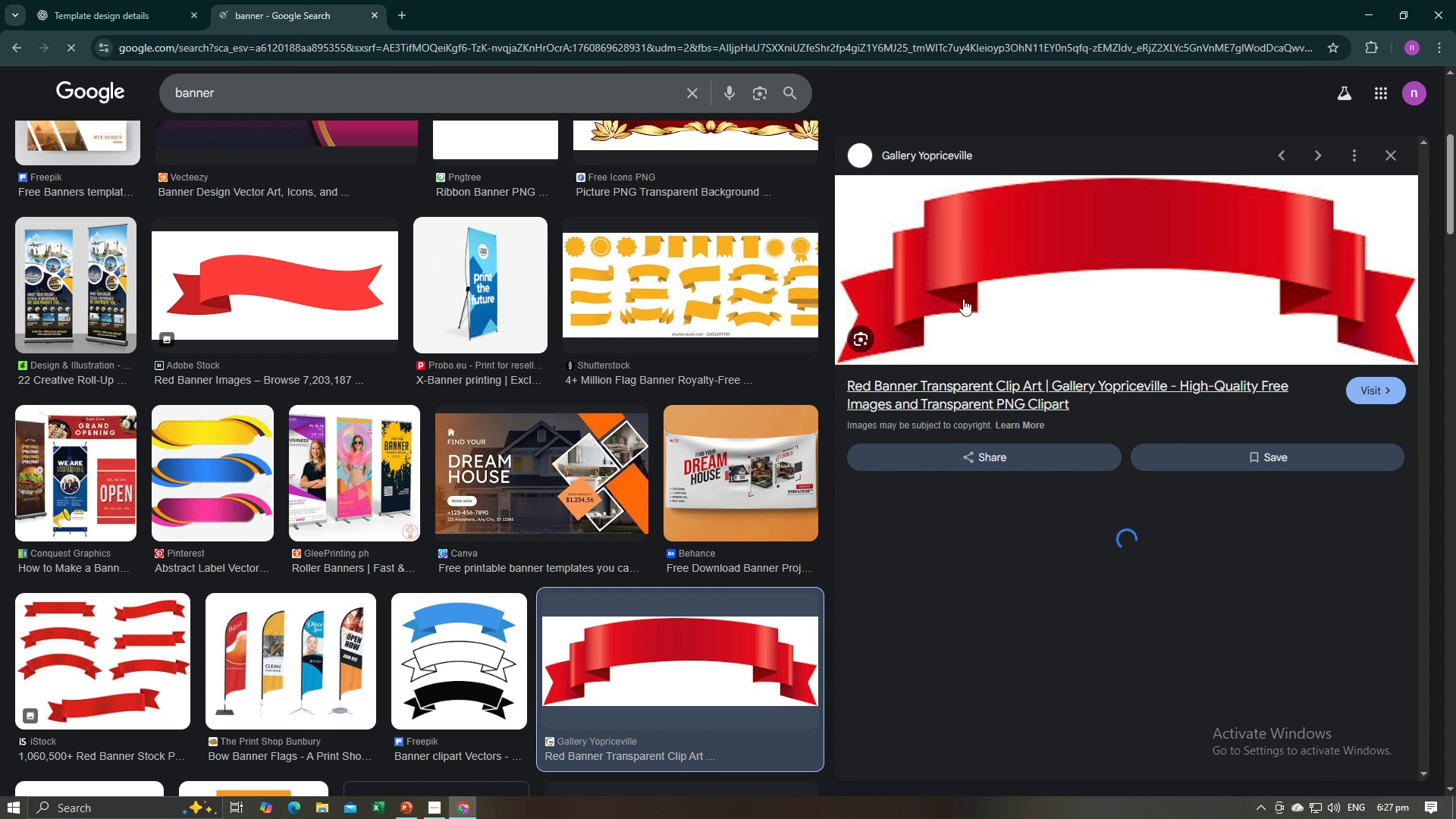 
scroll: coordinate [544, 530], scroll_direction: down, amount: 3.0
 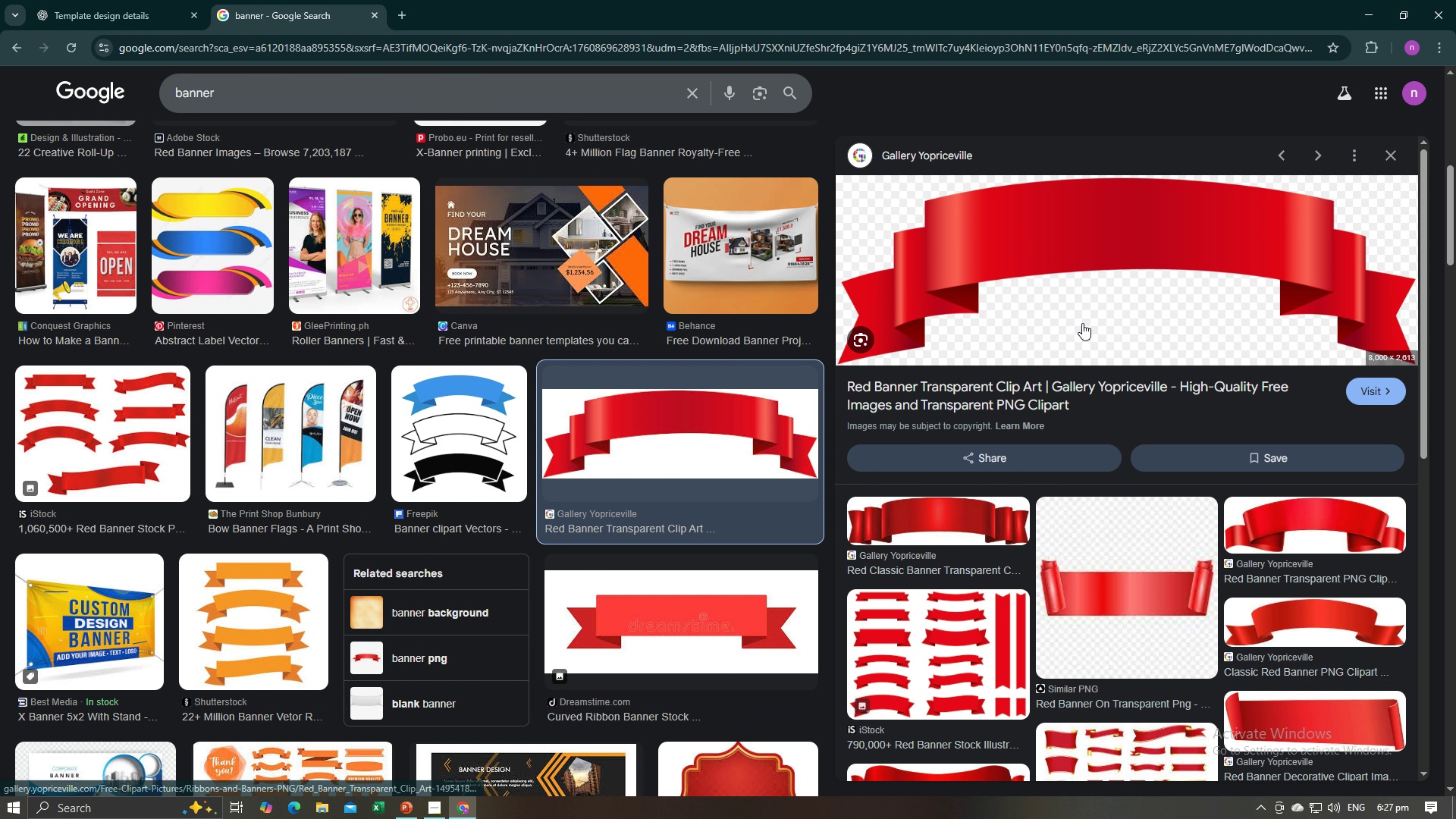 
right_click([1092, 275])
 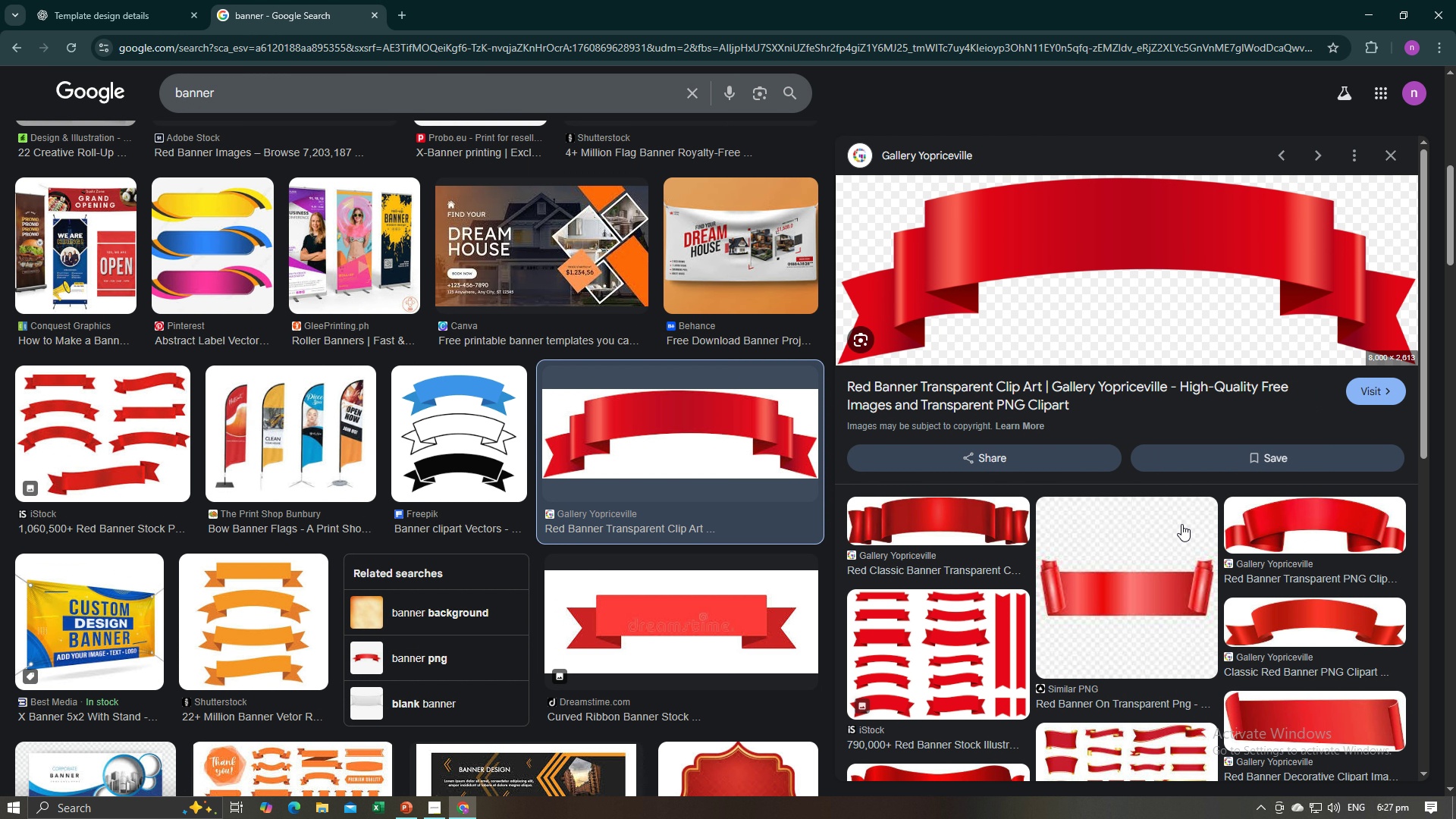 
left_click([1181, 524])
 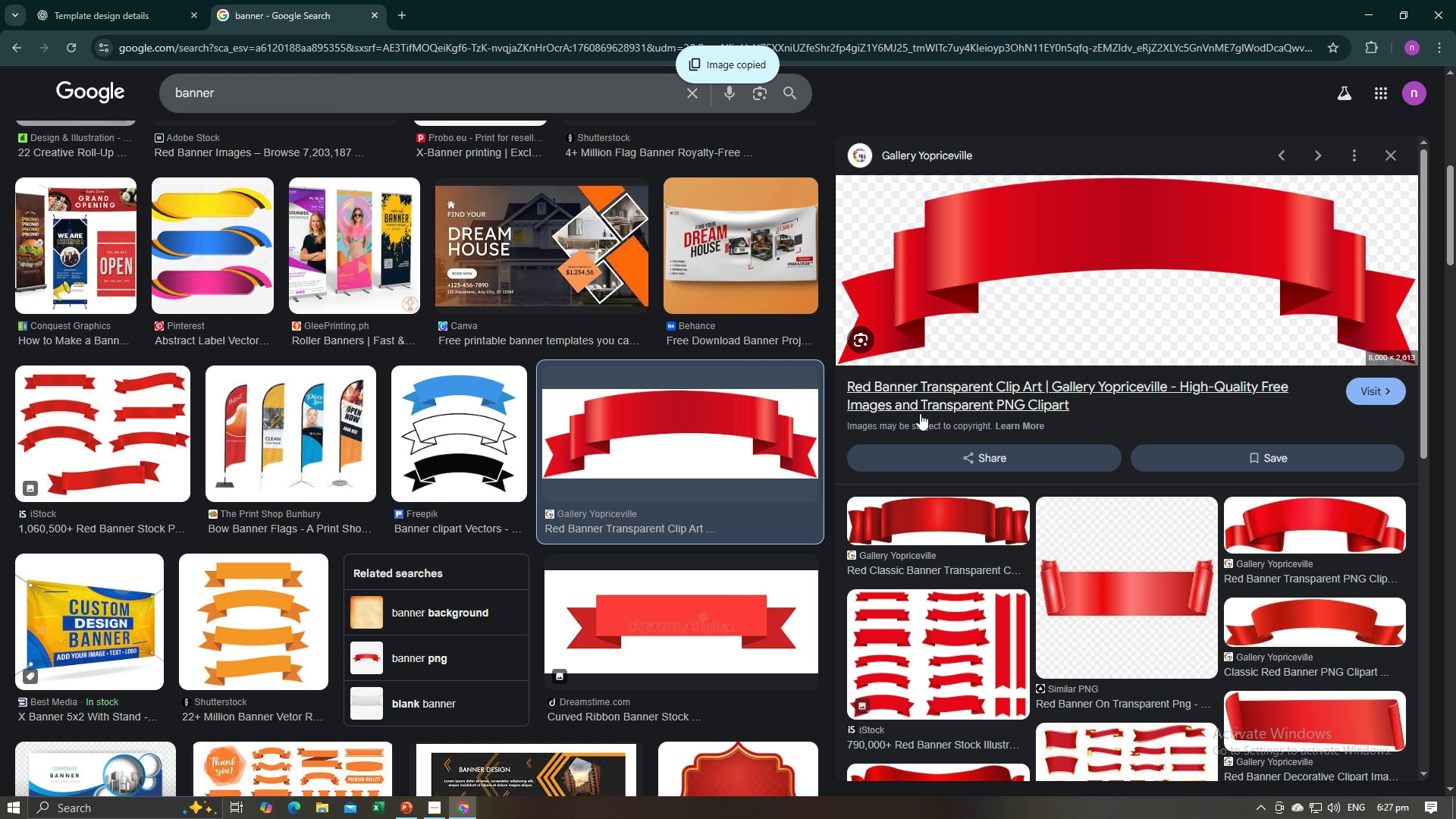 
key(Alt+AltLeft)
 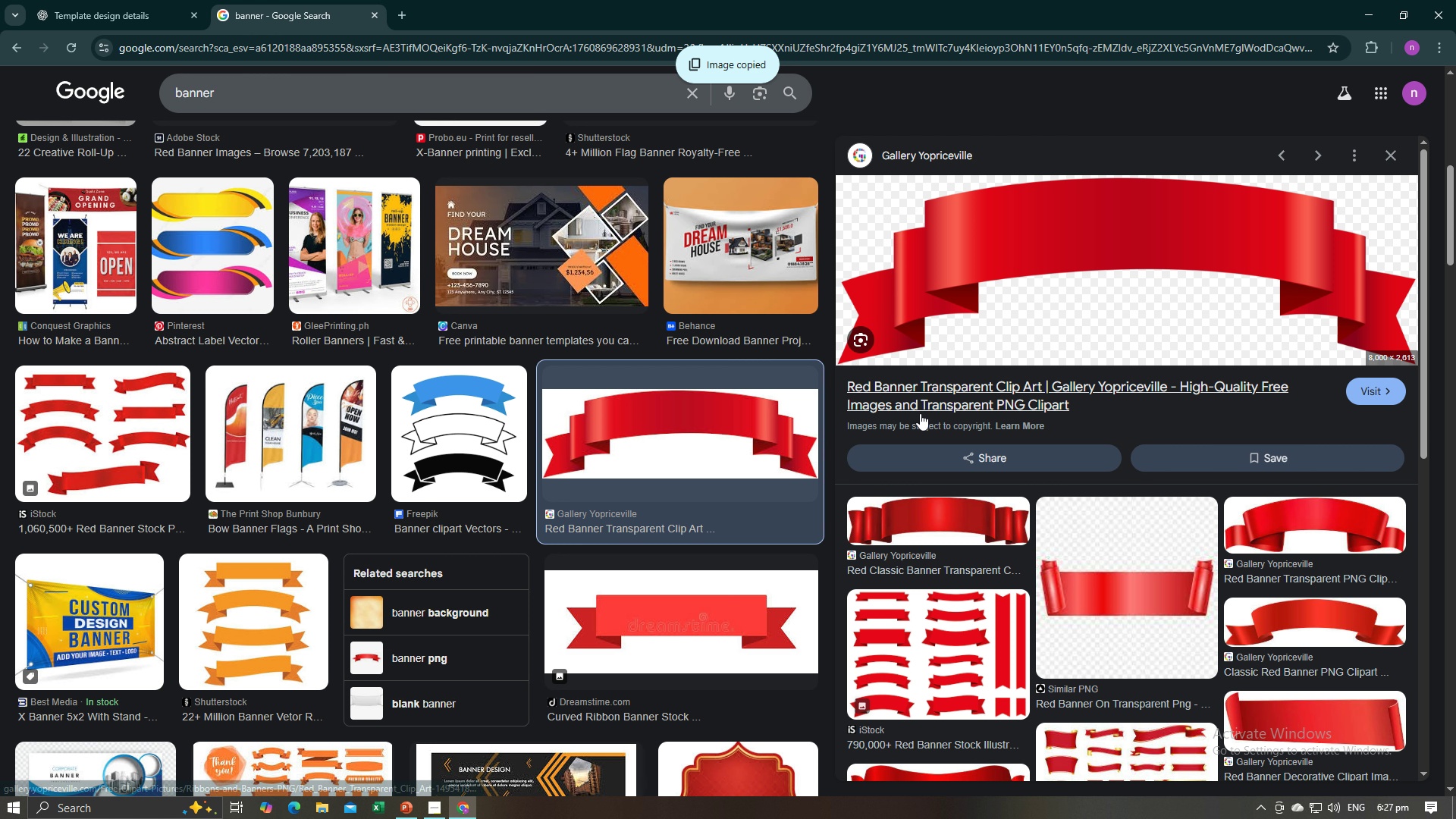 
key(Alt+Tab)
 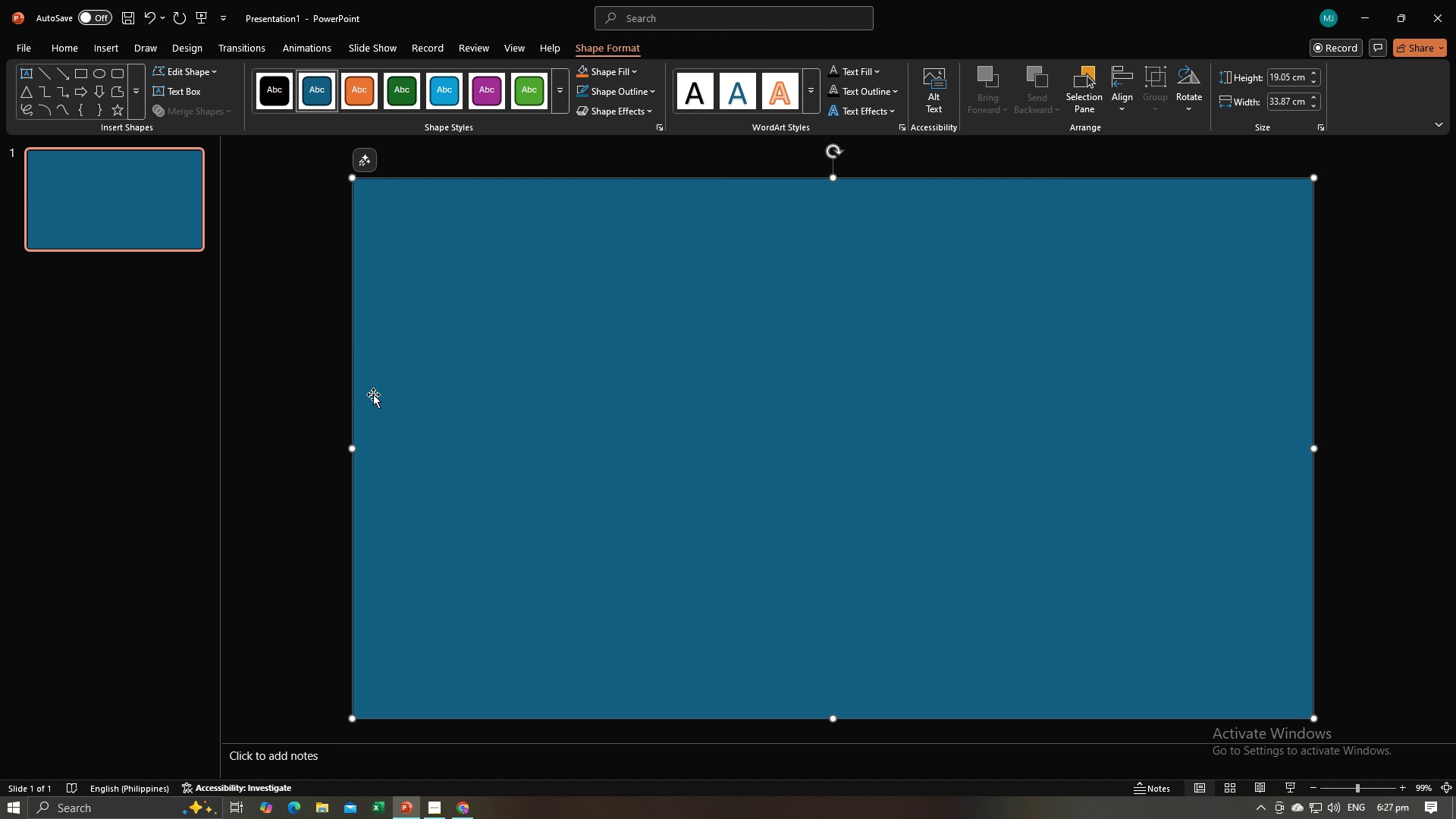 
left_click([394, 378])
 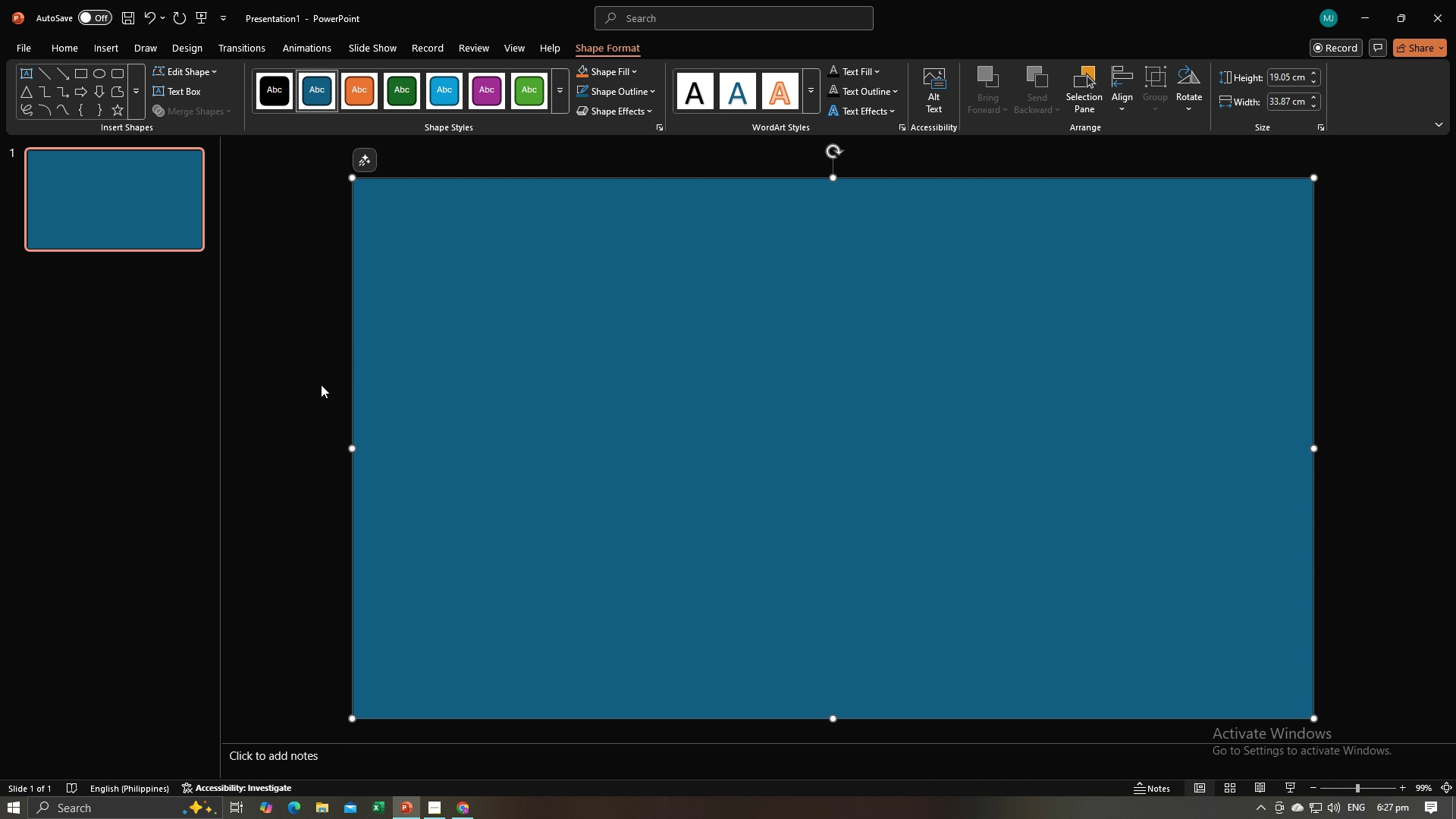 
left_click([320, 384])
 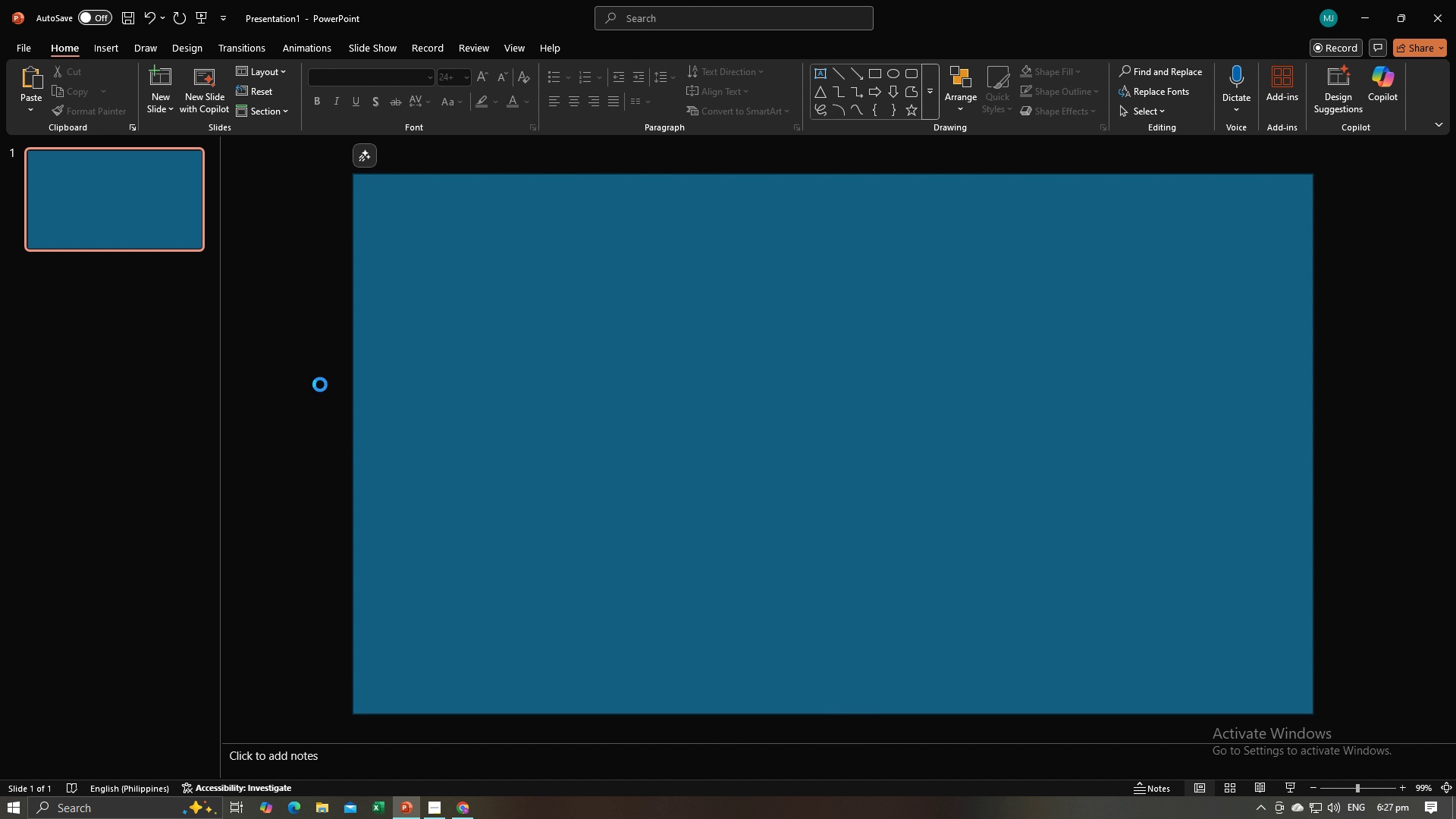 
key(Control+V)
 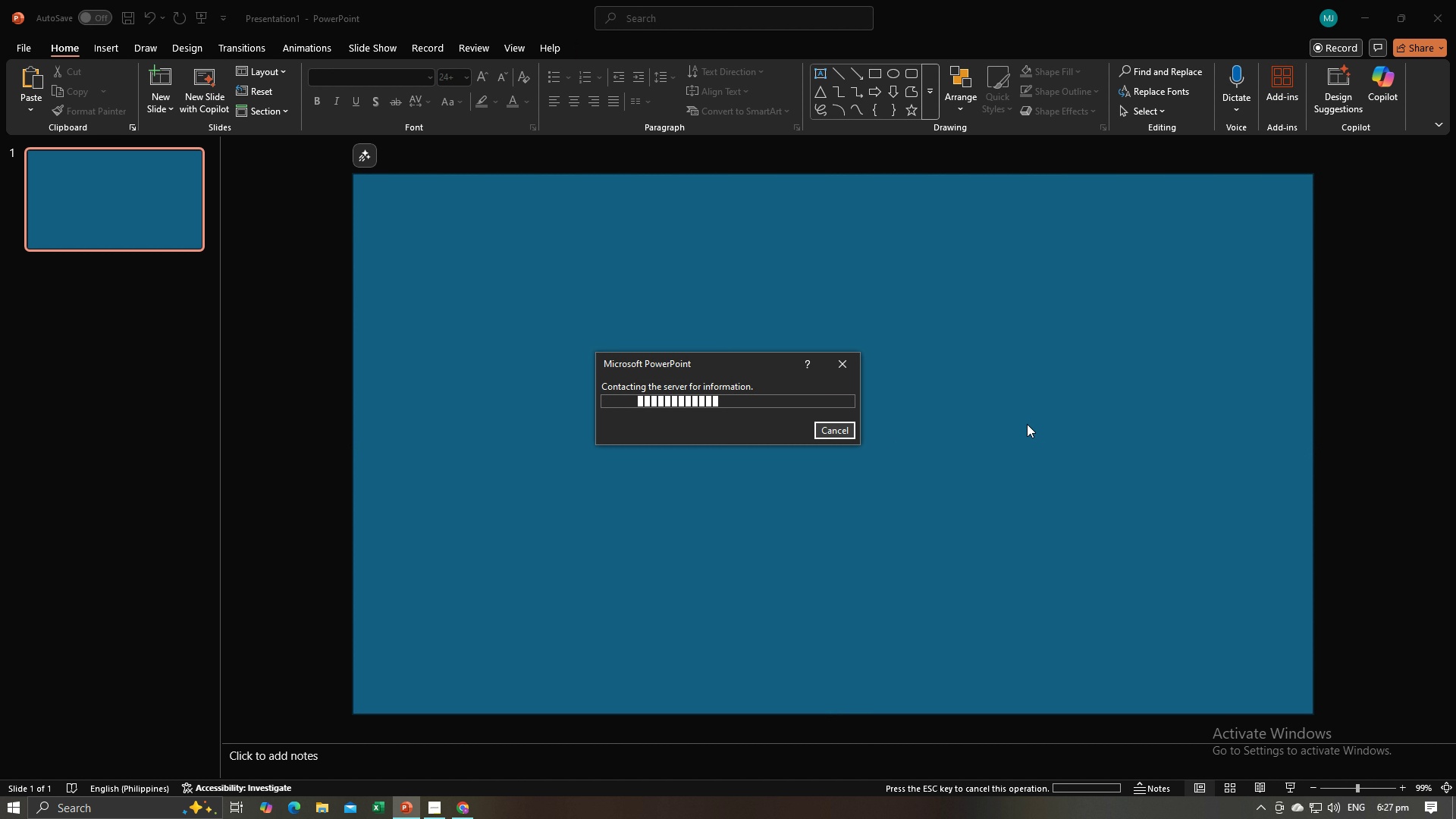 
left_click([1029, 423])
 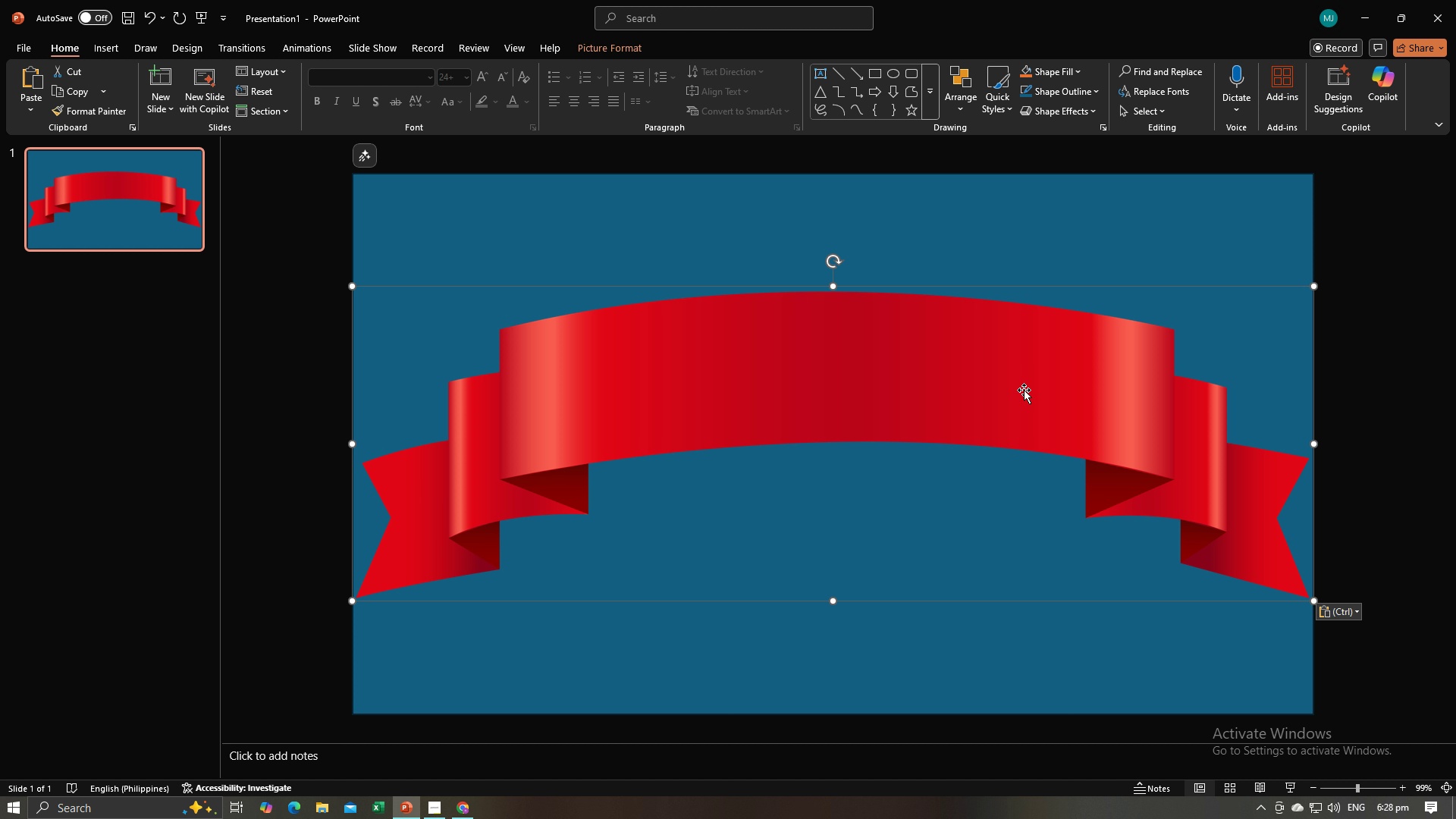 
wait(33.87)
 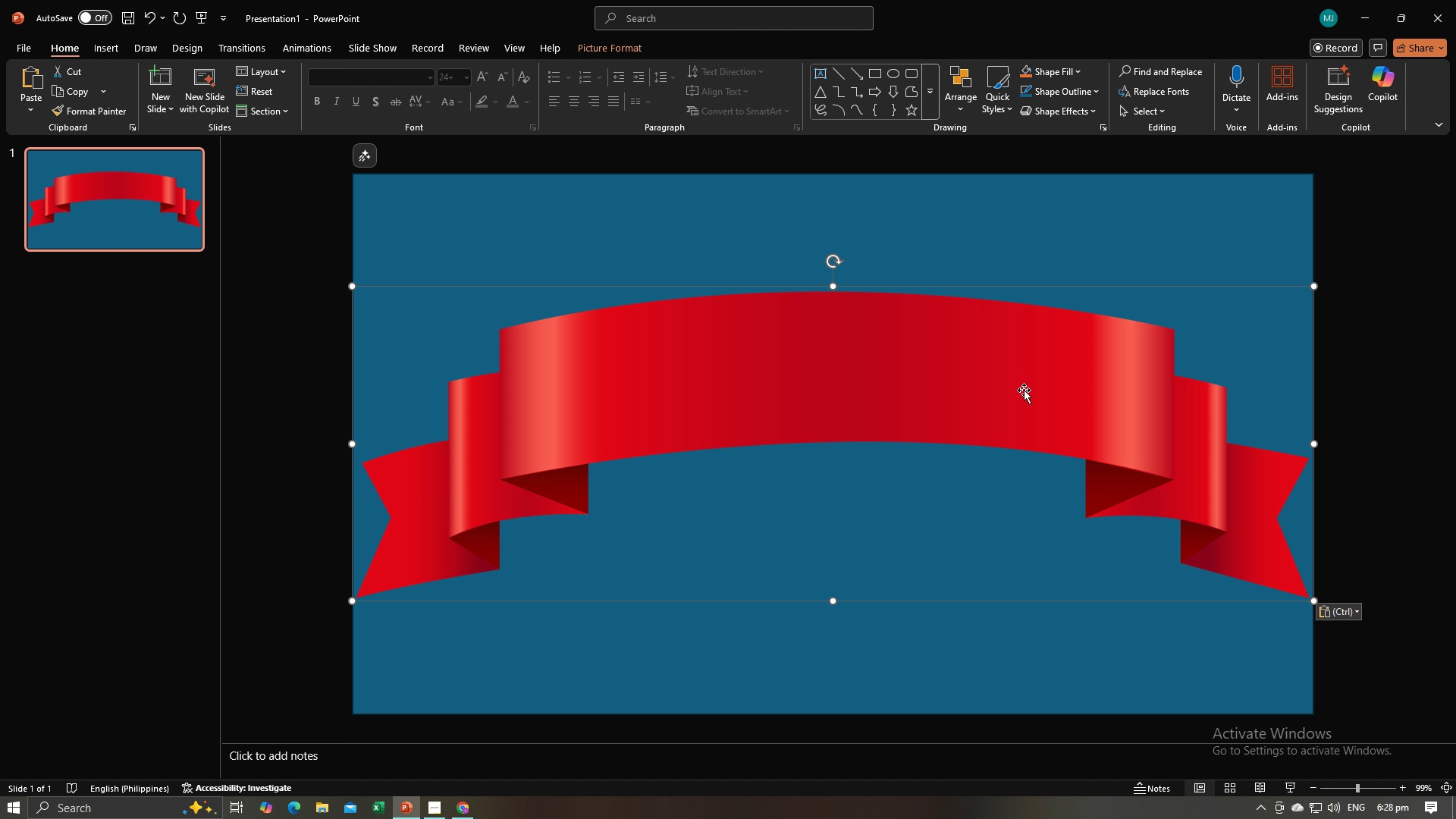 
left_click([1075, 243])
 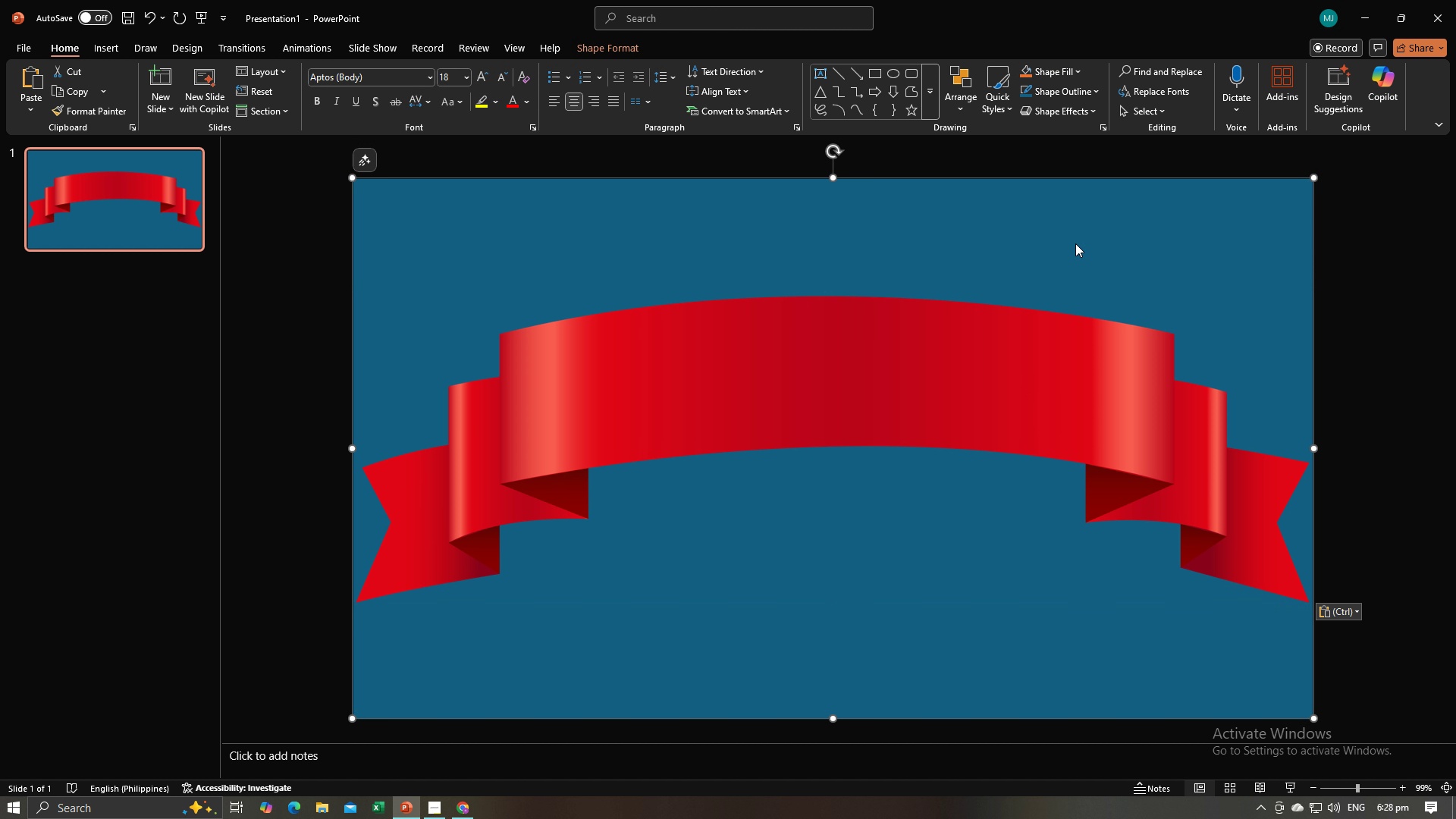 
key(Alt+AltLeft)
 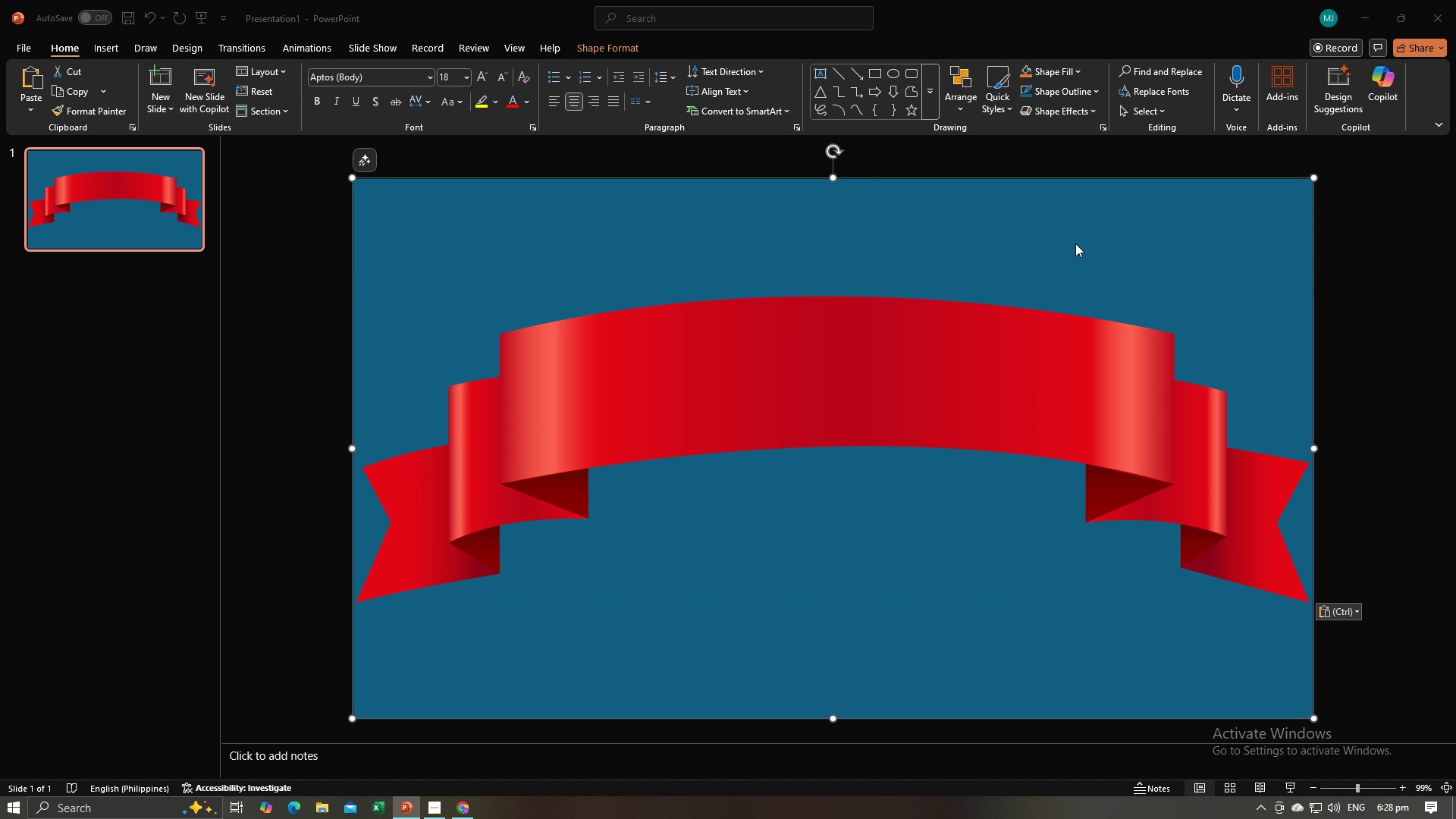 
key(Alt+Tab)
 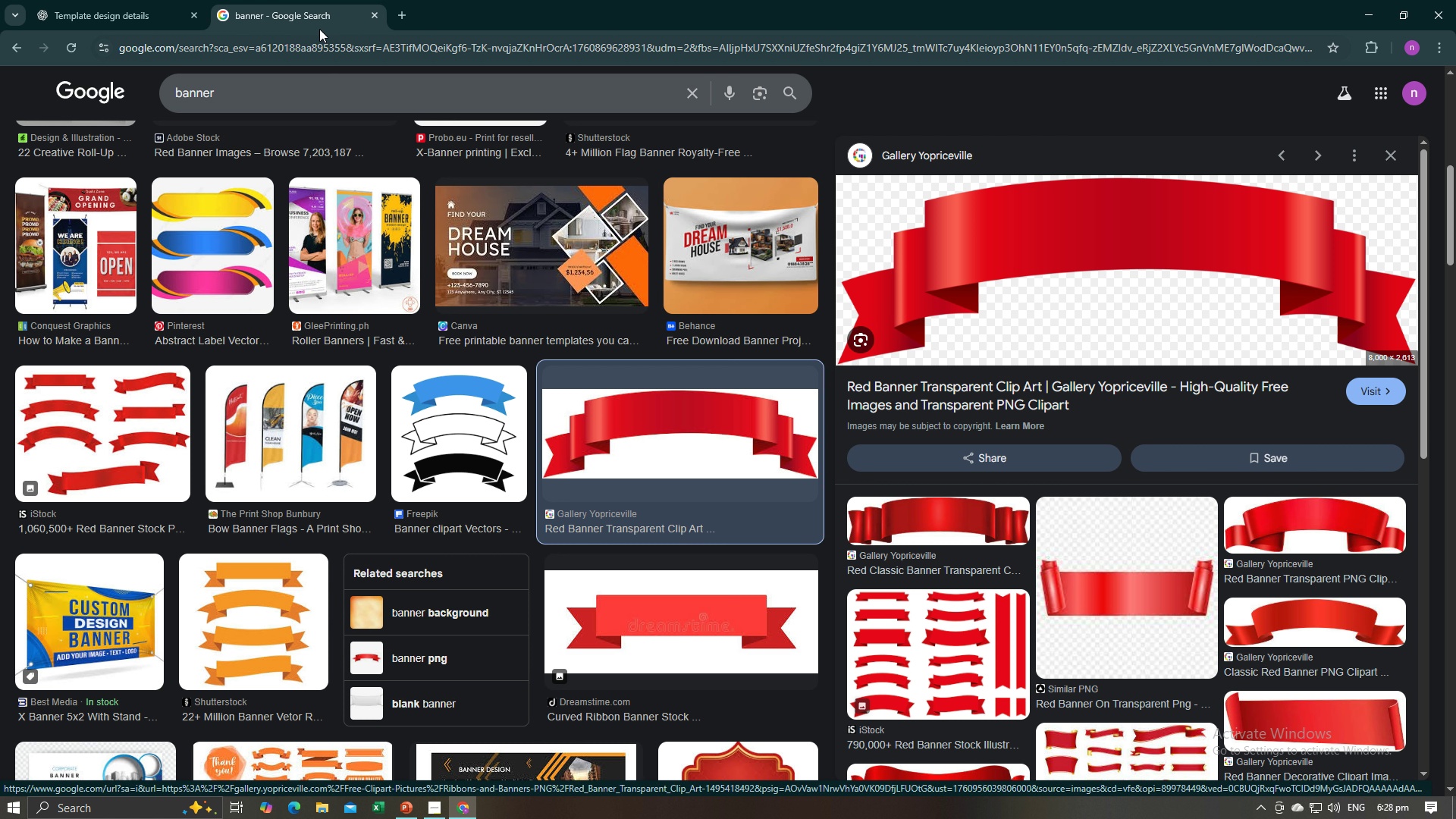 
left_click([93, 0])
 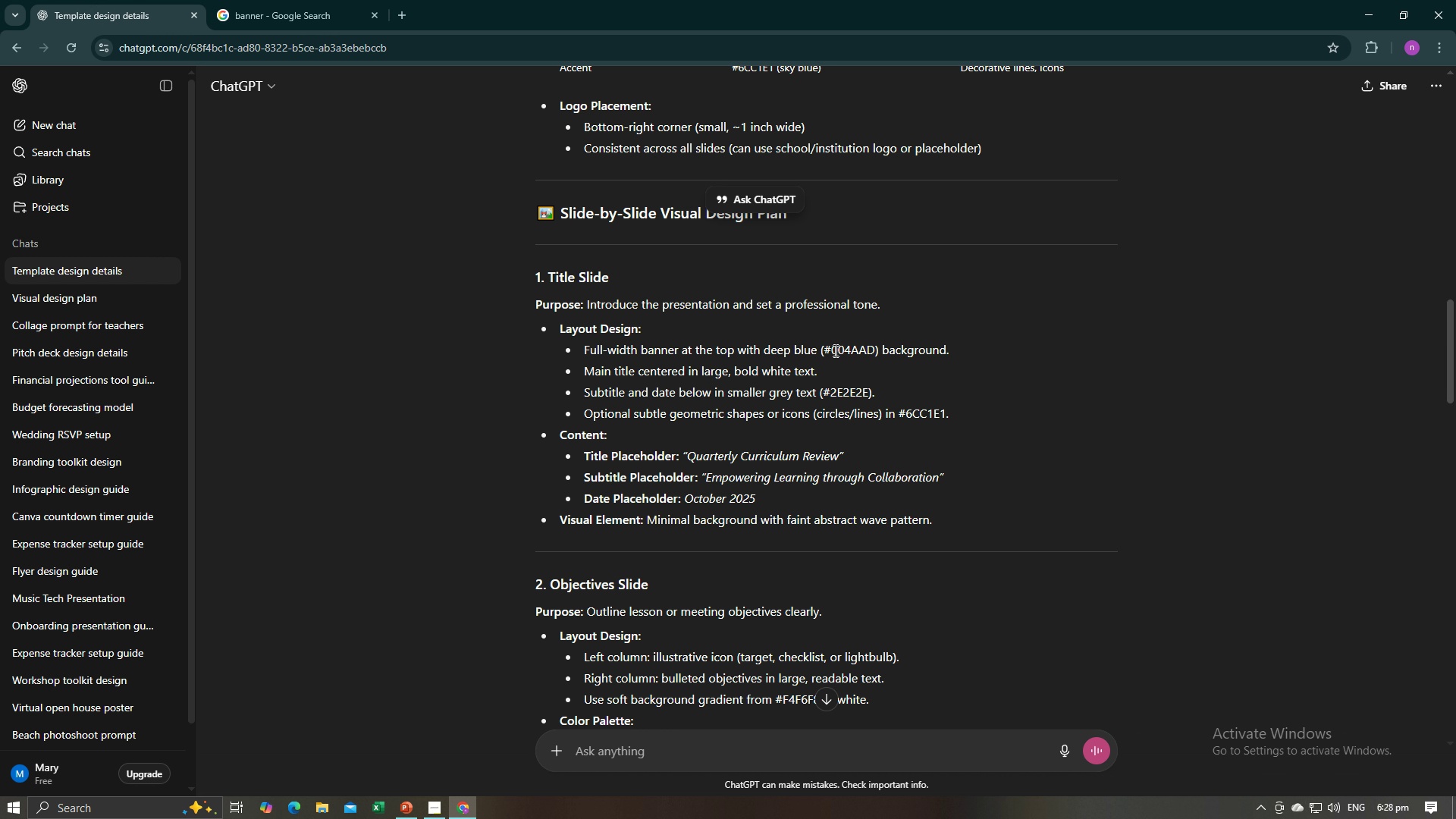 
left_click_drag(start_coordinate=[824, 348], to_coordinate=[871, 349])
 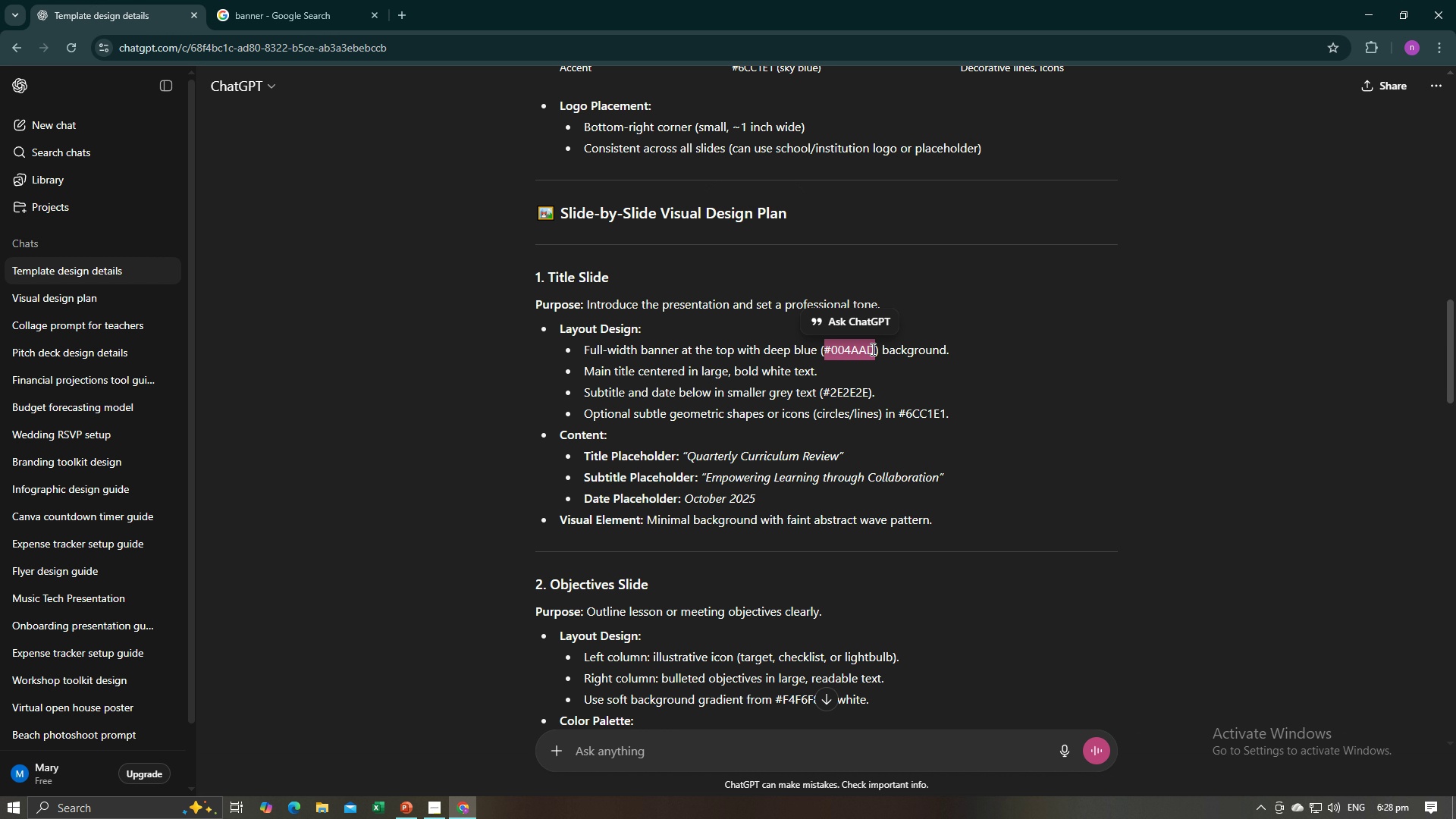 
key(Control+C)
 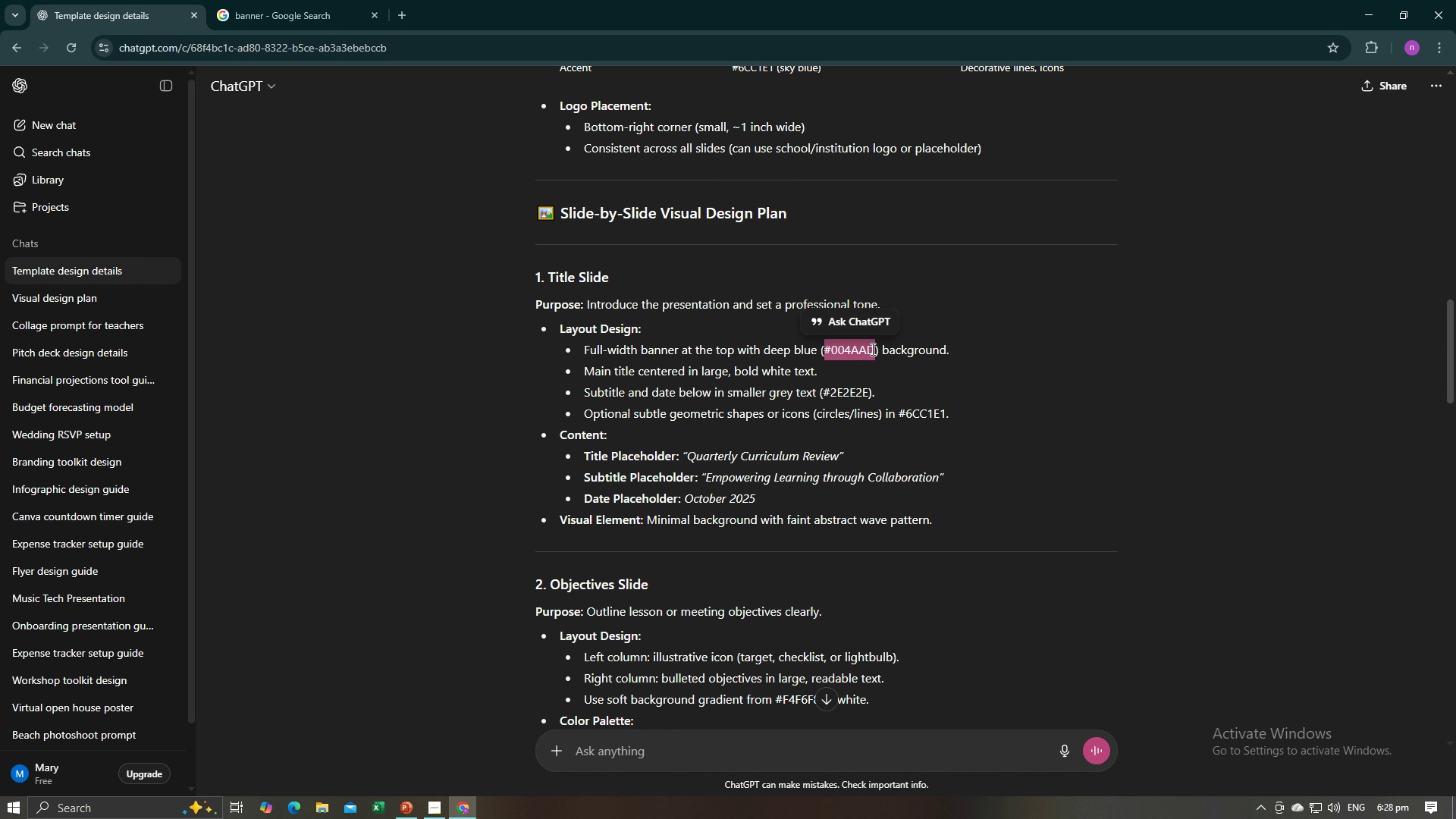 
key(Control+C)
 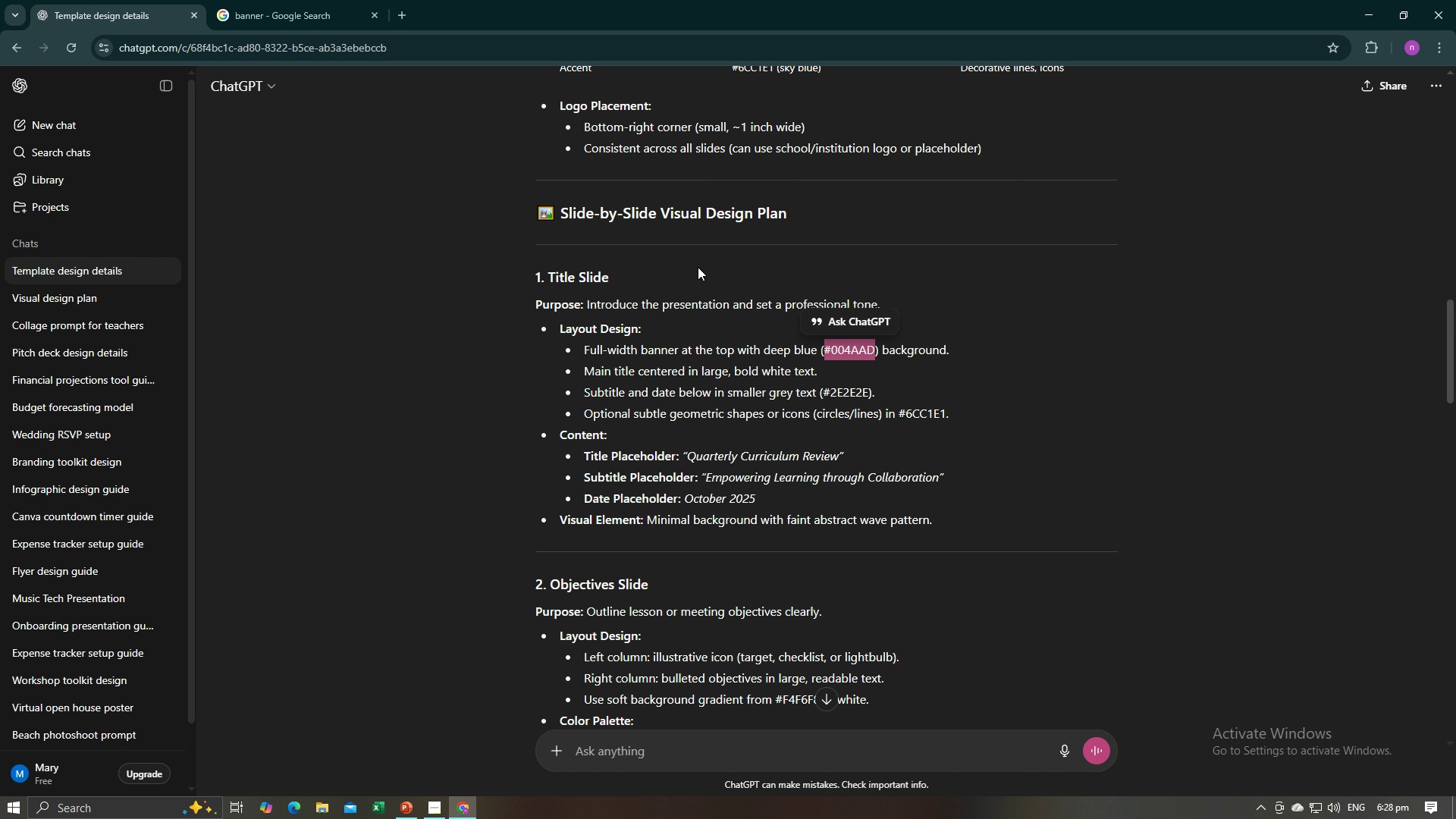 
key(Alt+AltLeft)
 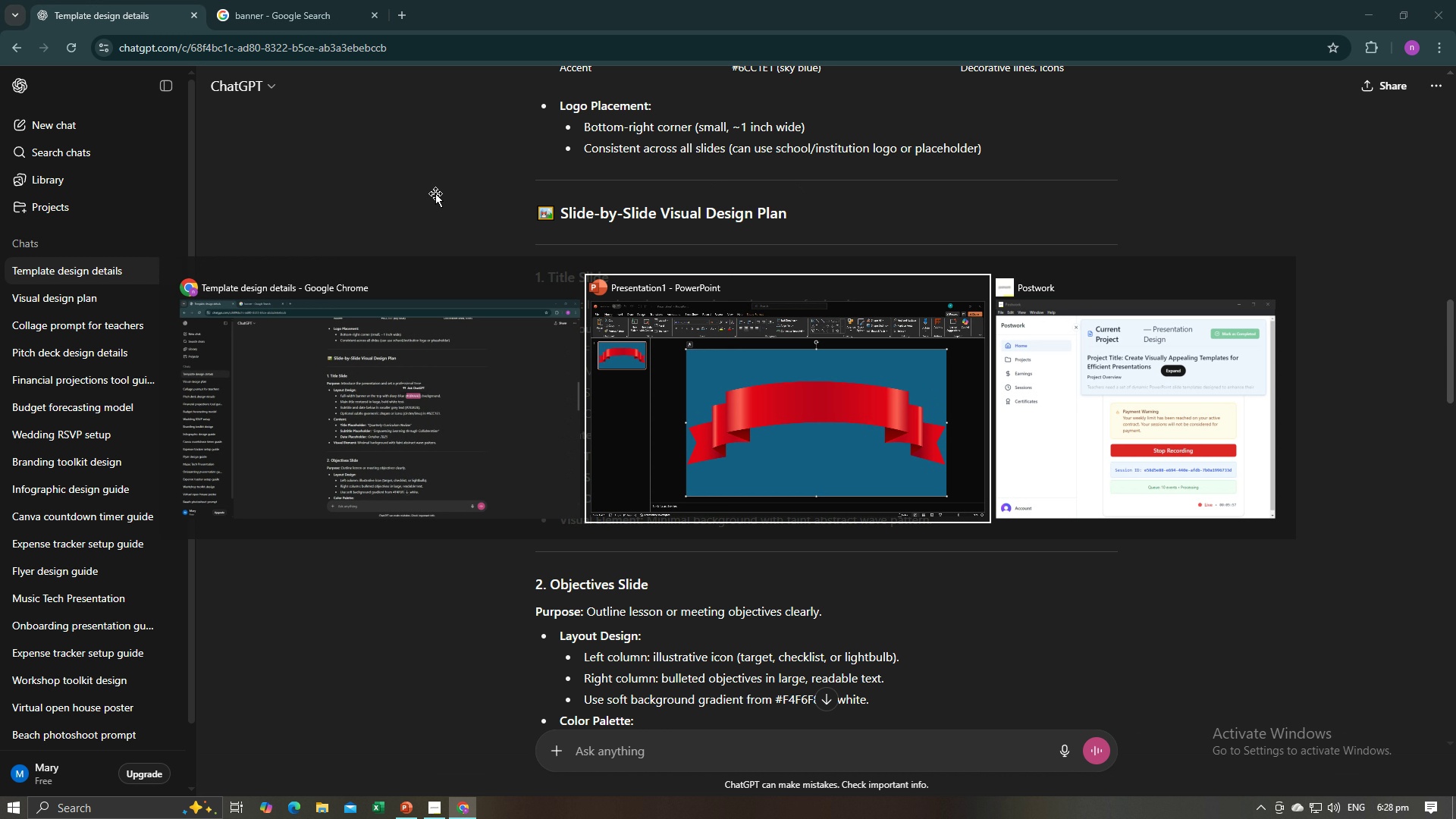 
key(Alt+Tab)
 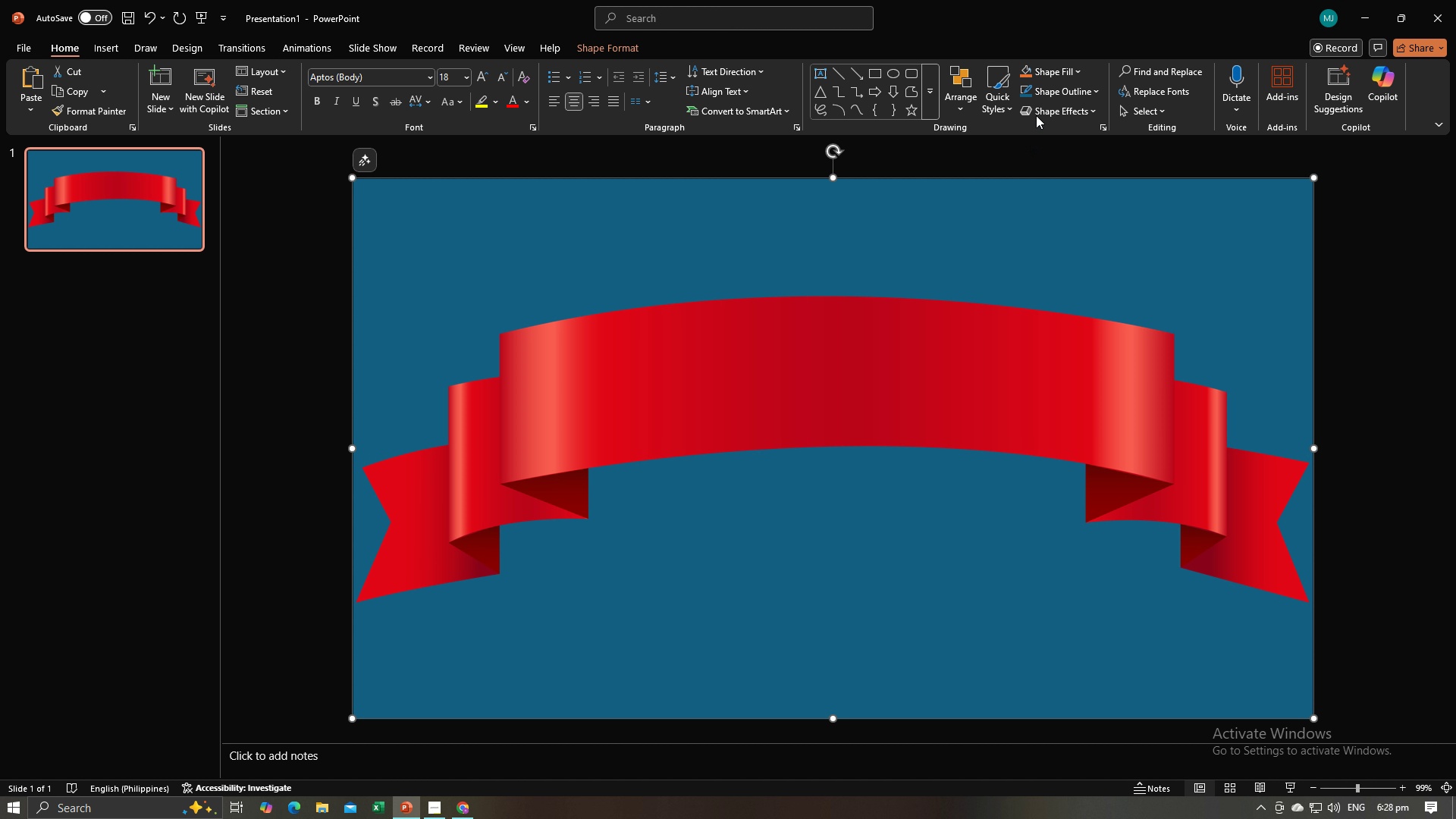 
left_click([1047, 72])
 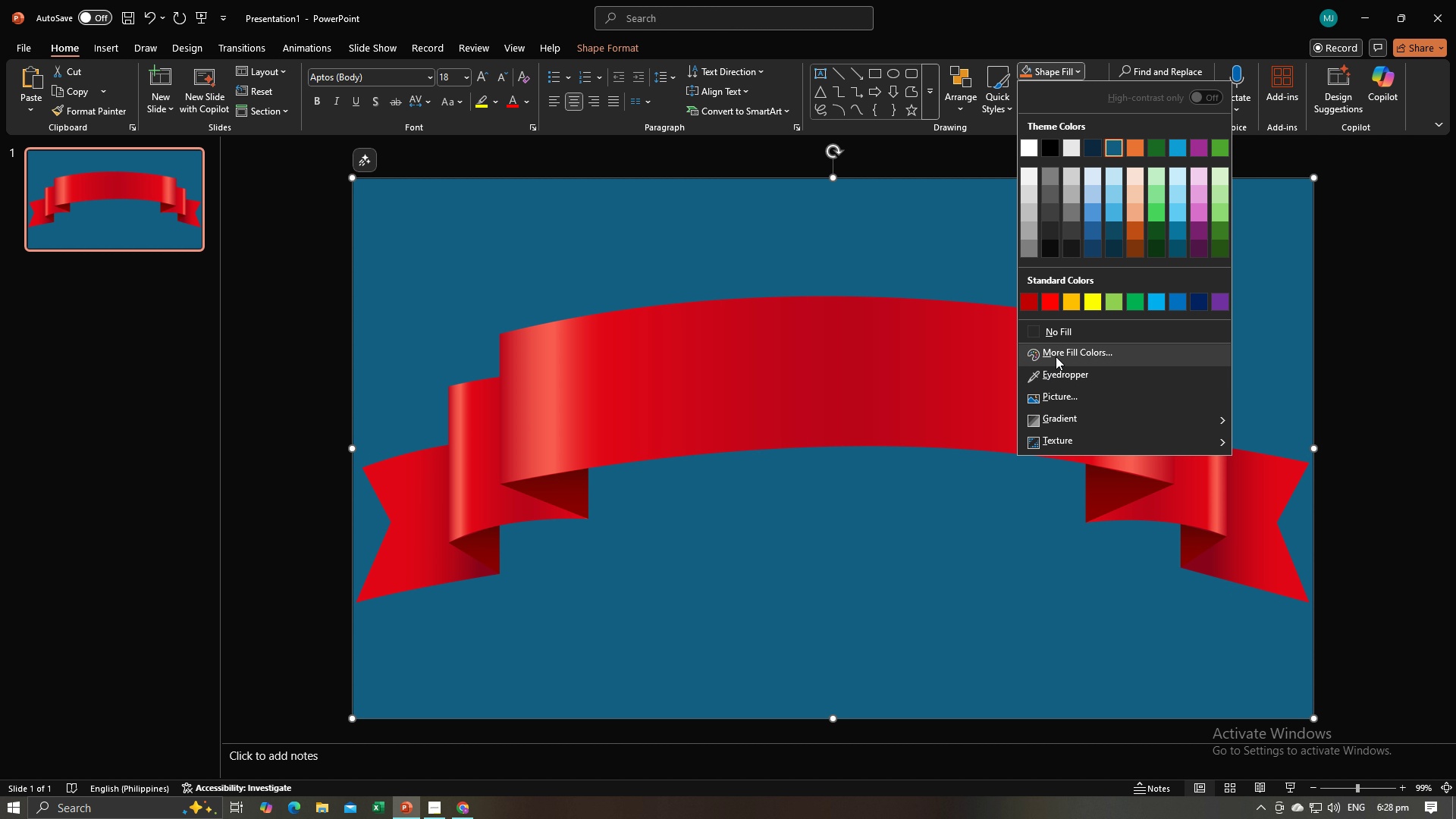 
left_click([1062, 353])
 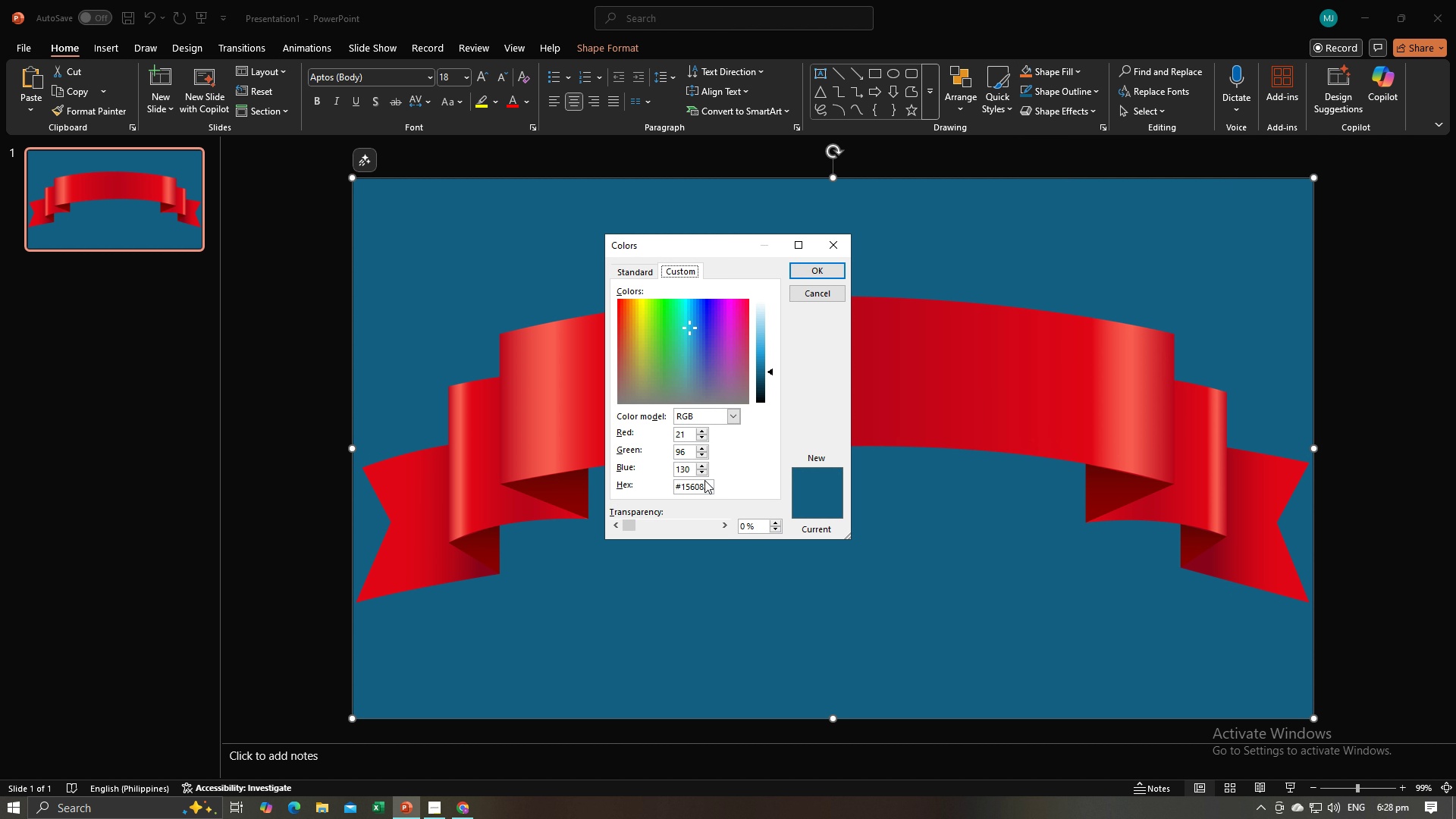 
left_click([701, 482])
 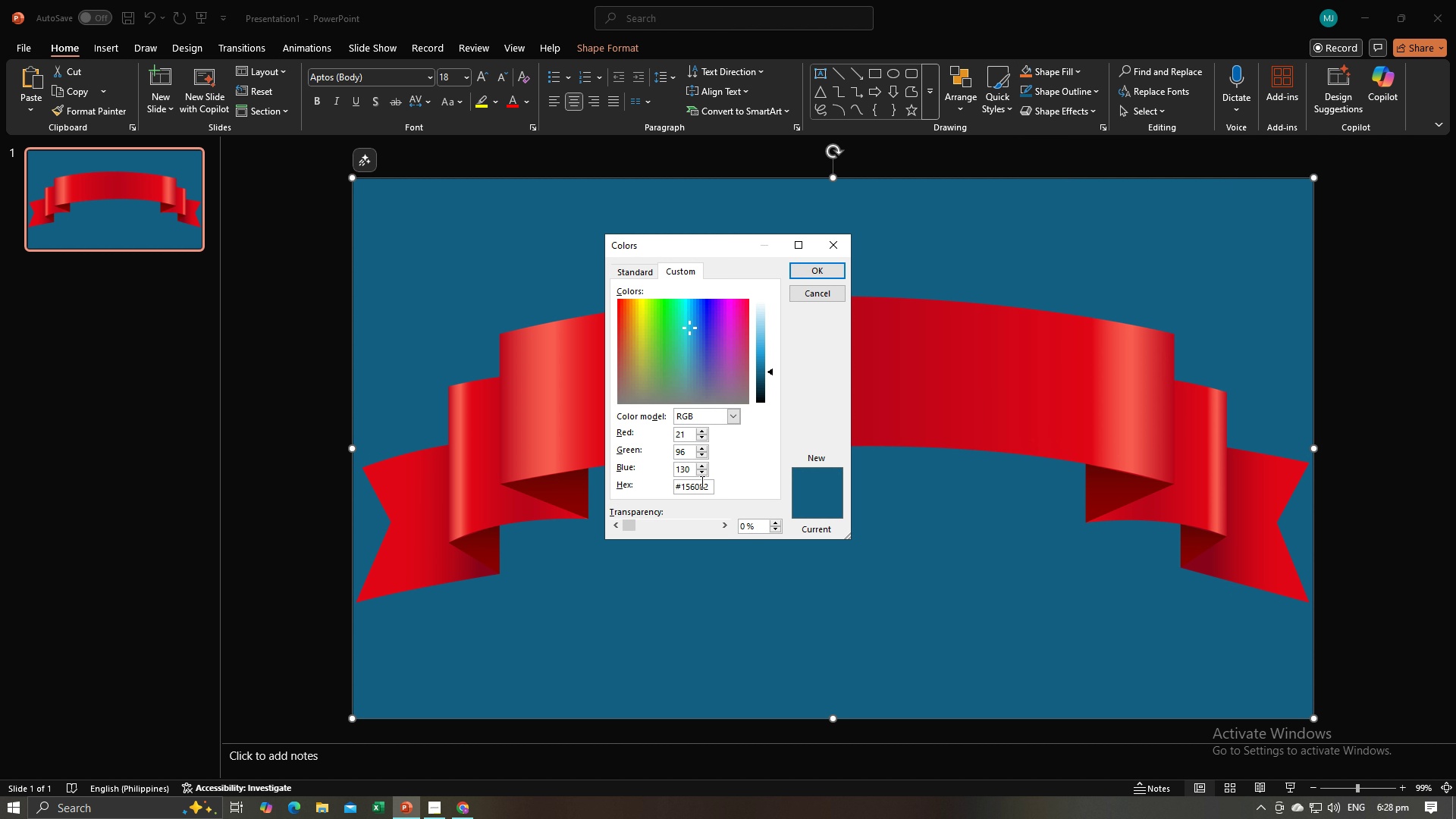 
key(Control+A)
 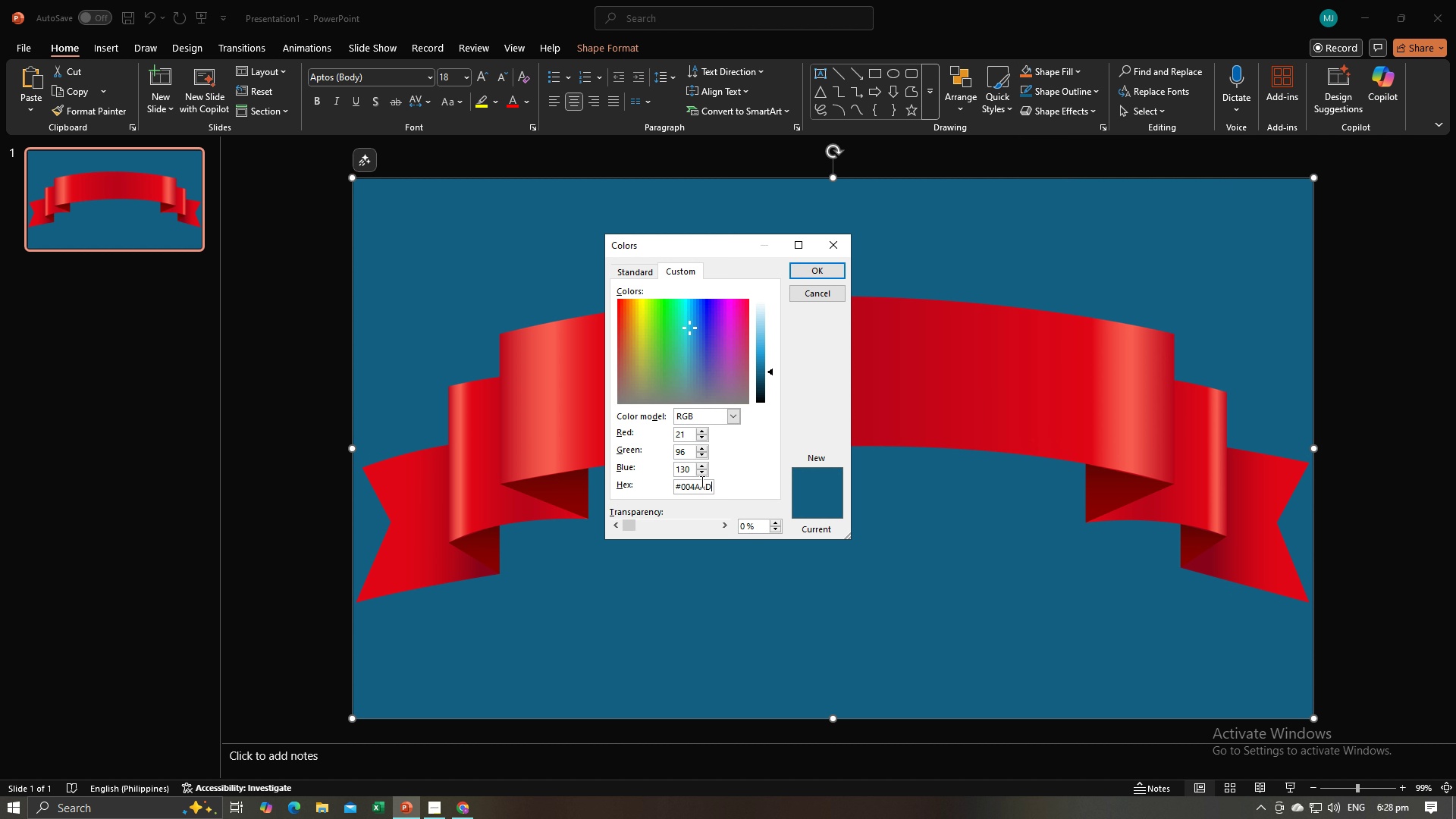 
key(Control+V)
 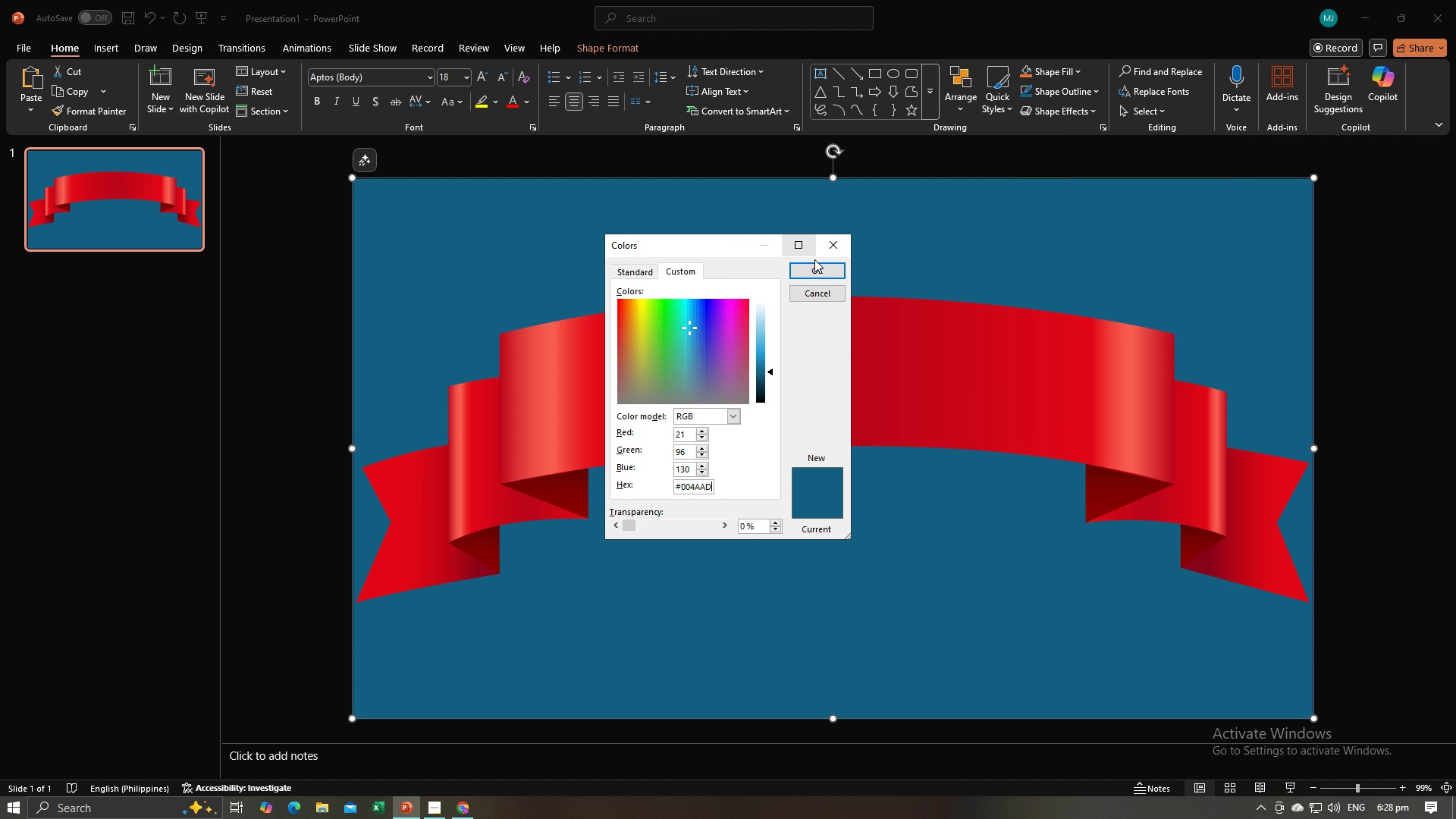 
left_click([815, 270])
 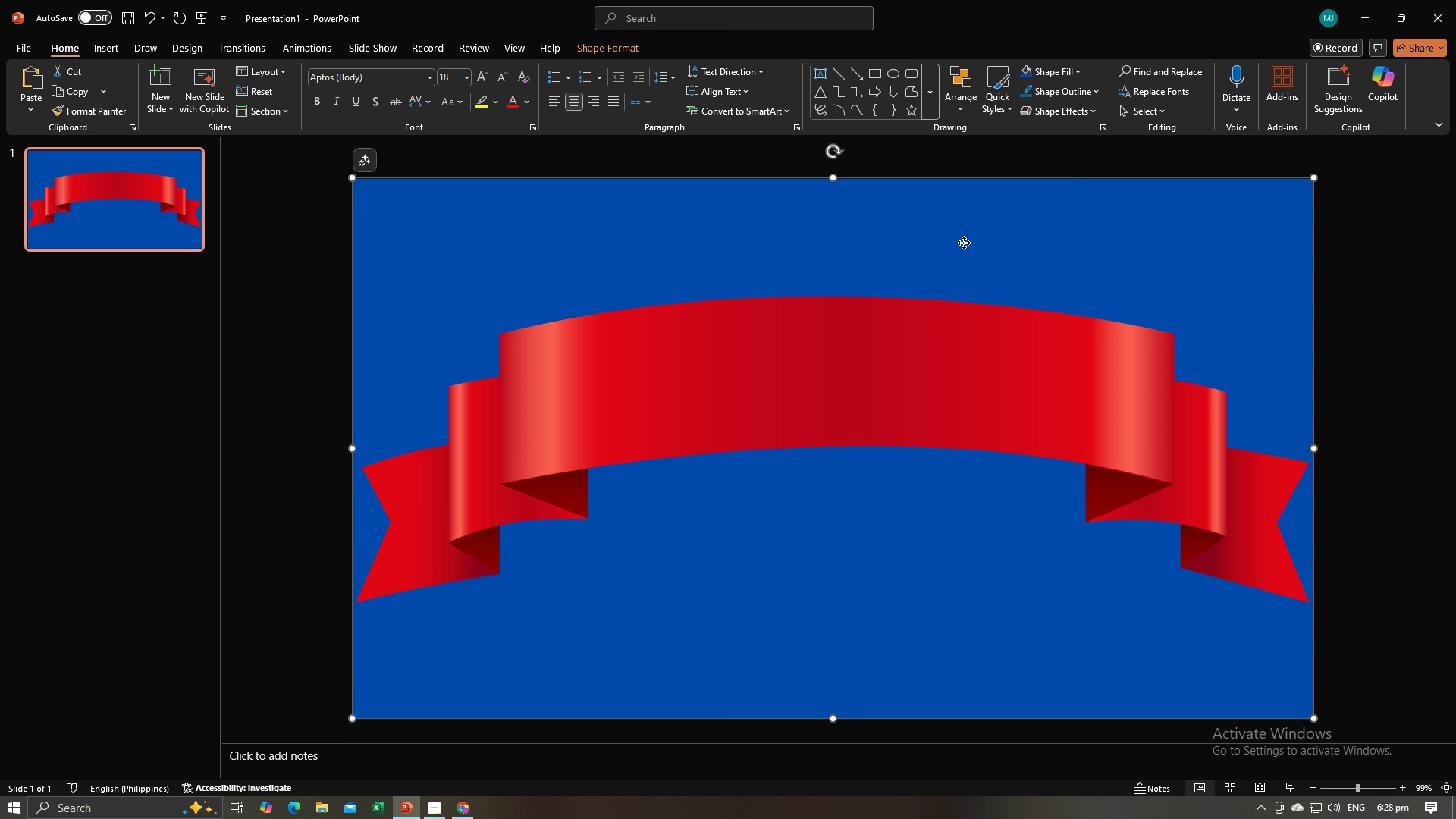 
left_click([964, 243])
 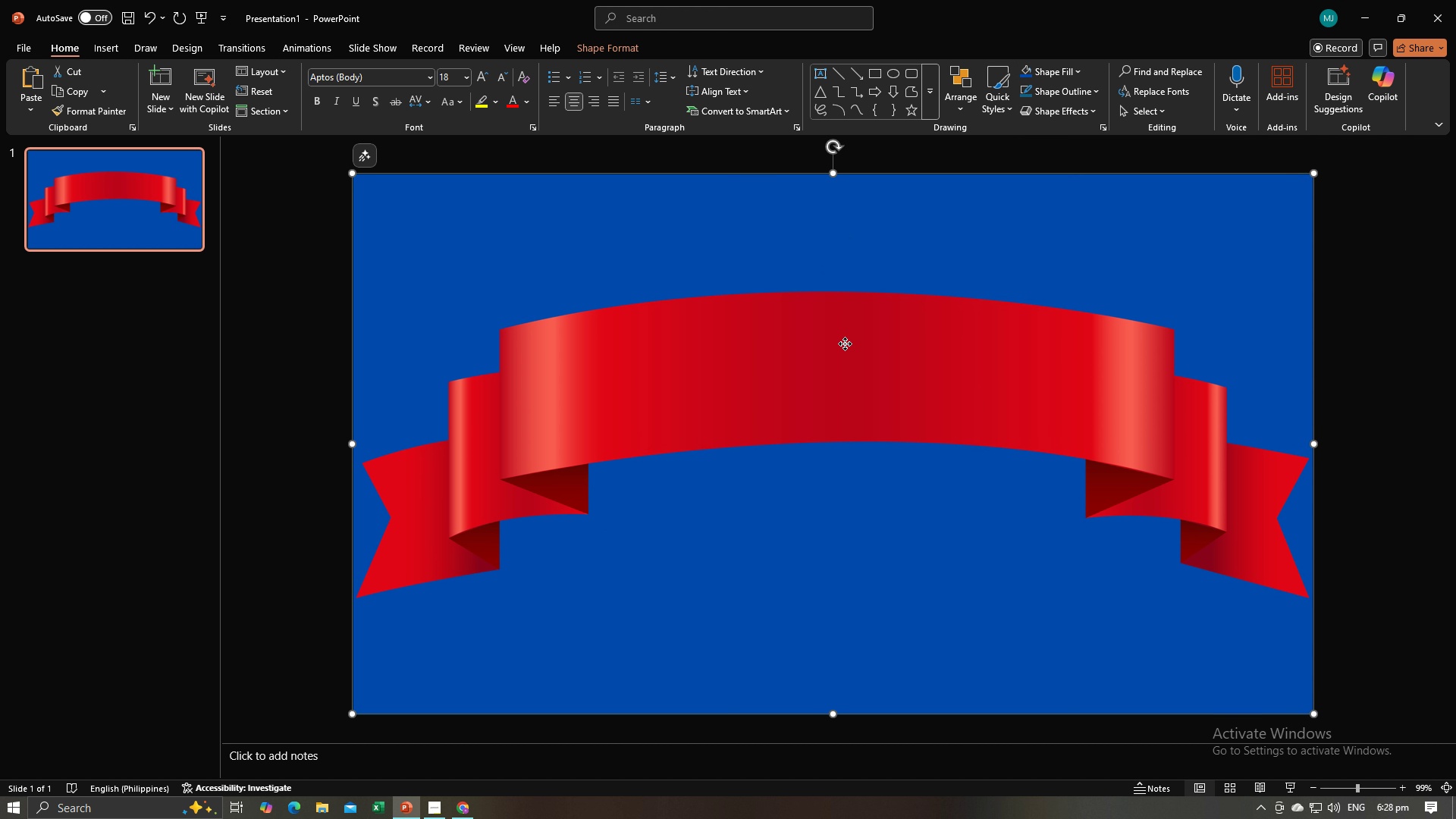 
double_click([845, 344])
 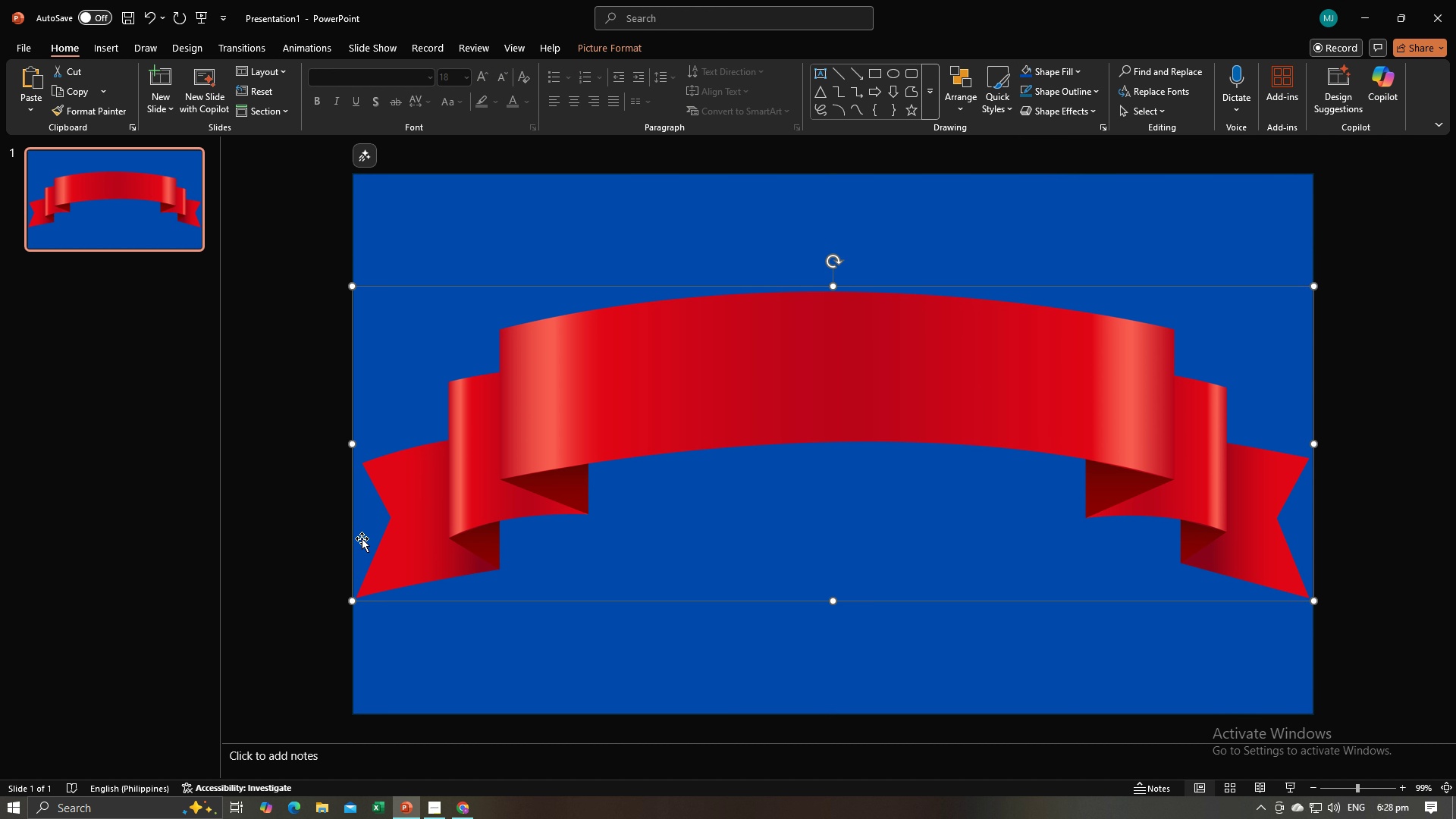 
left_click([300, 538])
 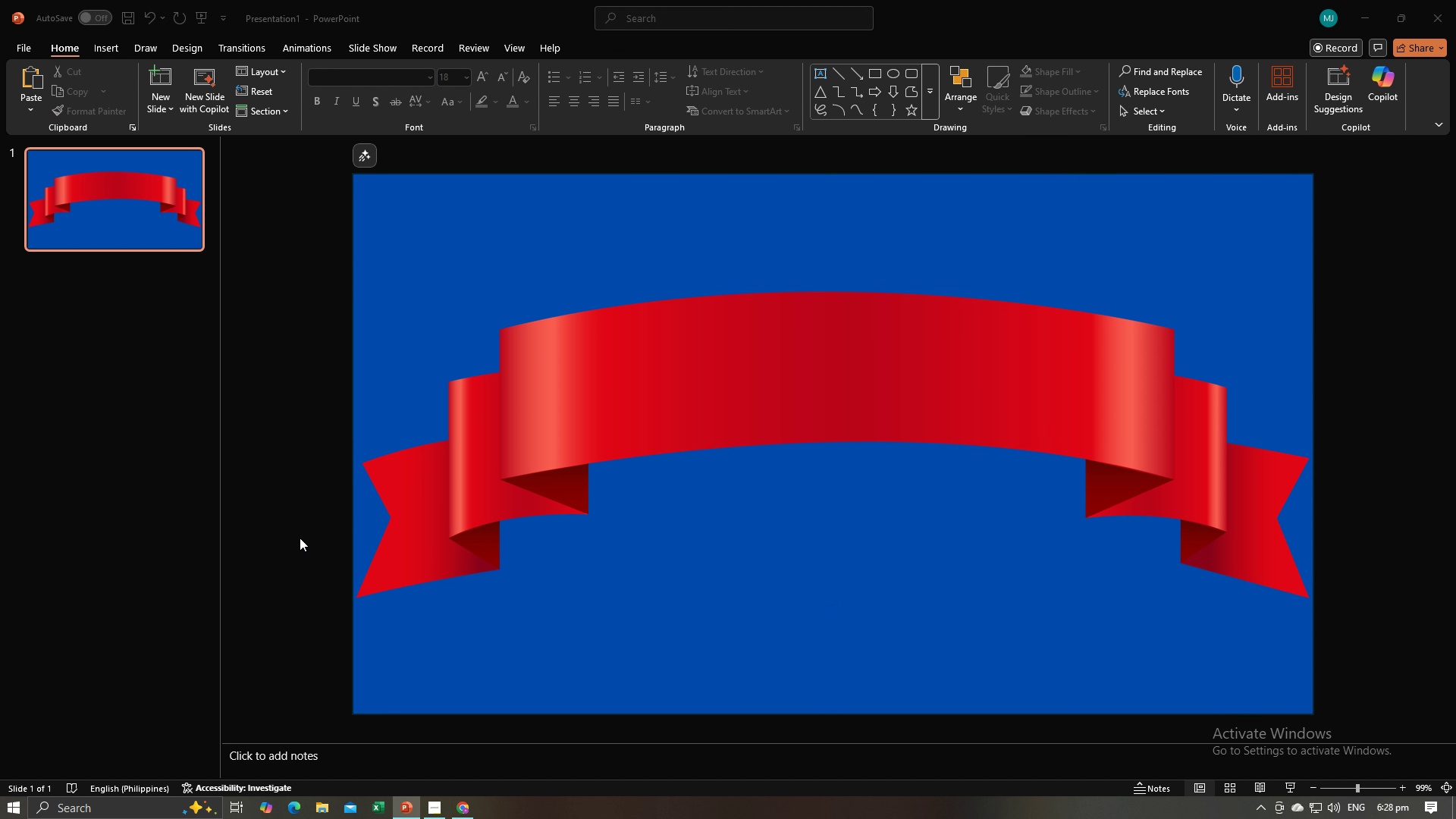 
key(Alt+AltLeft)
 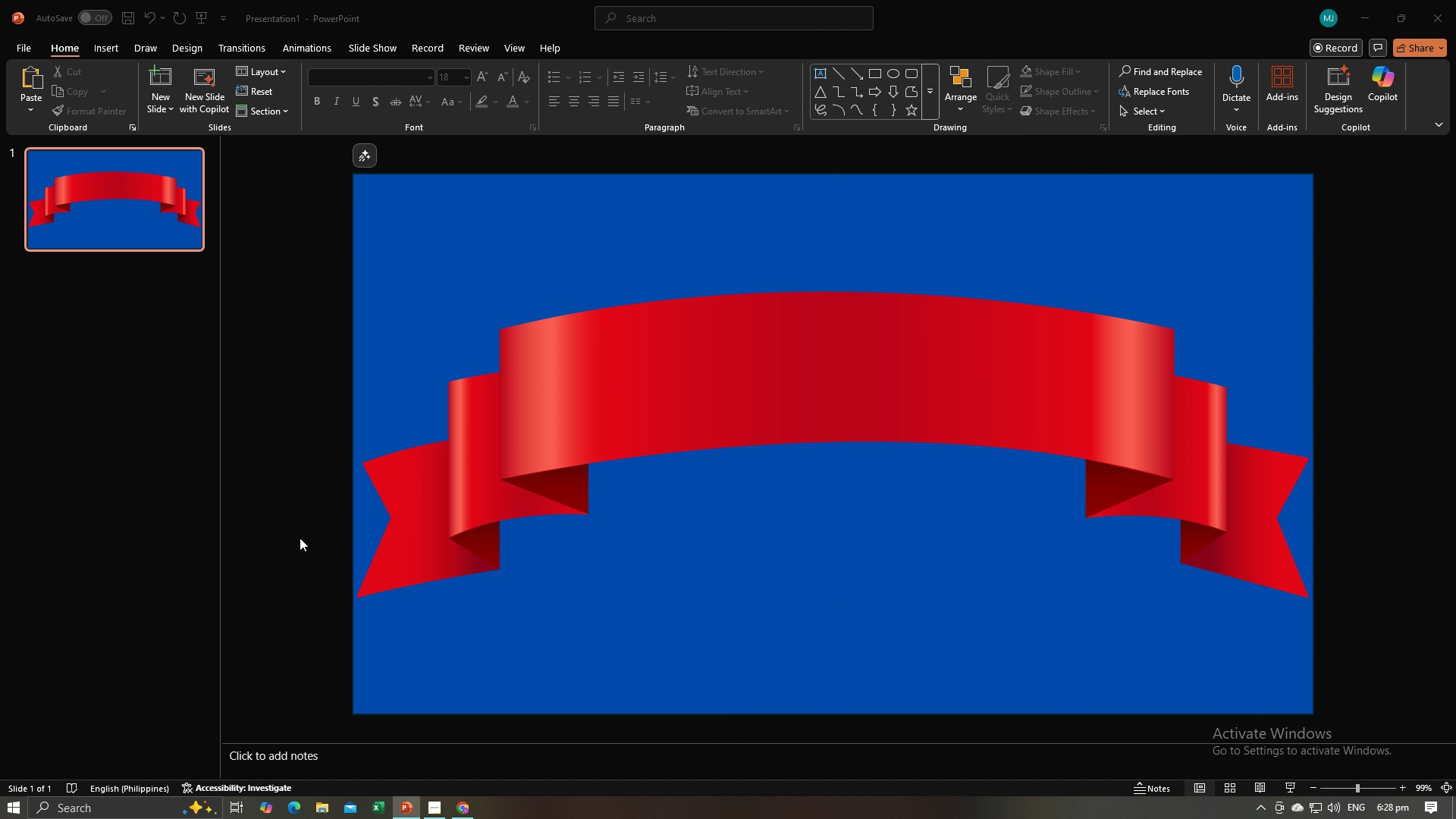 
key(Alt+Tab)
 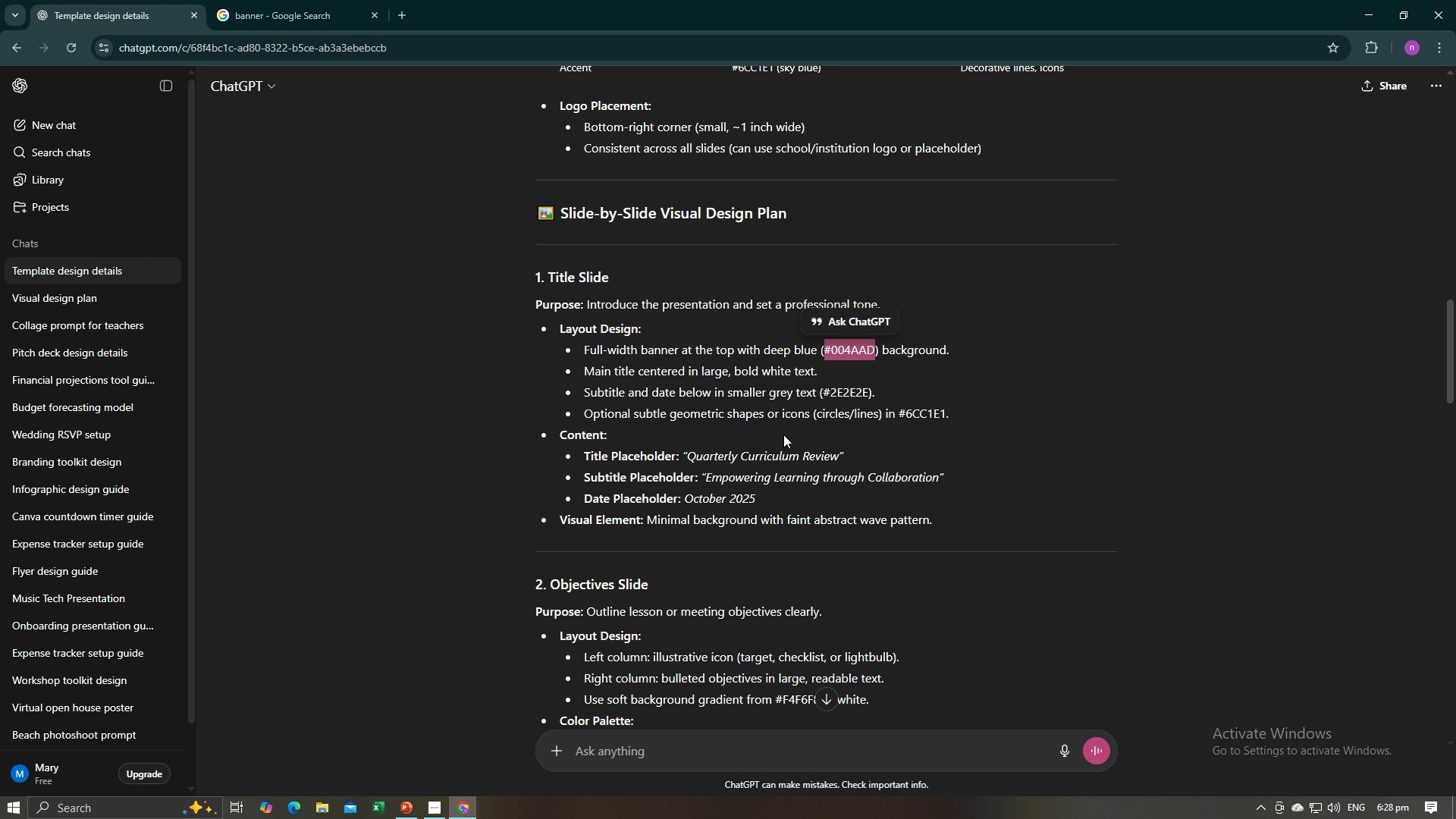 
wait(9.71)
 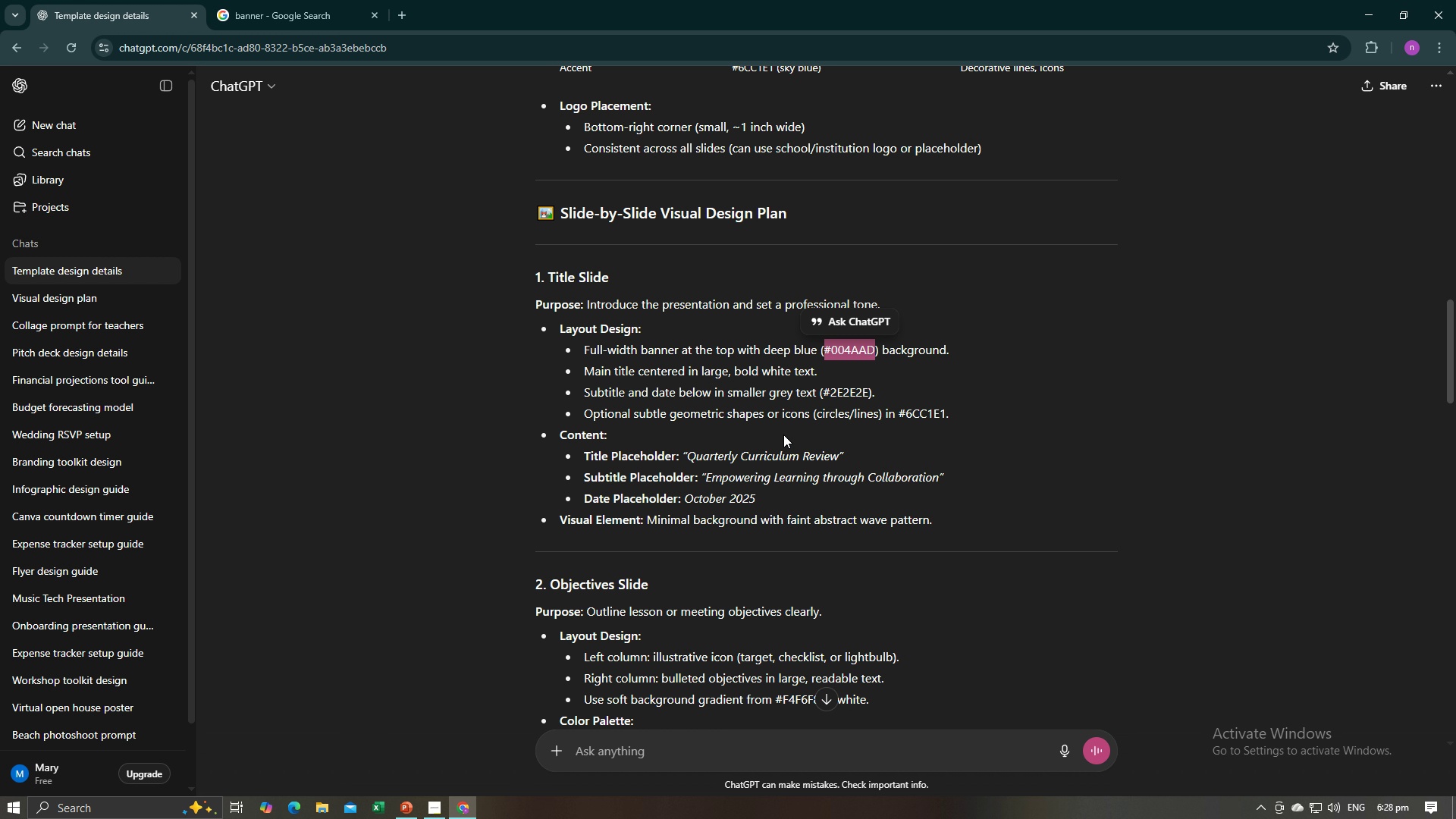 
left_click_drag(start_coordinate=[688, 457], to_coordinate=[837, 456])
 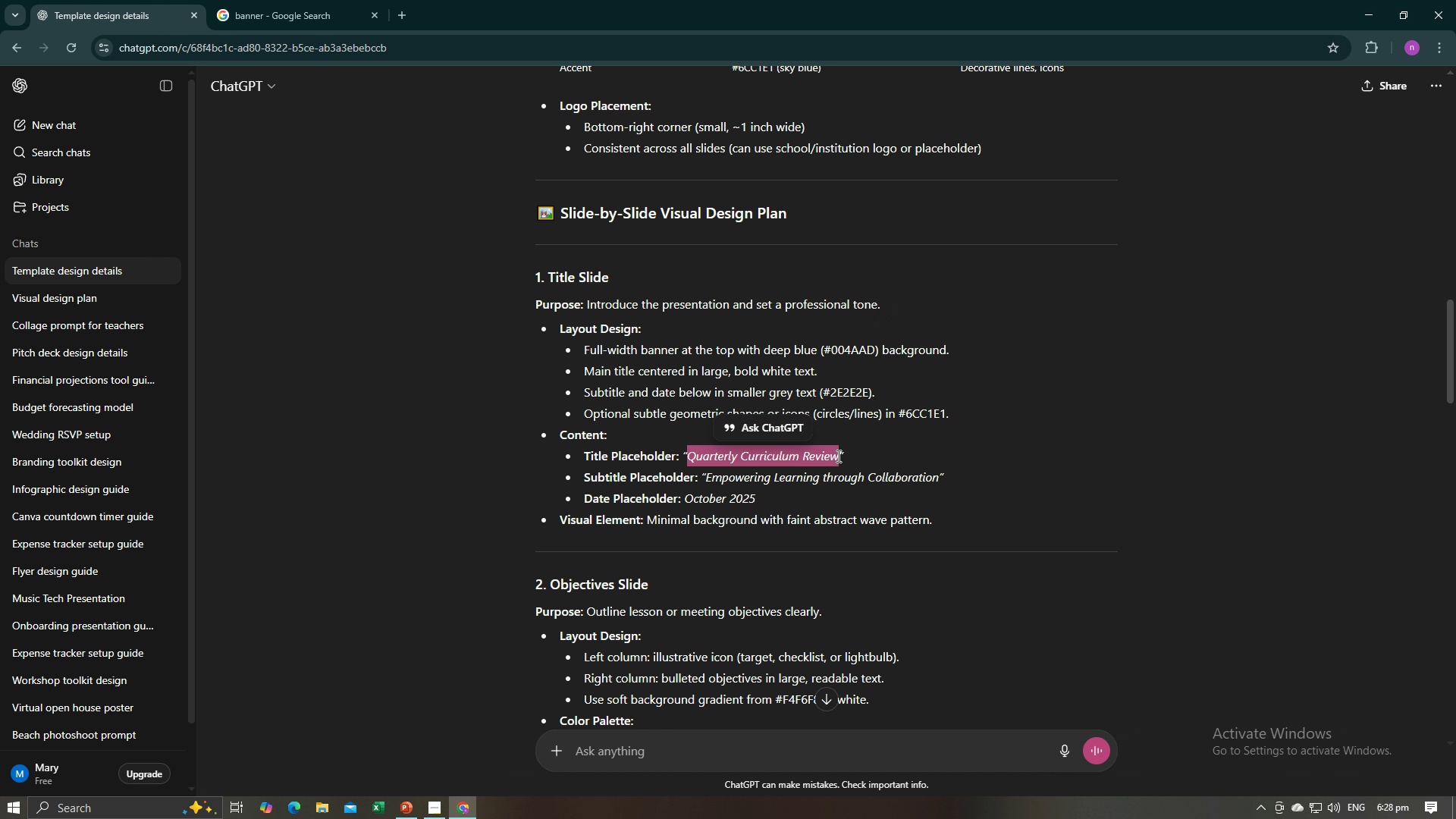 
key(Control+C)
 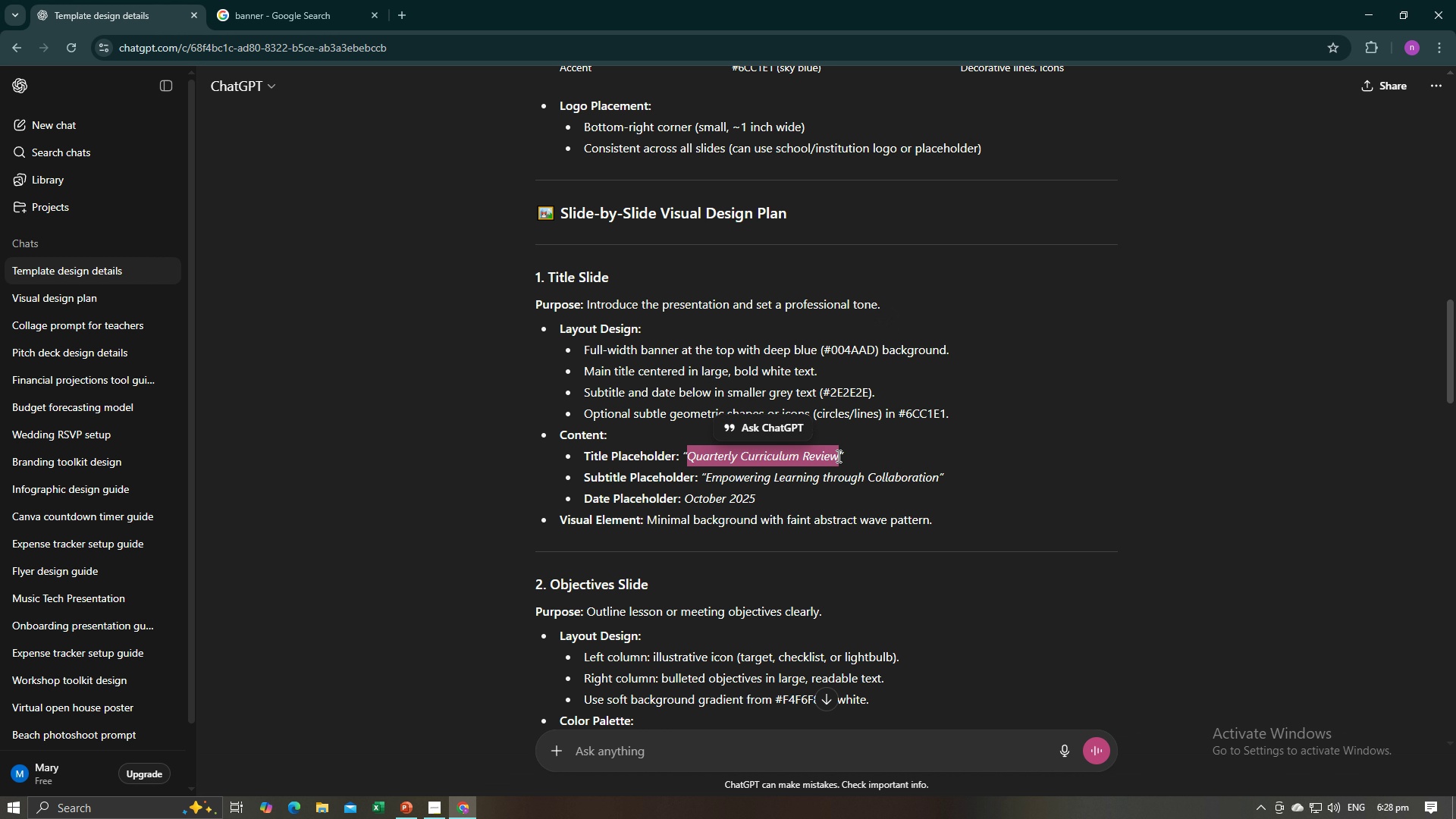 
key(Control+C)
 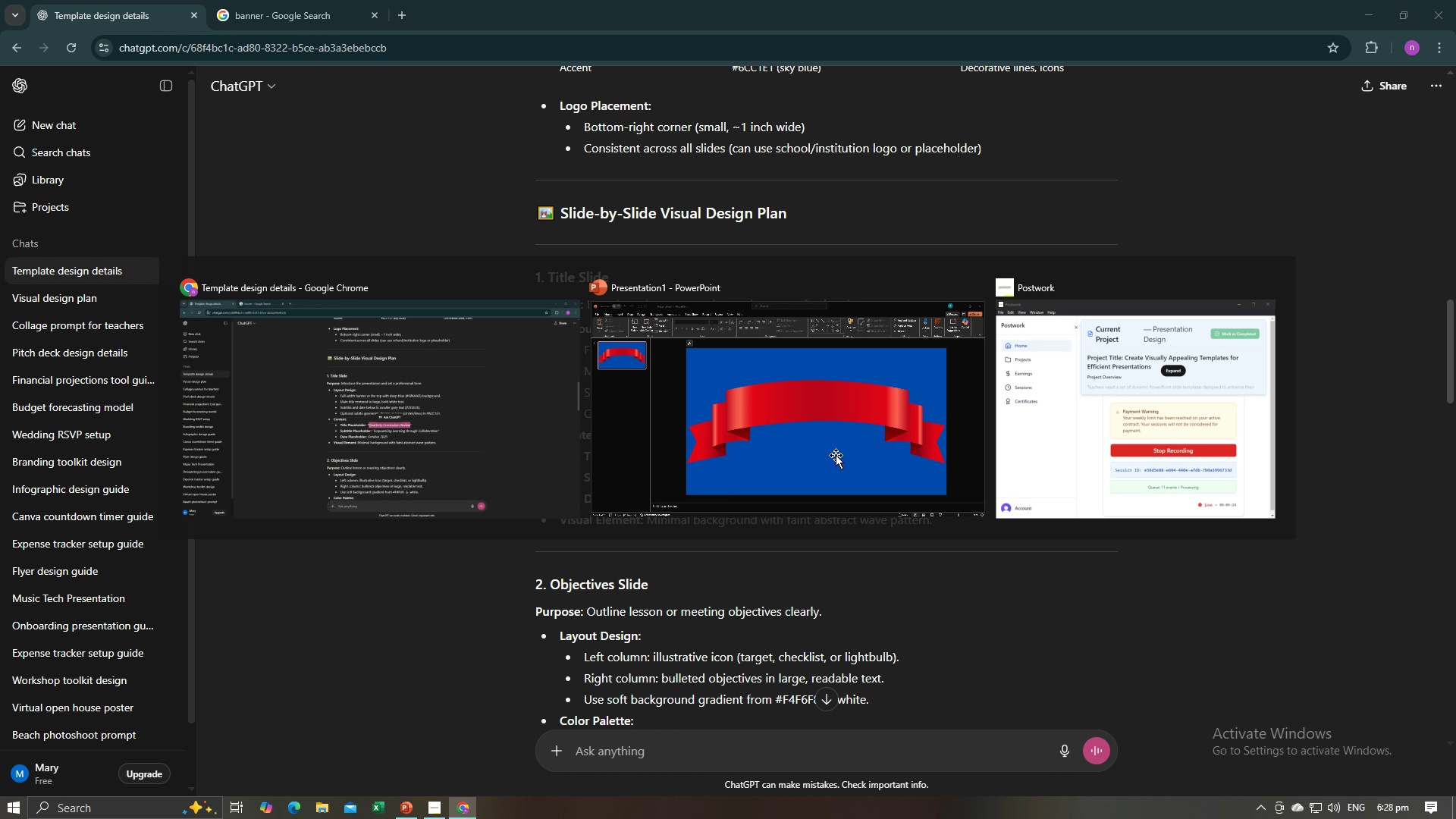 
key(Alt+AltLeft)
 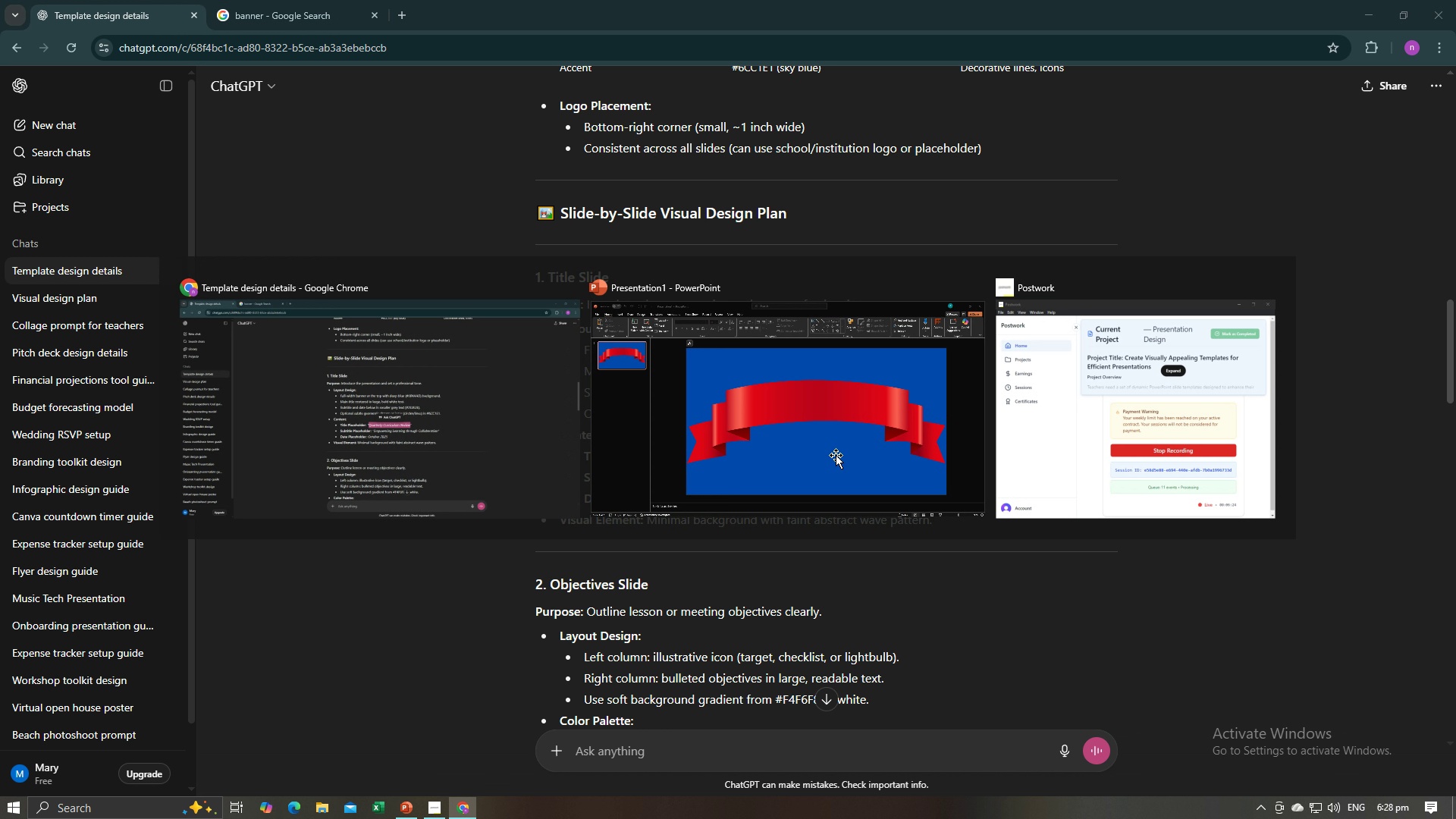 
key(Alt+Tab)
 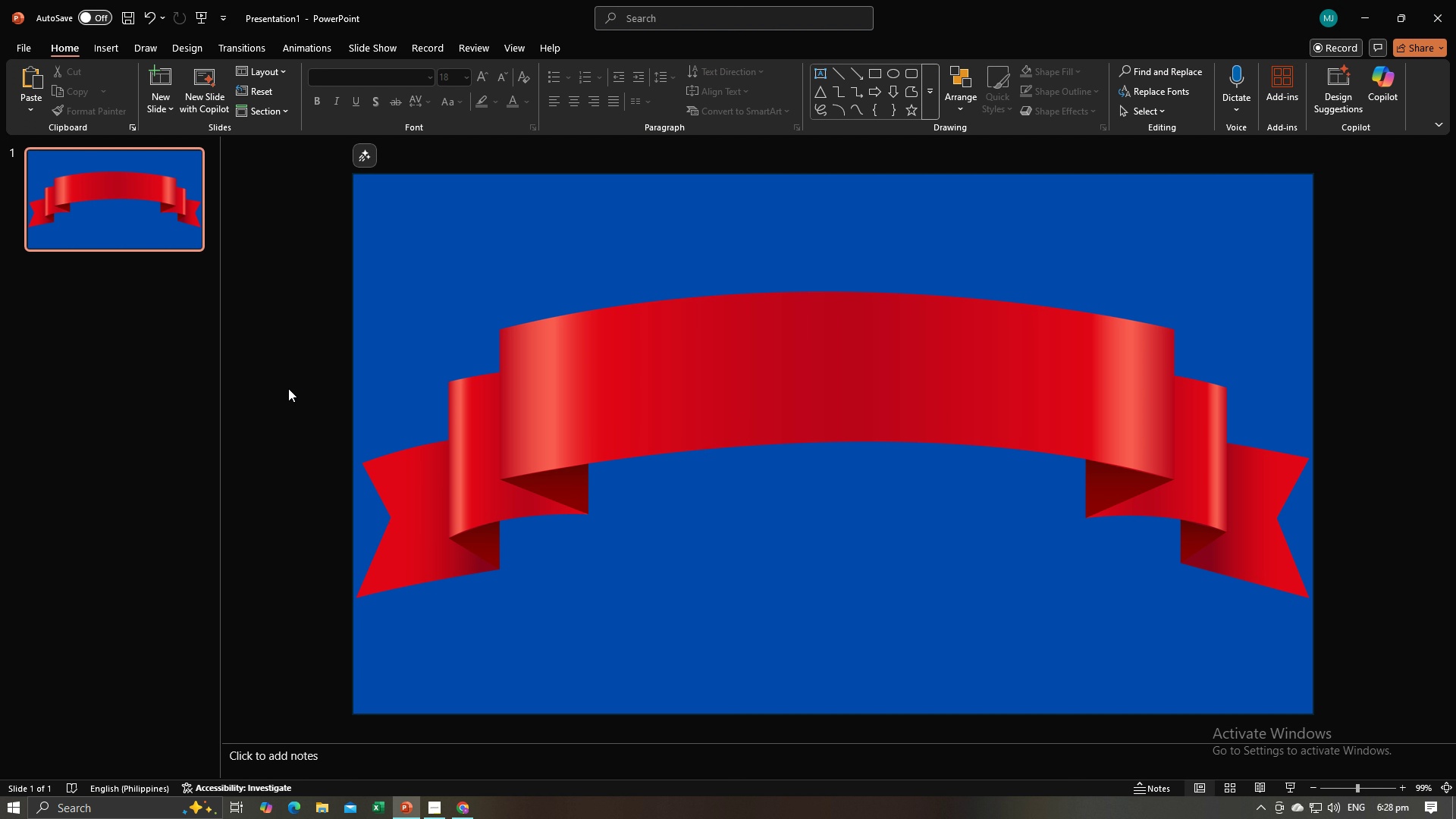 
key(Control+V)
 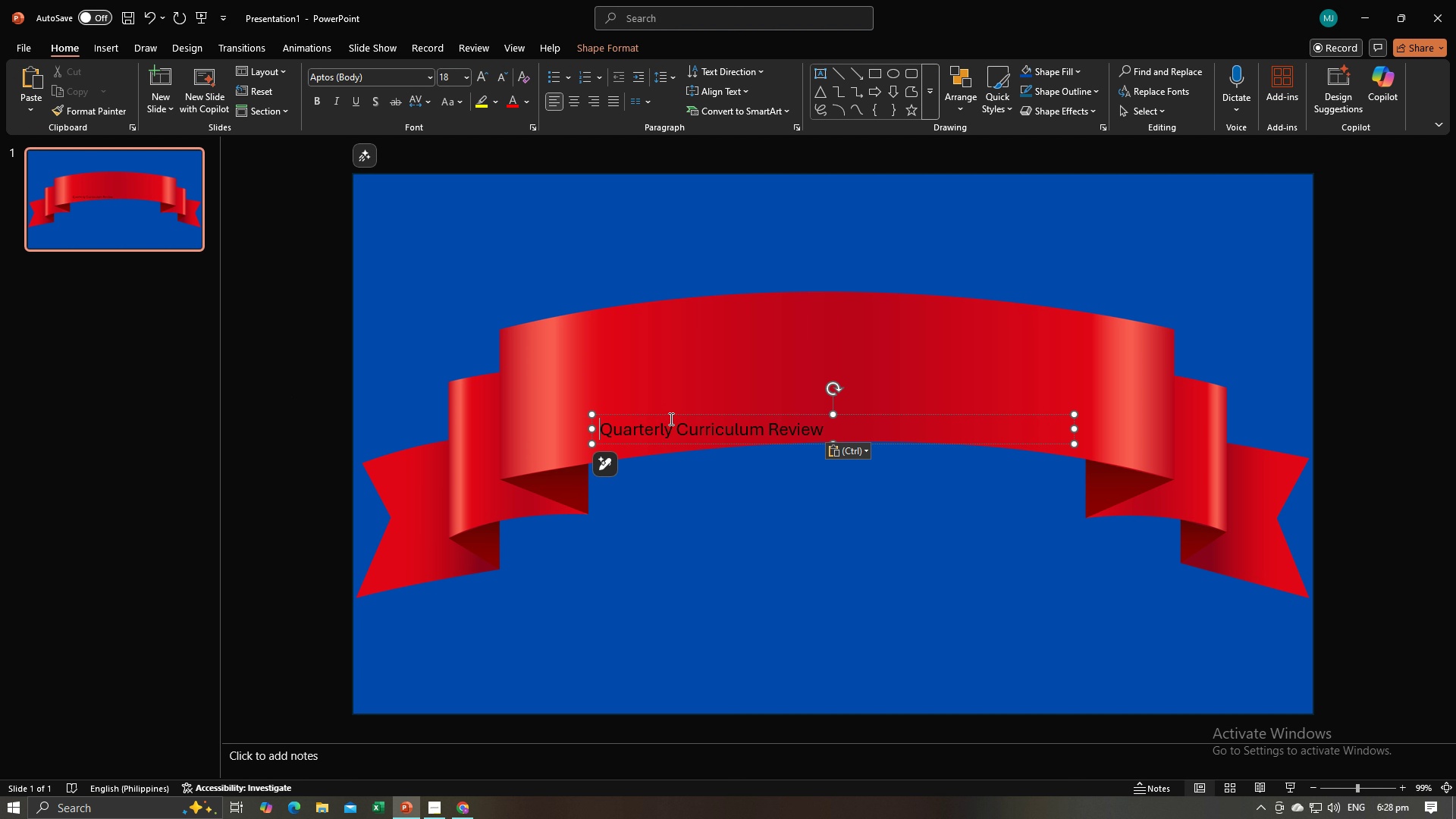 
left_click([670, 419])
 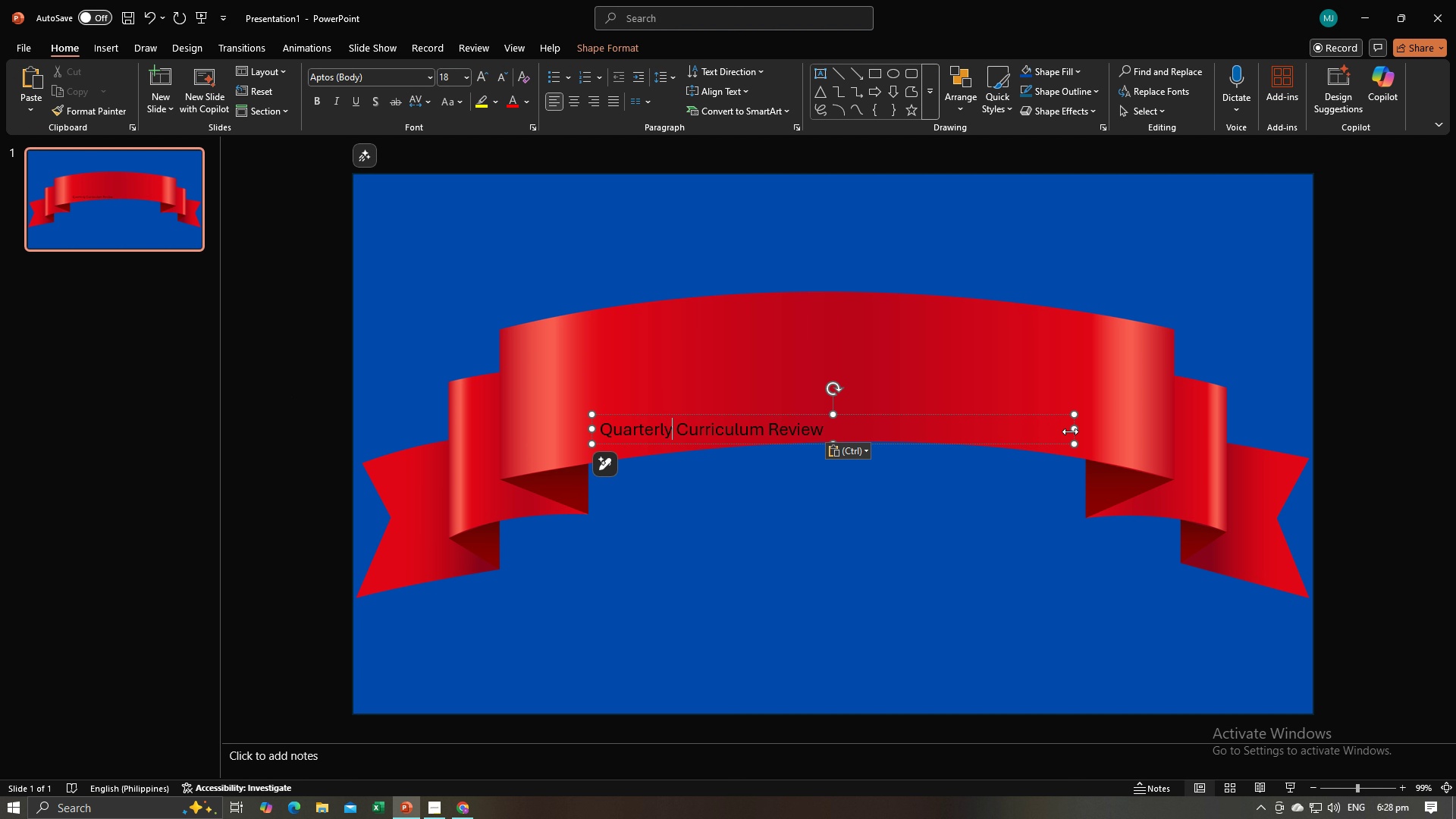 
left_click_drag(start_coordinate=[1070, 431], to_coordinate=[839, 435])
 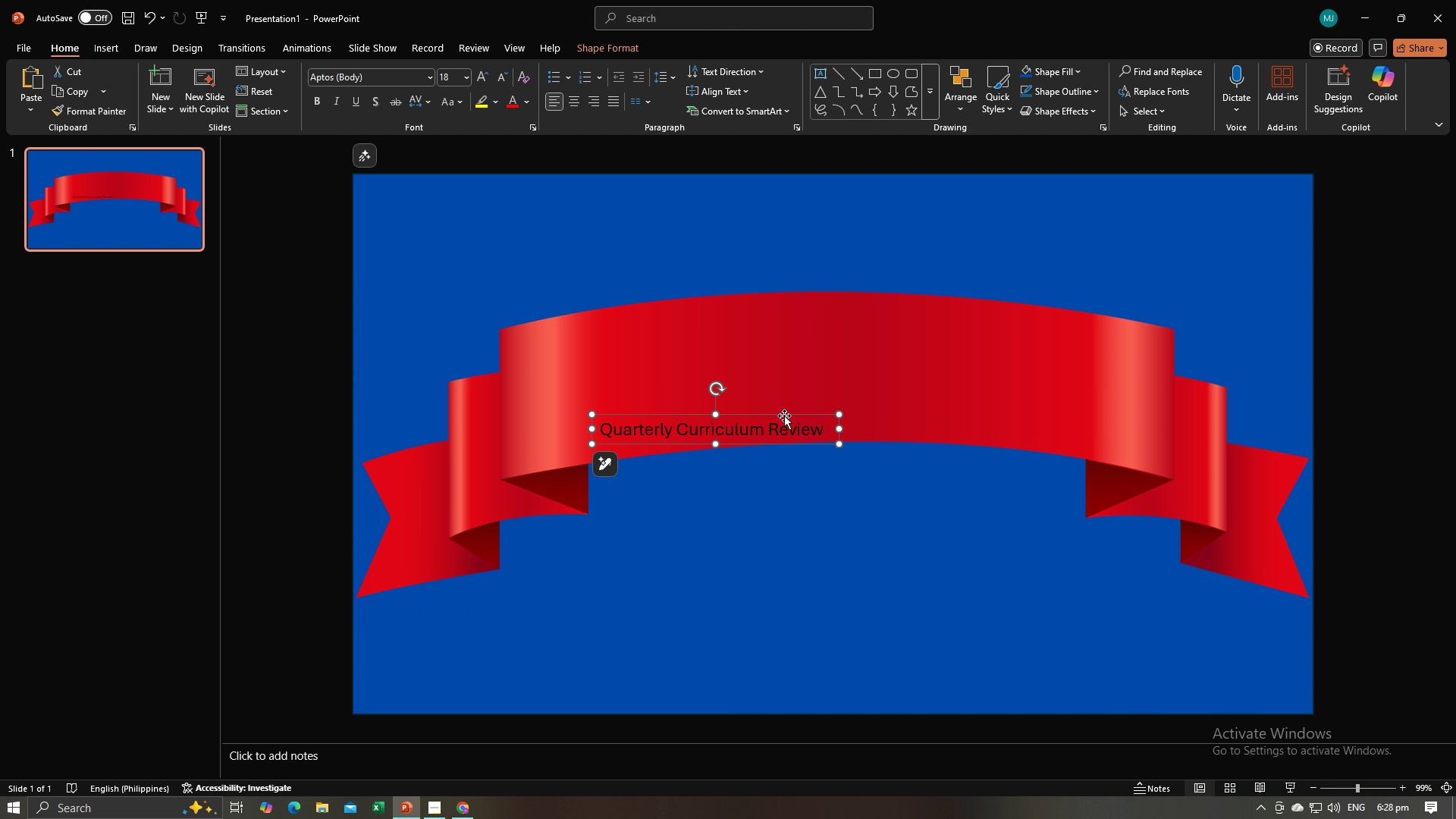 
left_click_drag(start_coordinate=[784, 416], to_coordinate=[879, 352])
 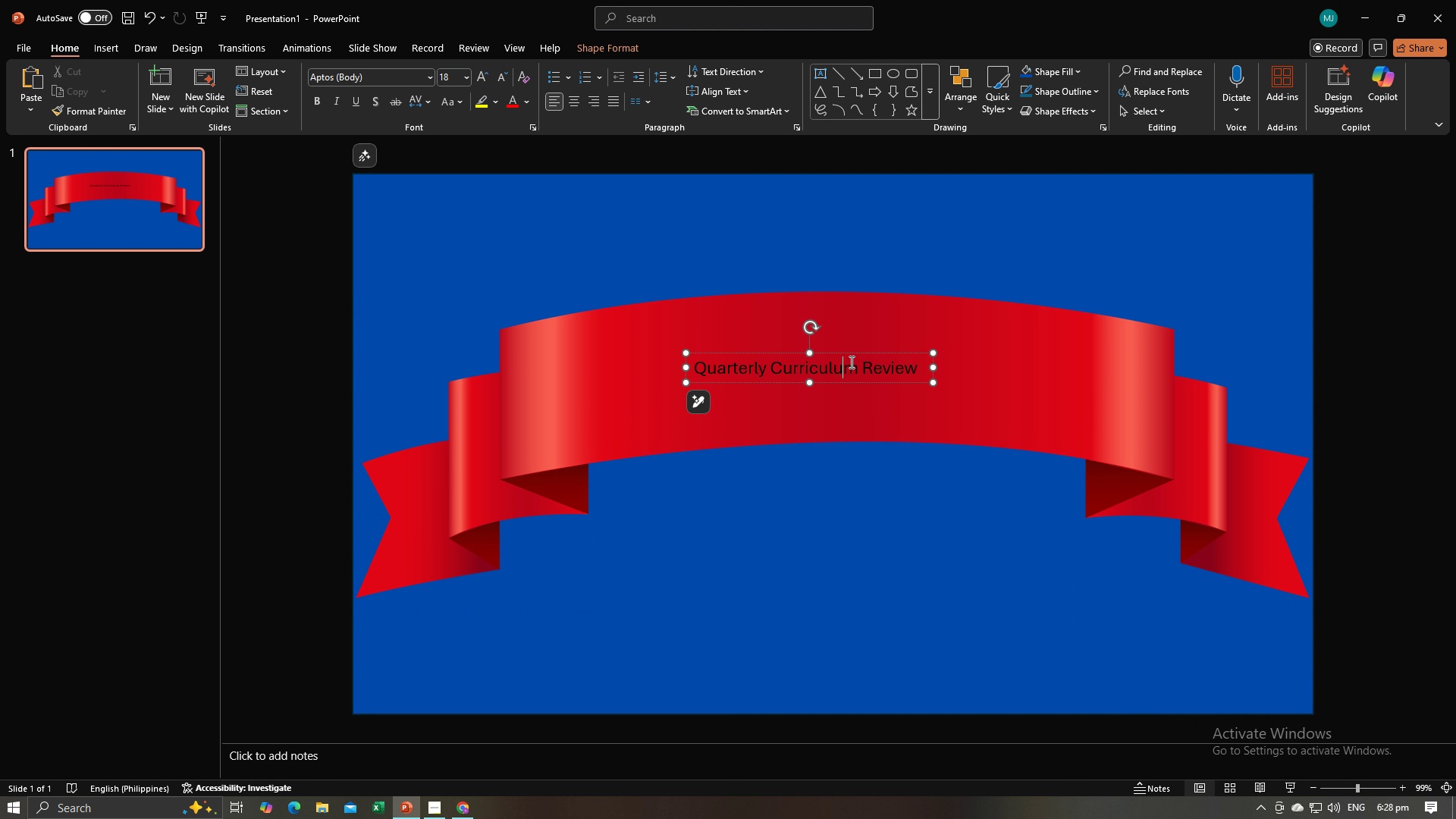 
left_click([850, 362])
 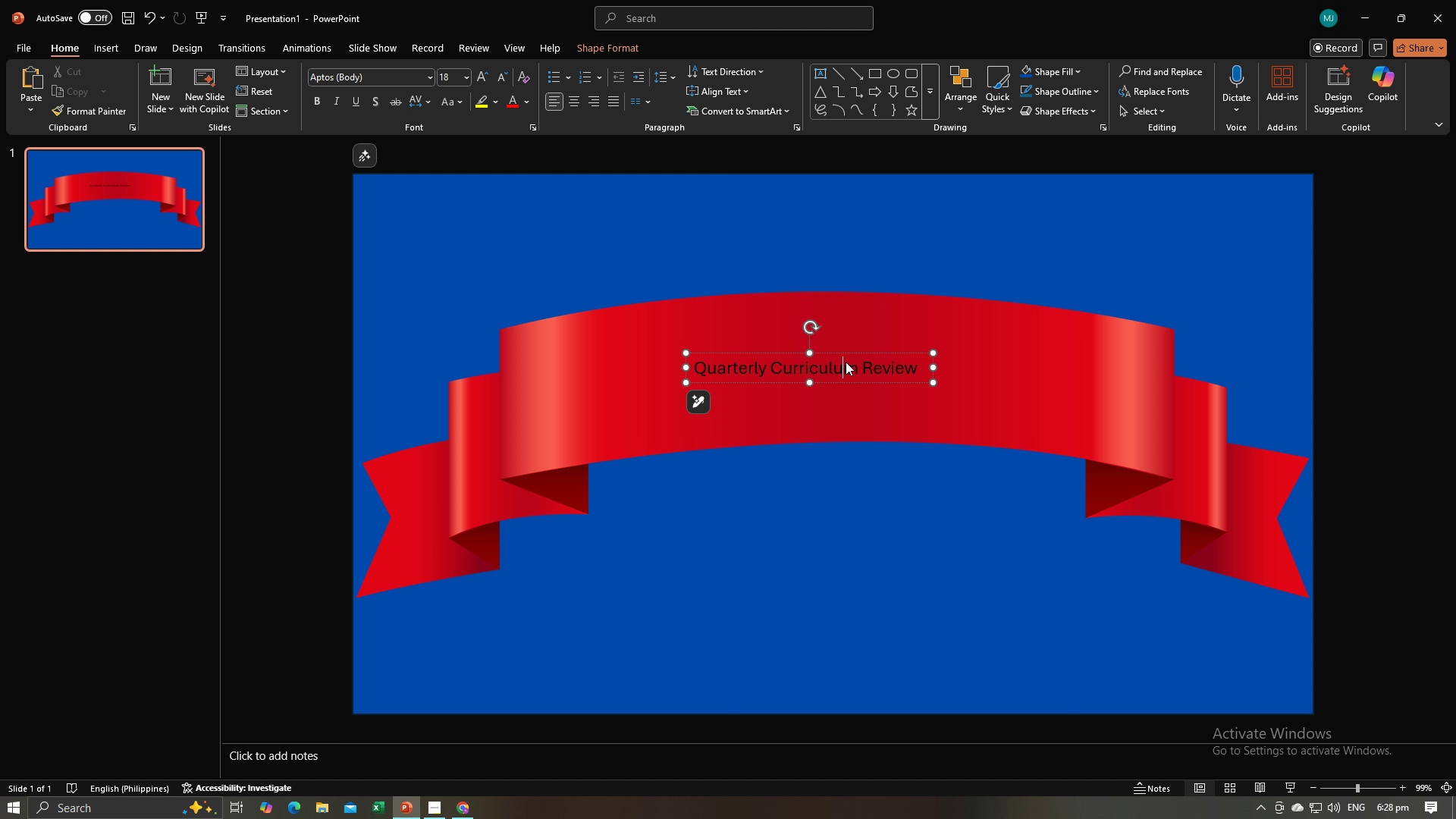 
key(Control+A)
 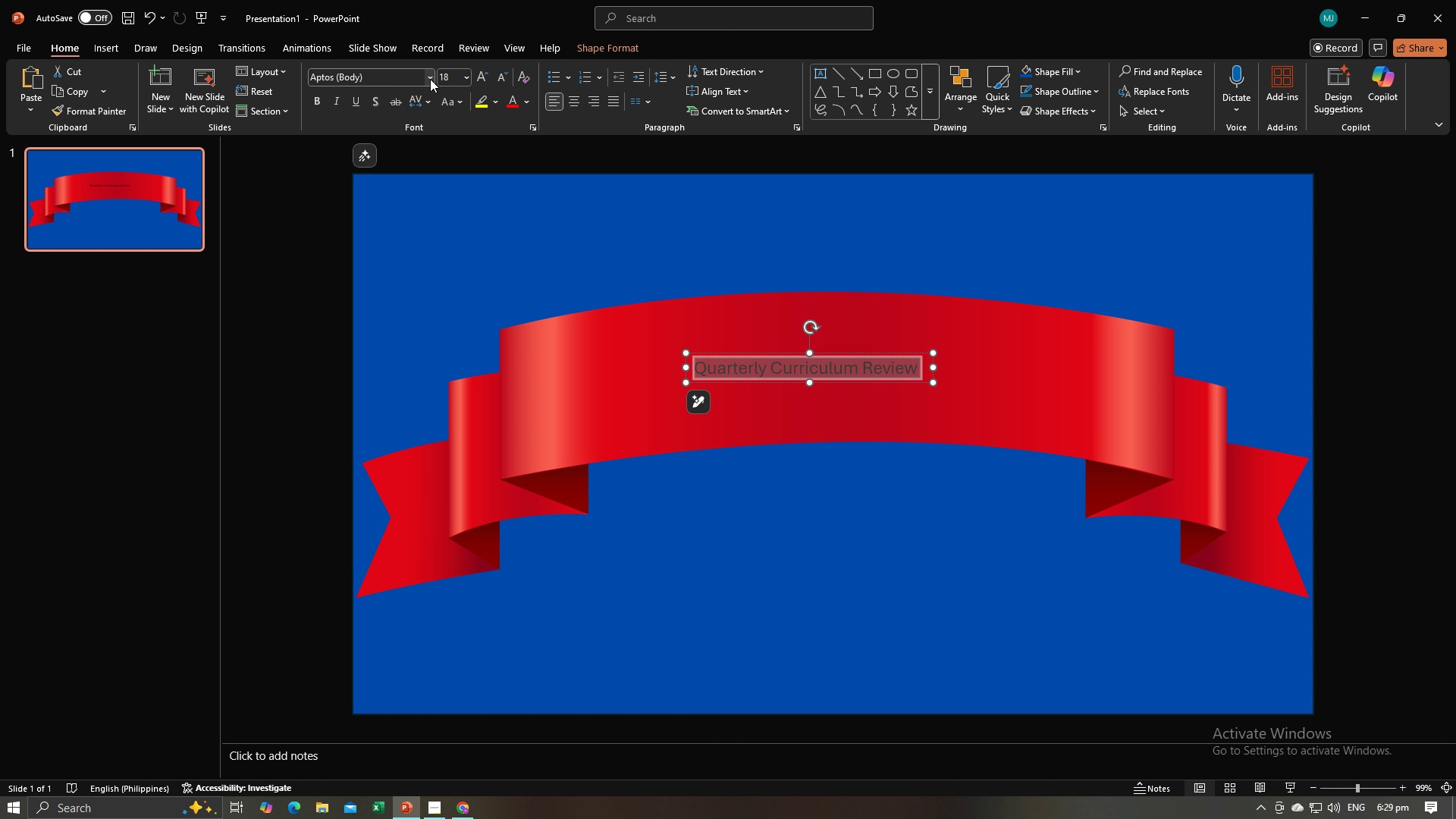 
left_click([431, 78])
 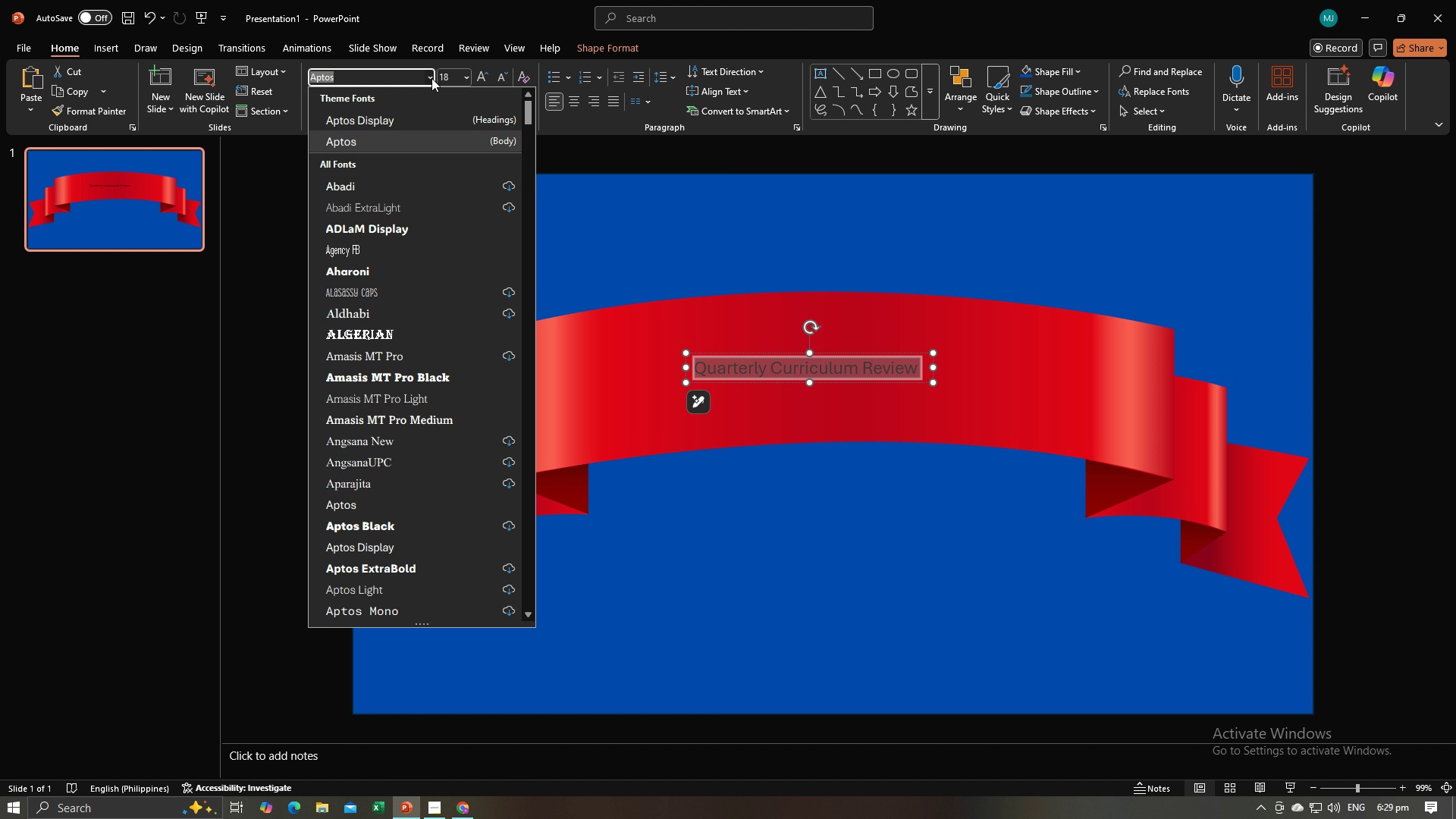 
key(Alt+AltLeft)
 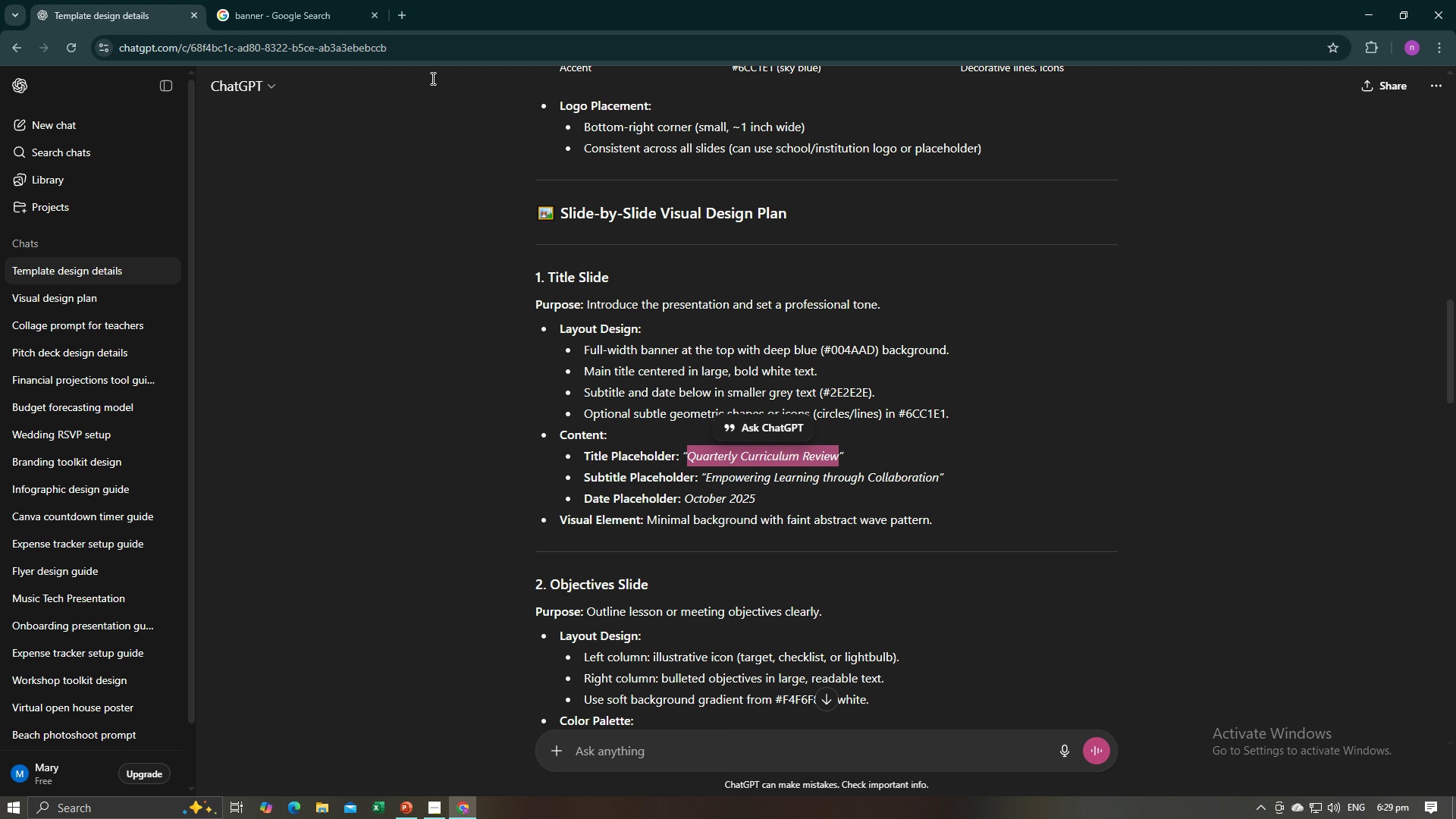 
key(Alt+Tab)
 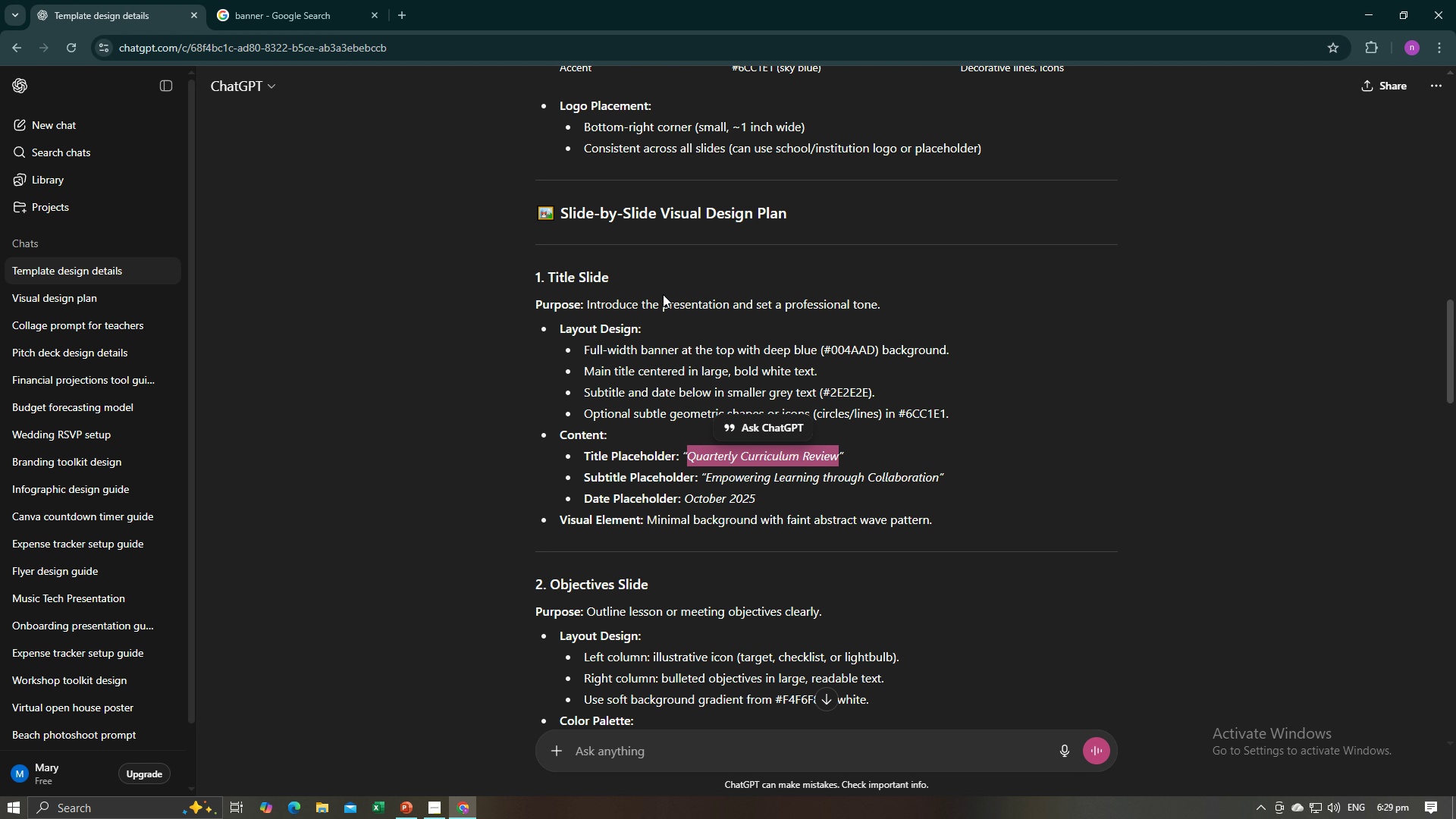 
wait(5.99)
 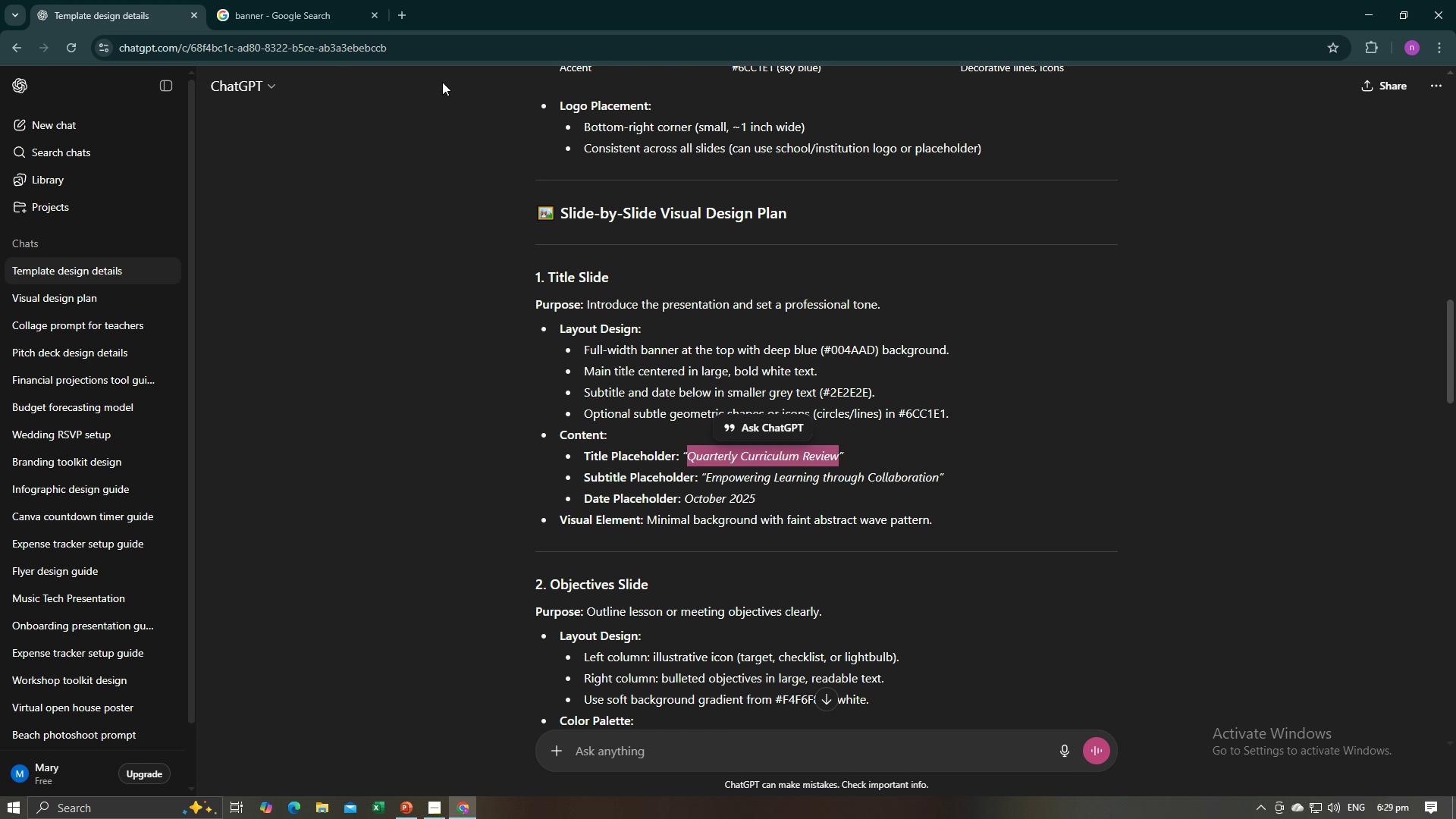 
key(Alt+AltLeft)
 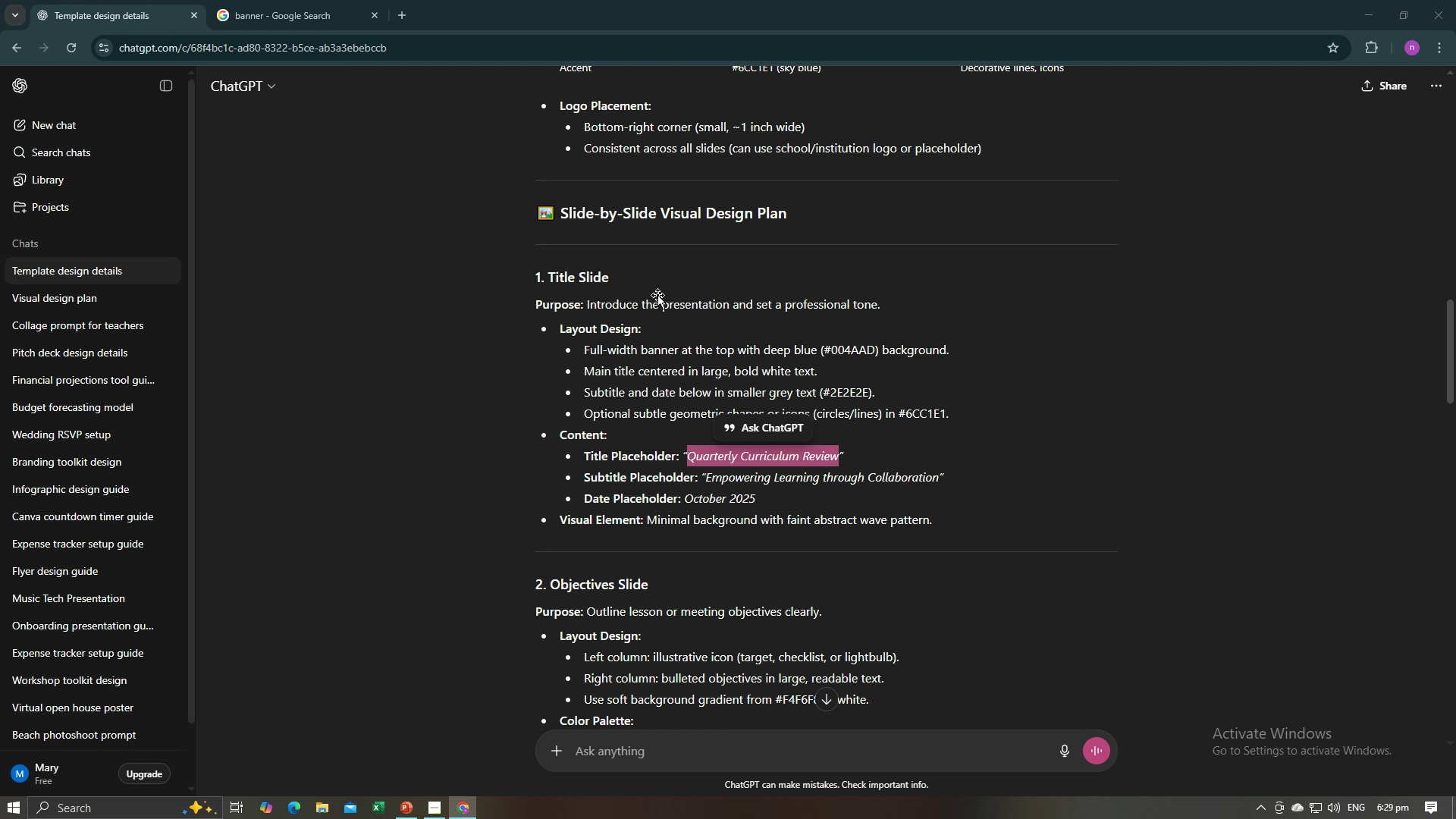 
key(Alt+Tab)
 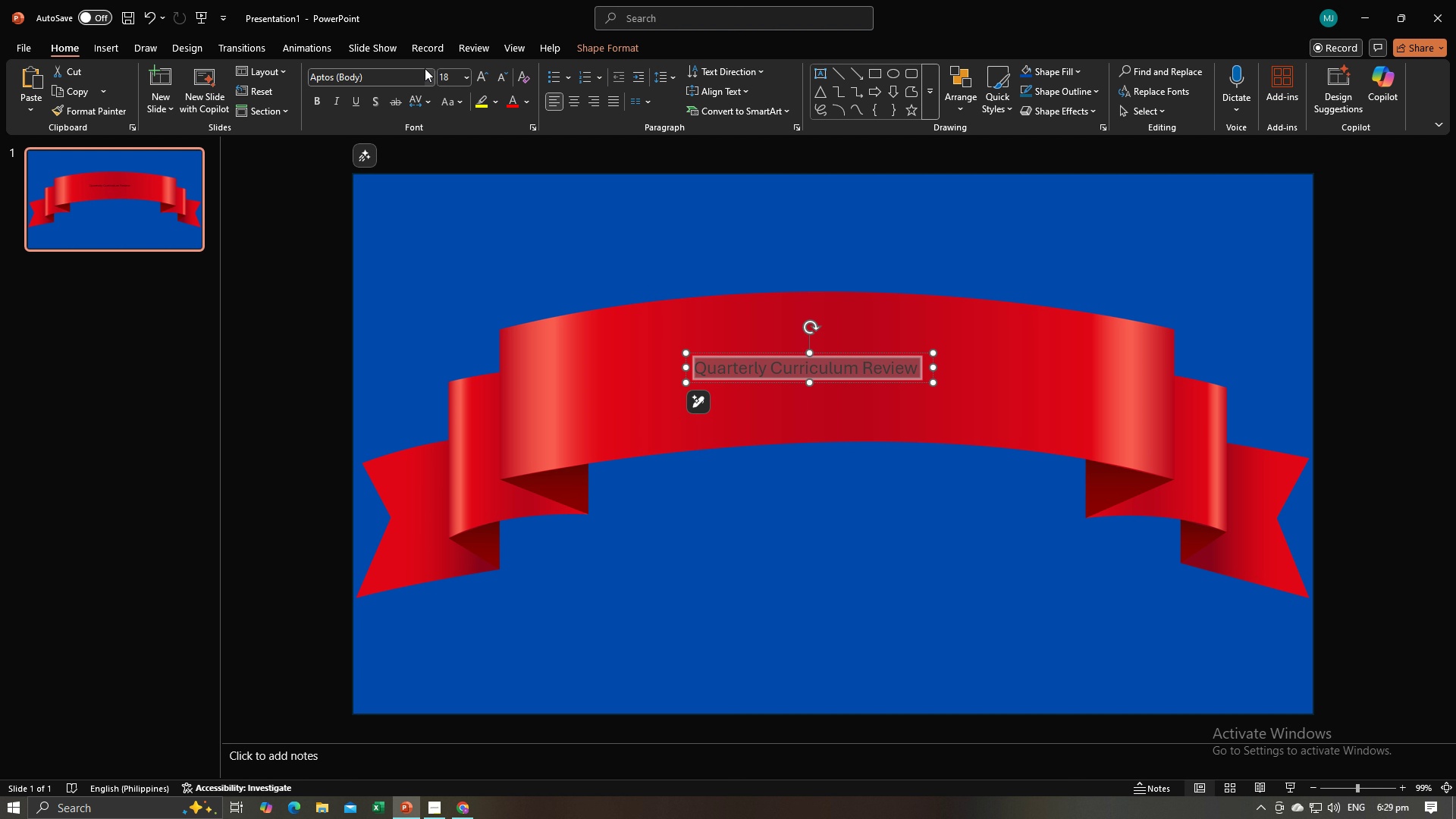 
left_click([428, 72])
 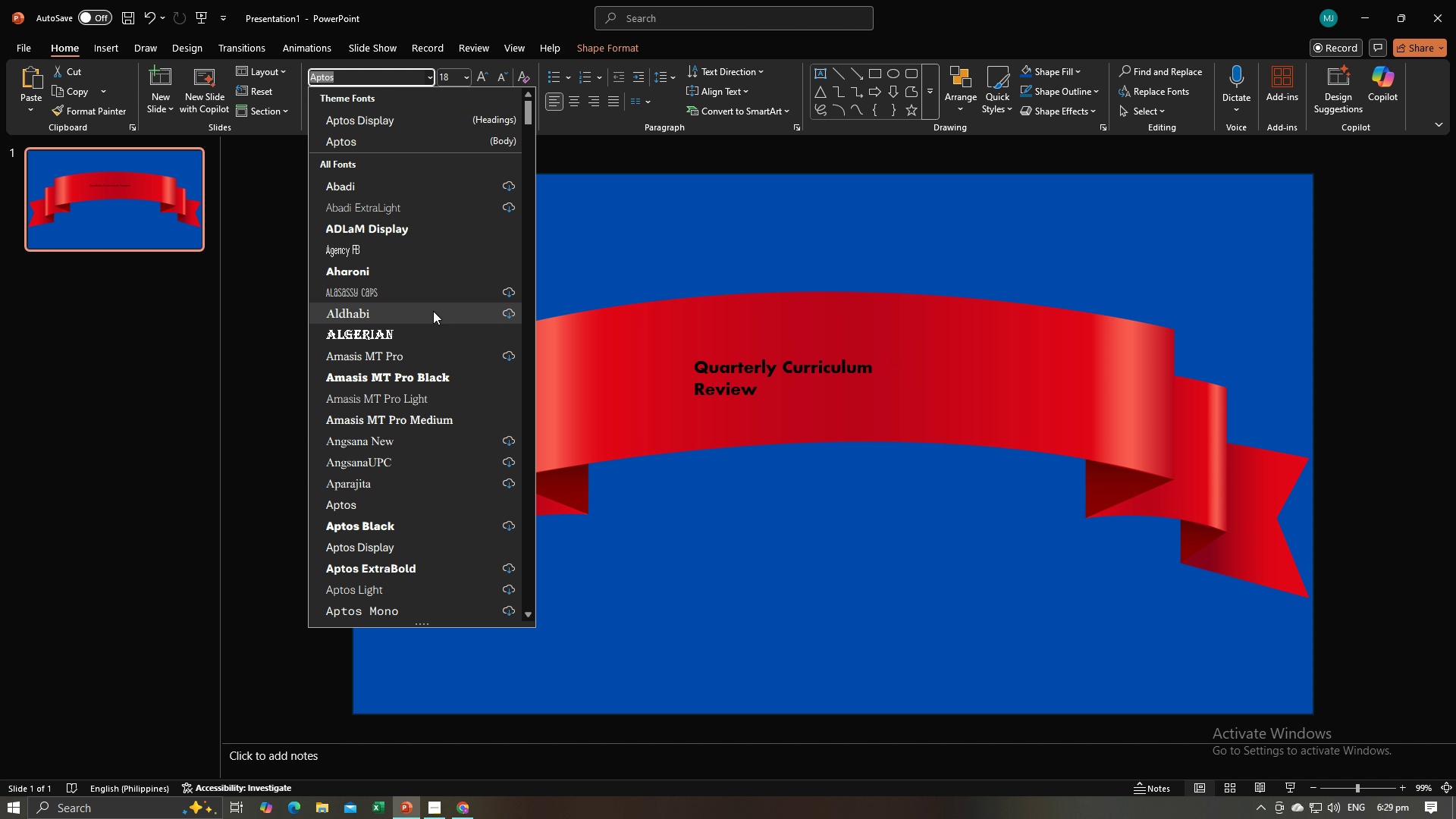 
mouse_move([430, 381])
 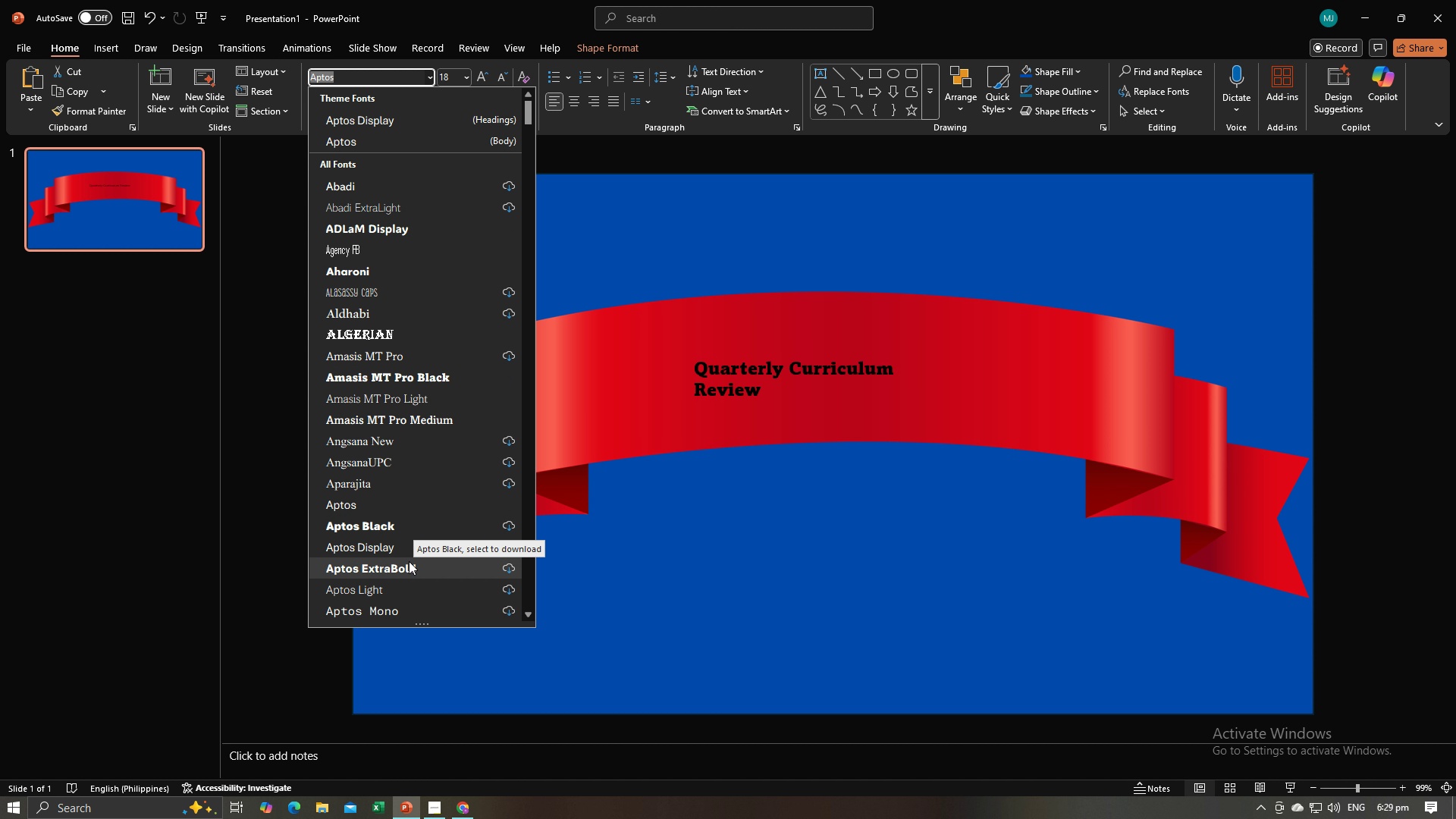 
left_click([407, 568])
 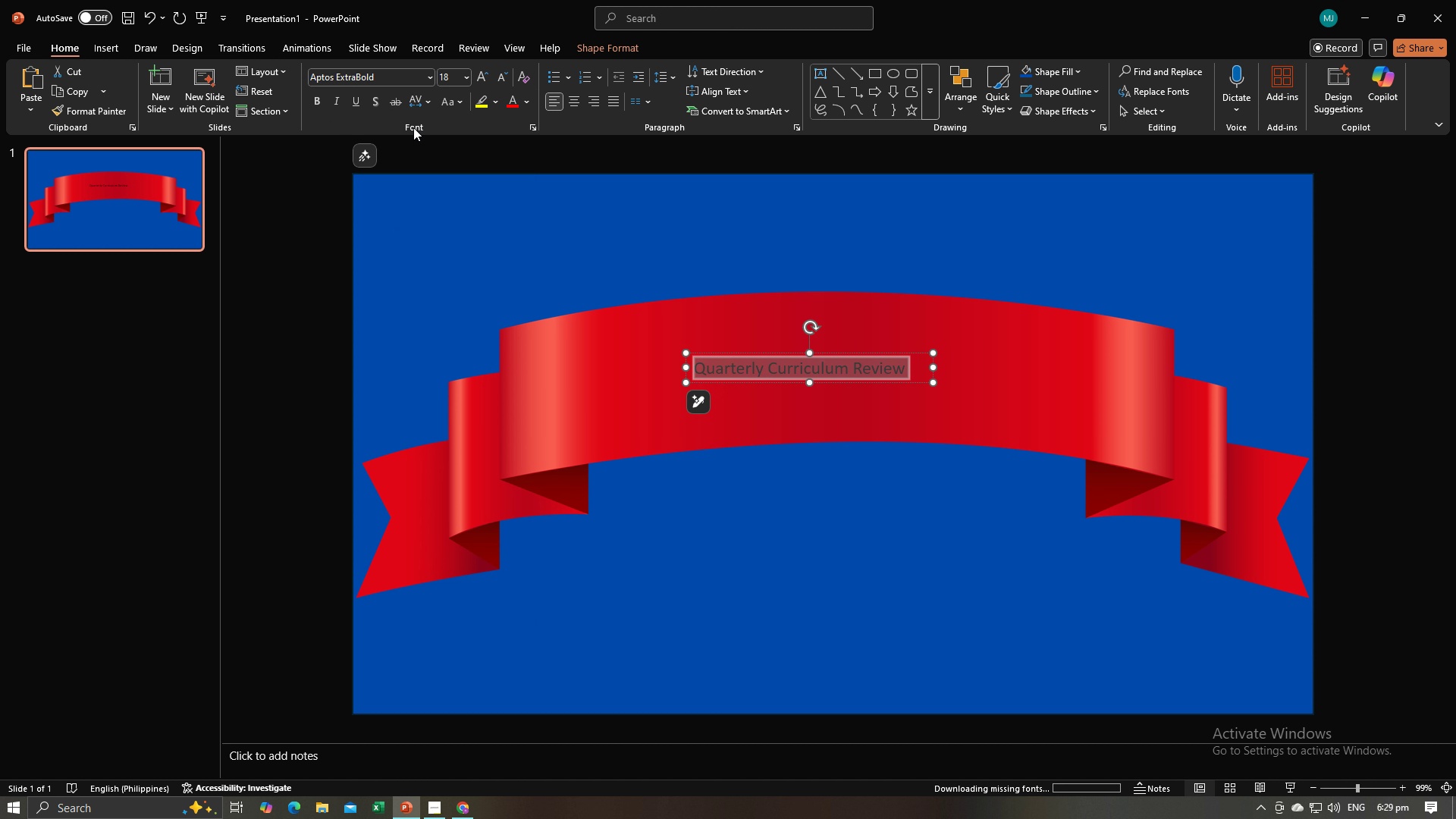 
left_click([324, 107])
 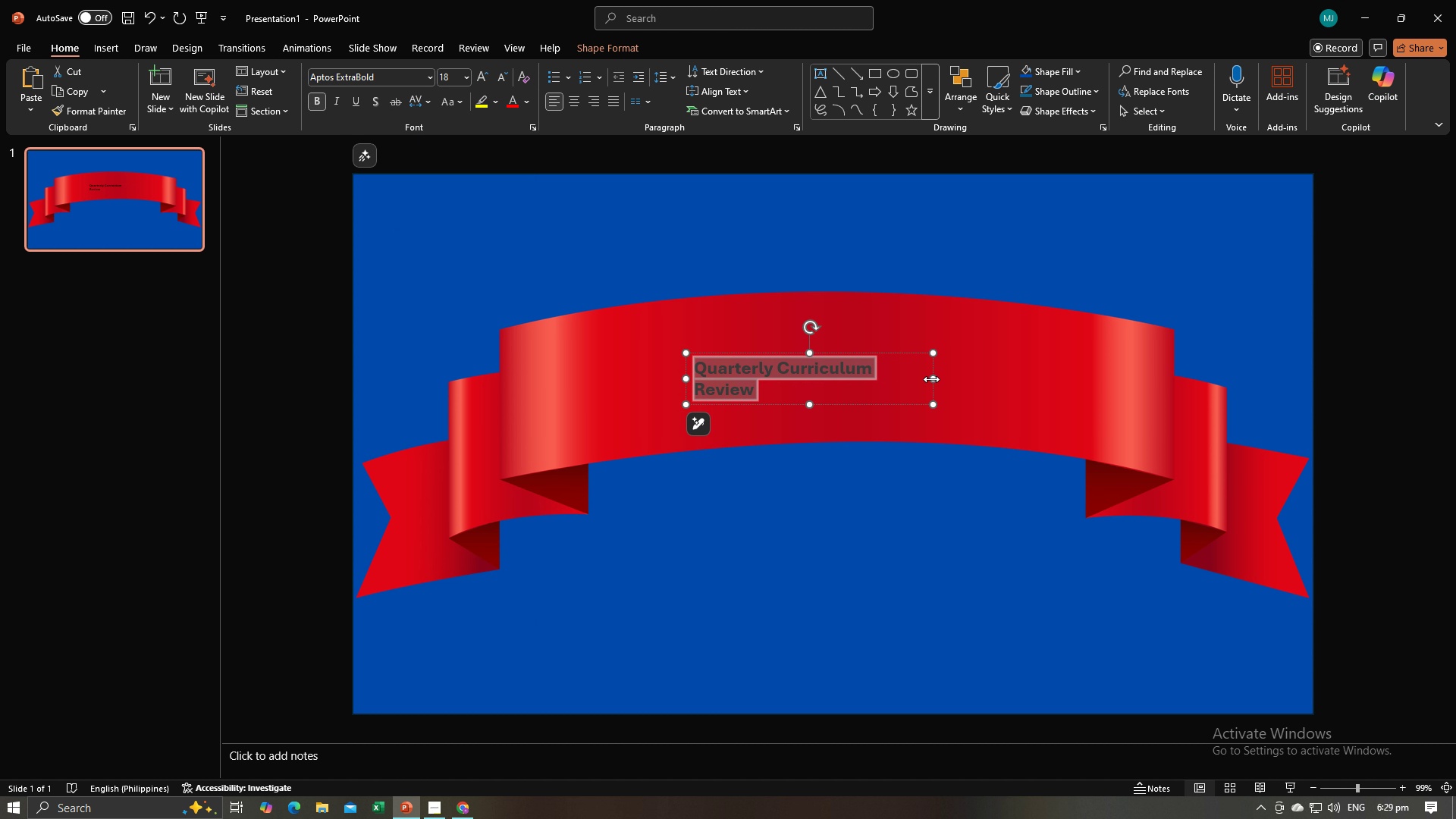 
left_click_drag(start_coordinate=[931, 379], to_coordinate=[1029, 382])
 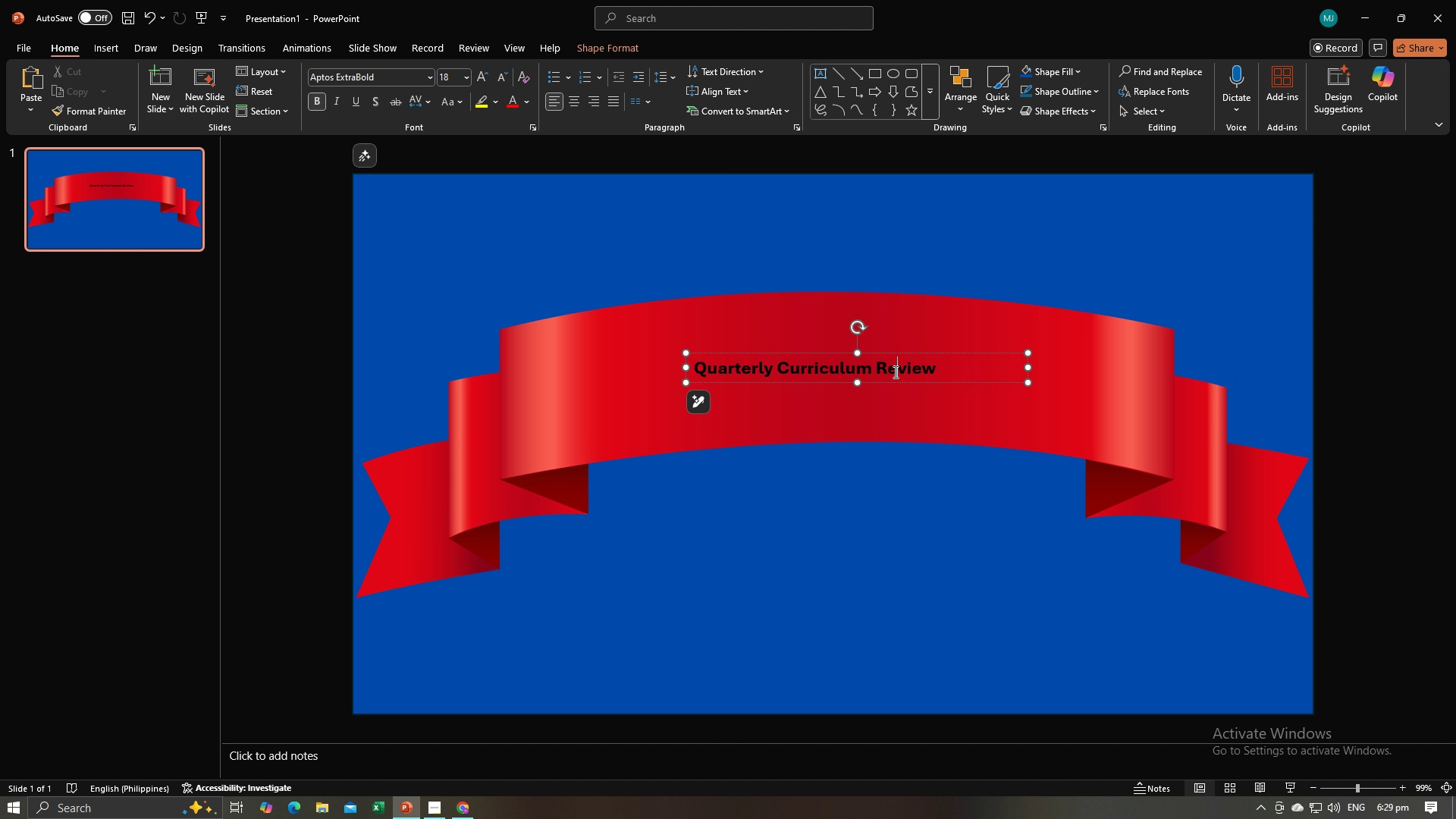 
left_click([894, 372])
 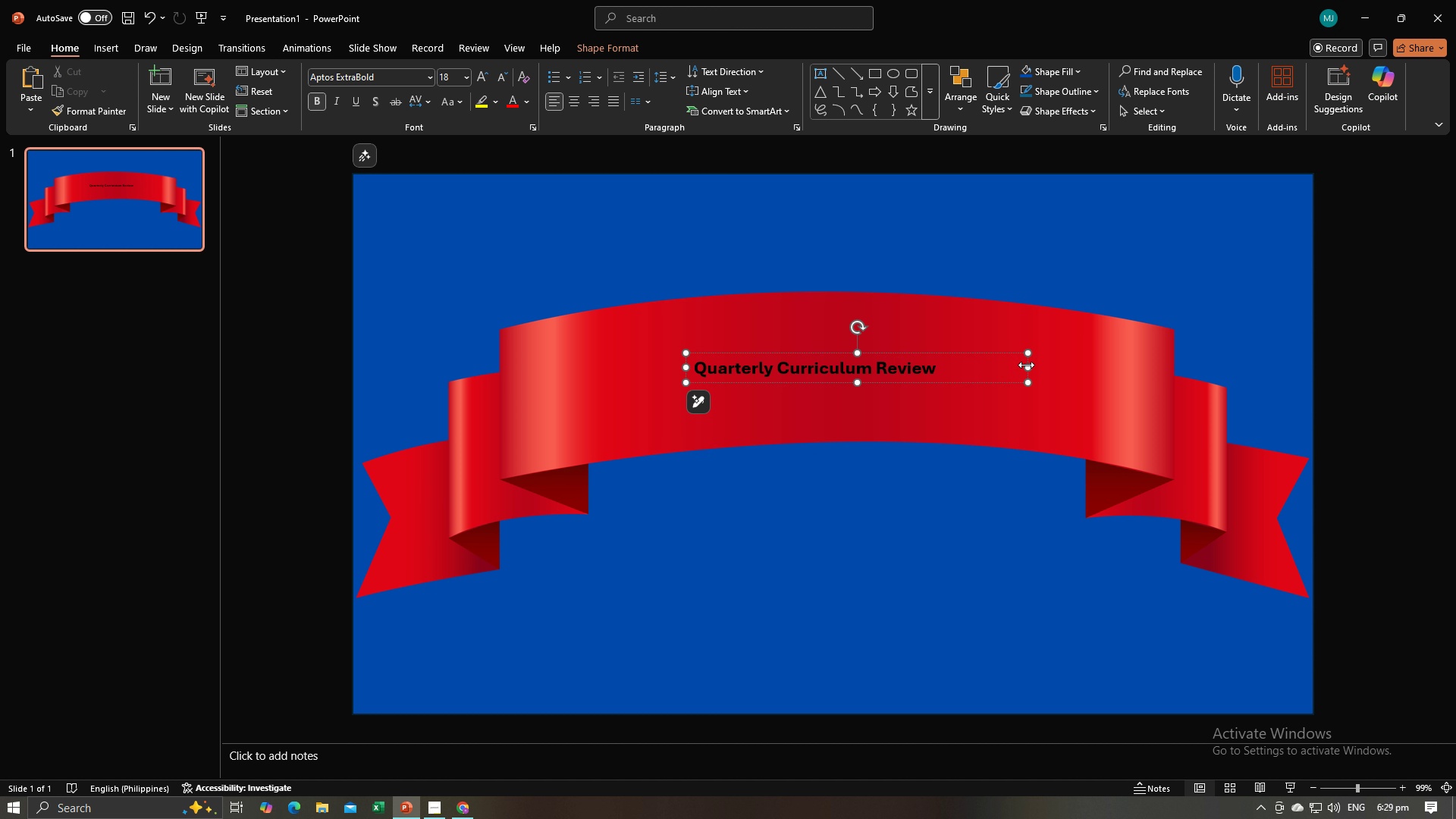 
left_click_drag(start_coordinate=[1026, 365], to_coordinate=[943, 364])
 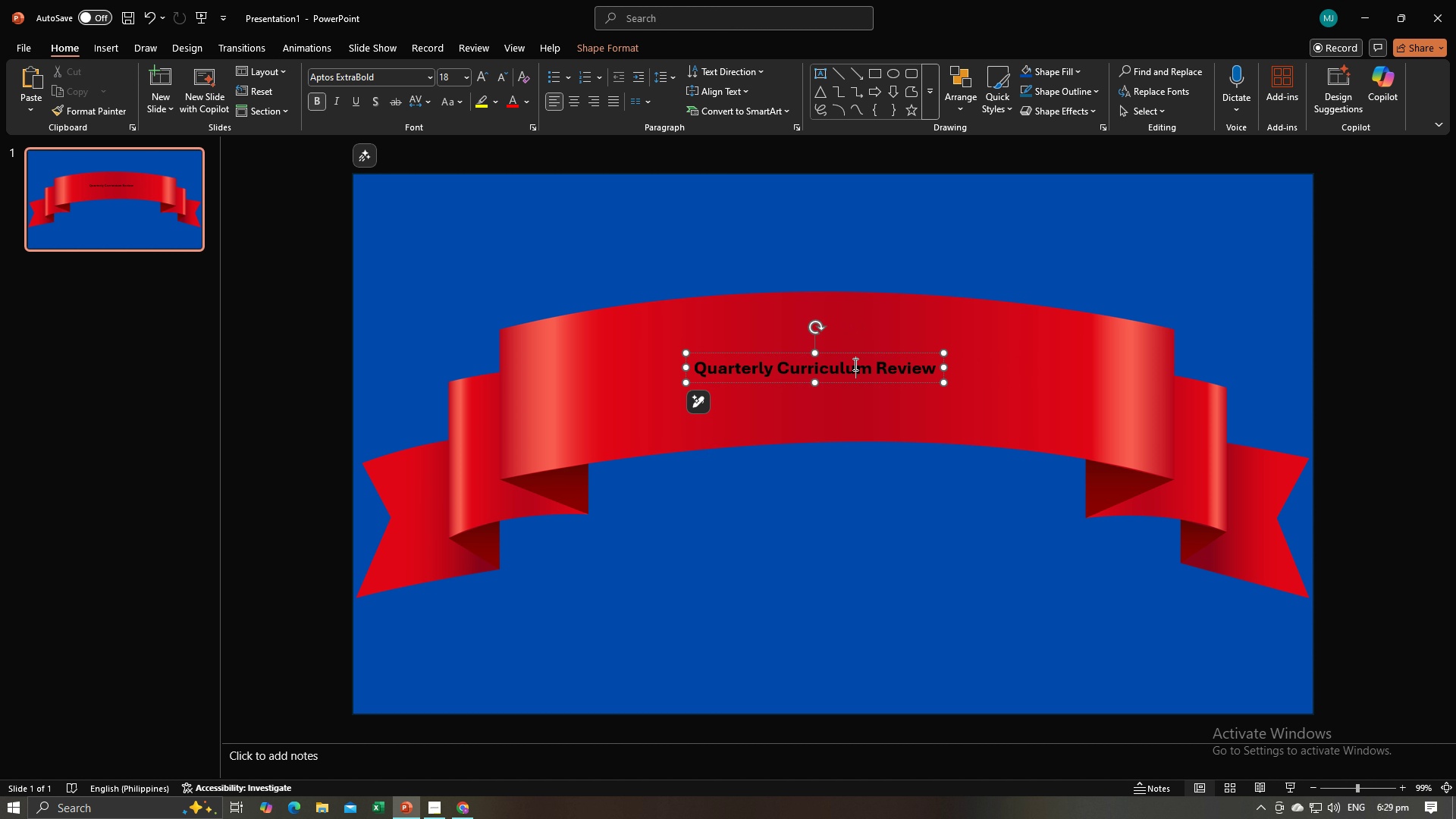 
left_click([854, 364])
 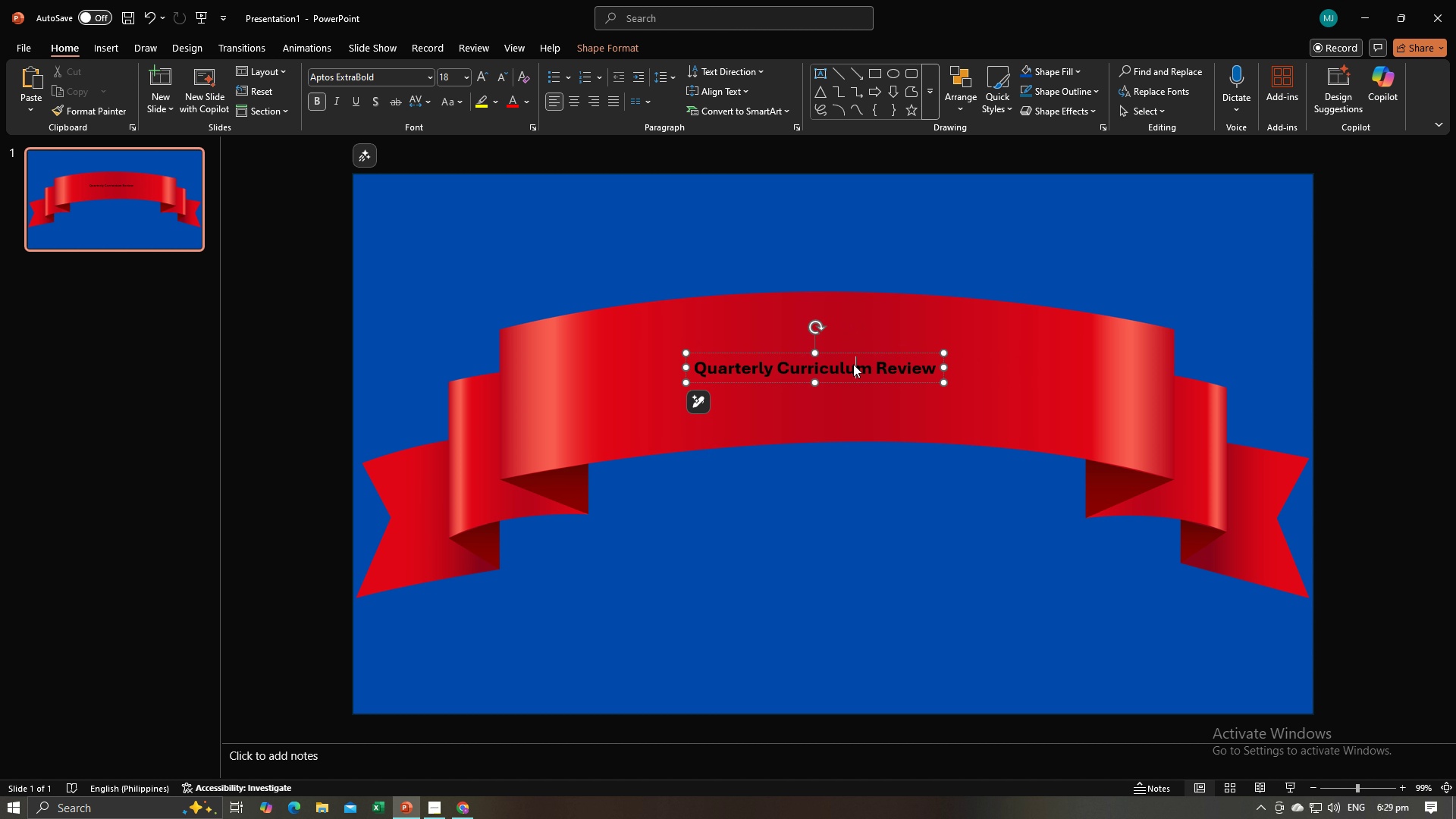 
key(Control+A)
 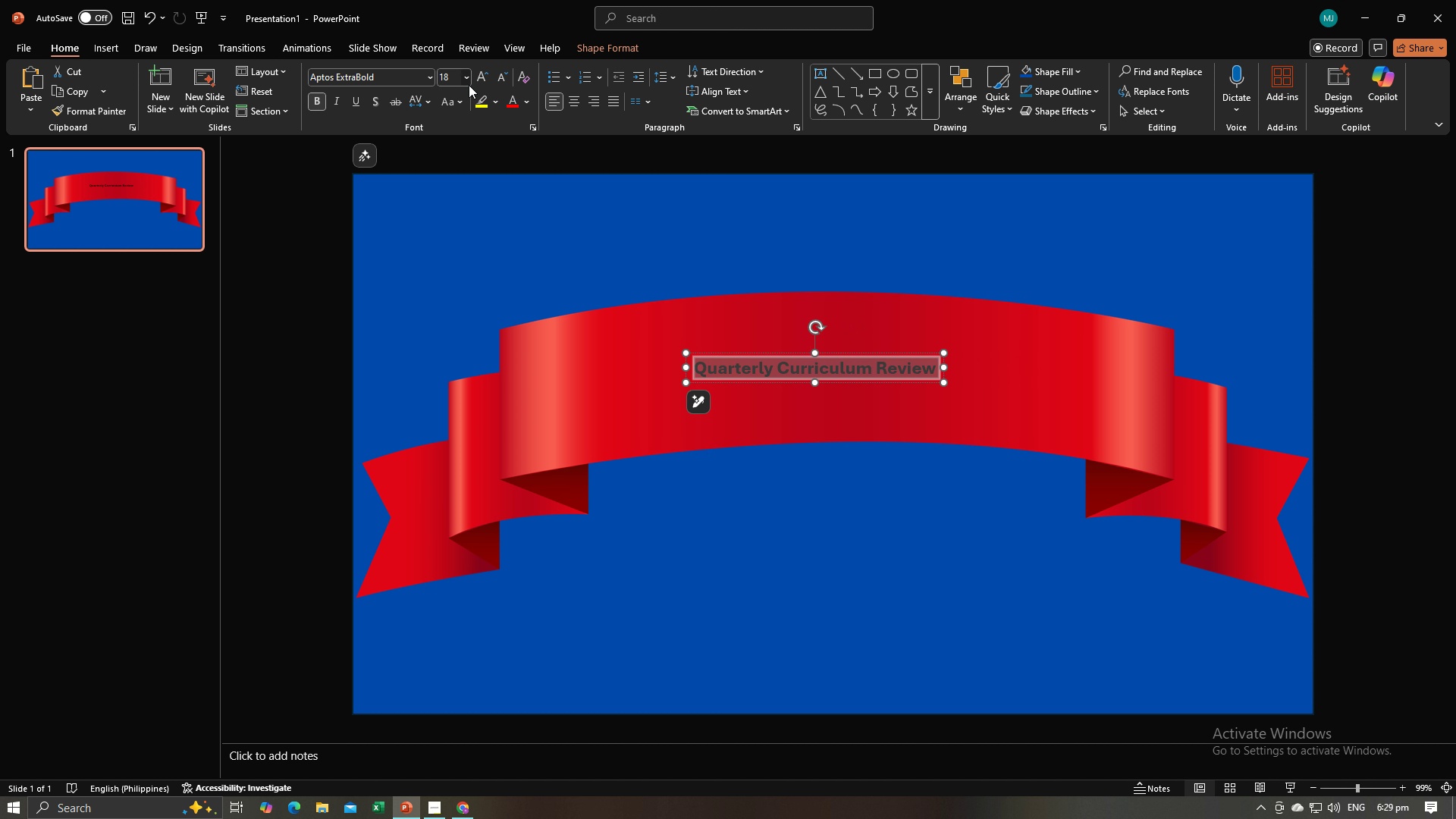 
left_click([469, 85])
 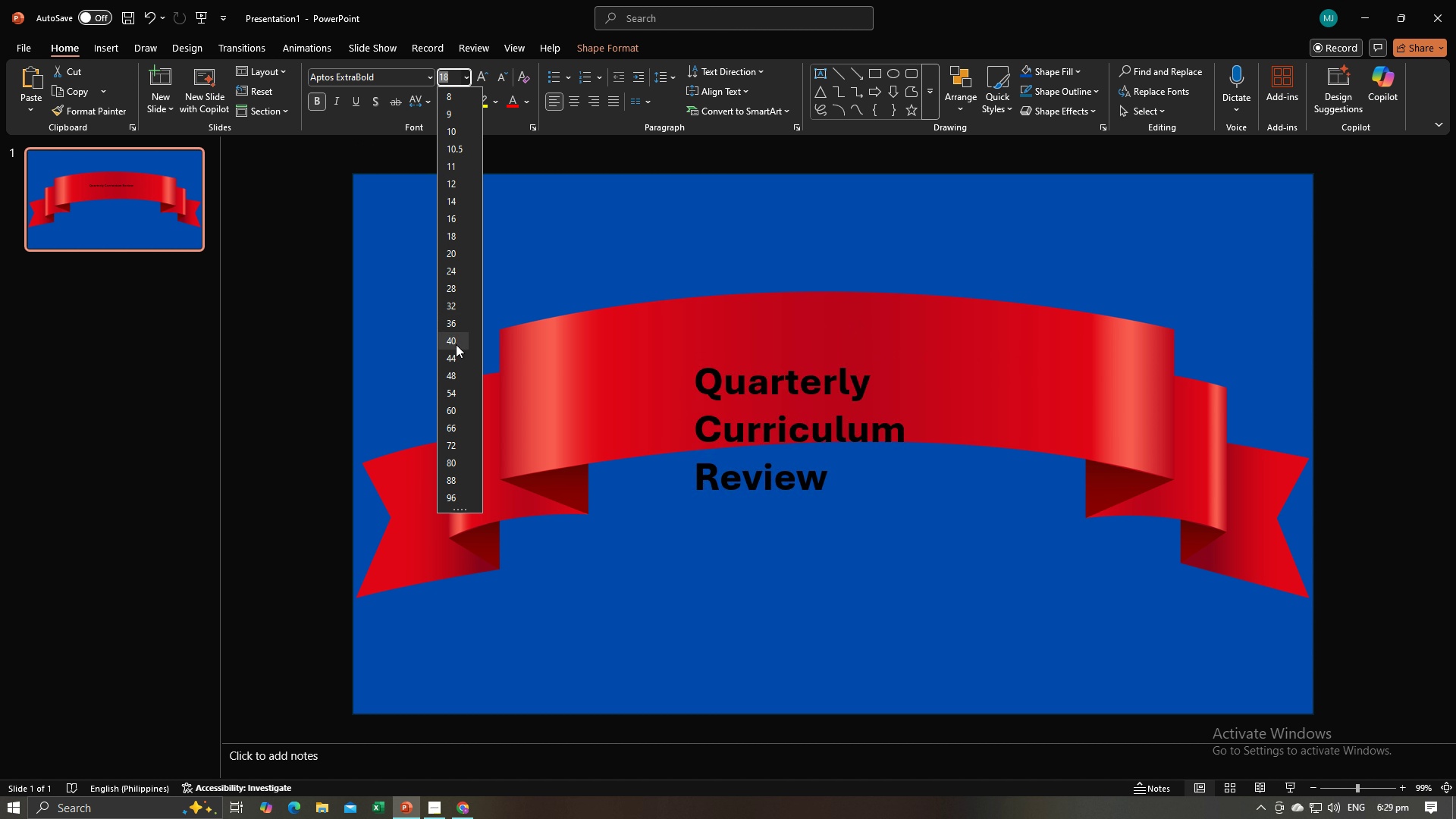 
left_click([456, 353])
 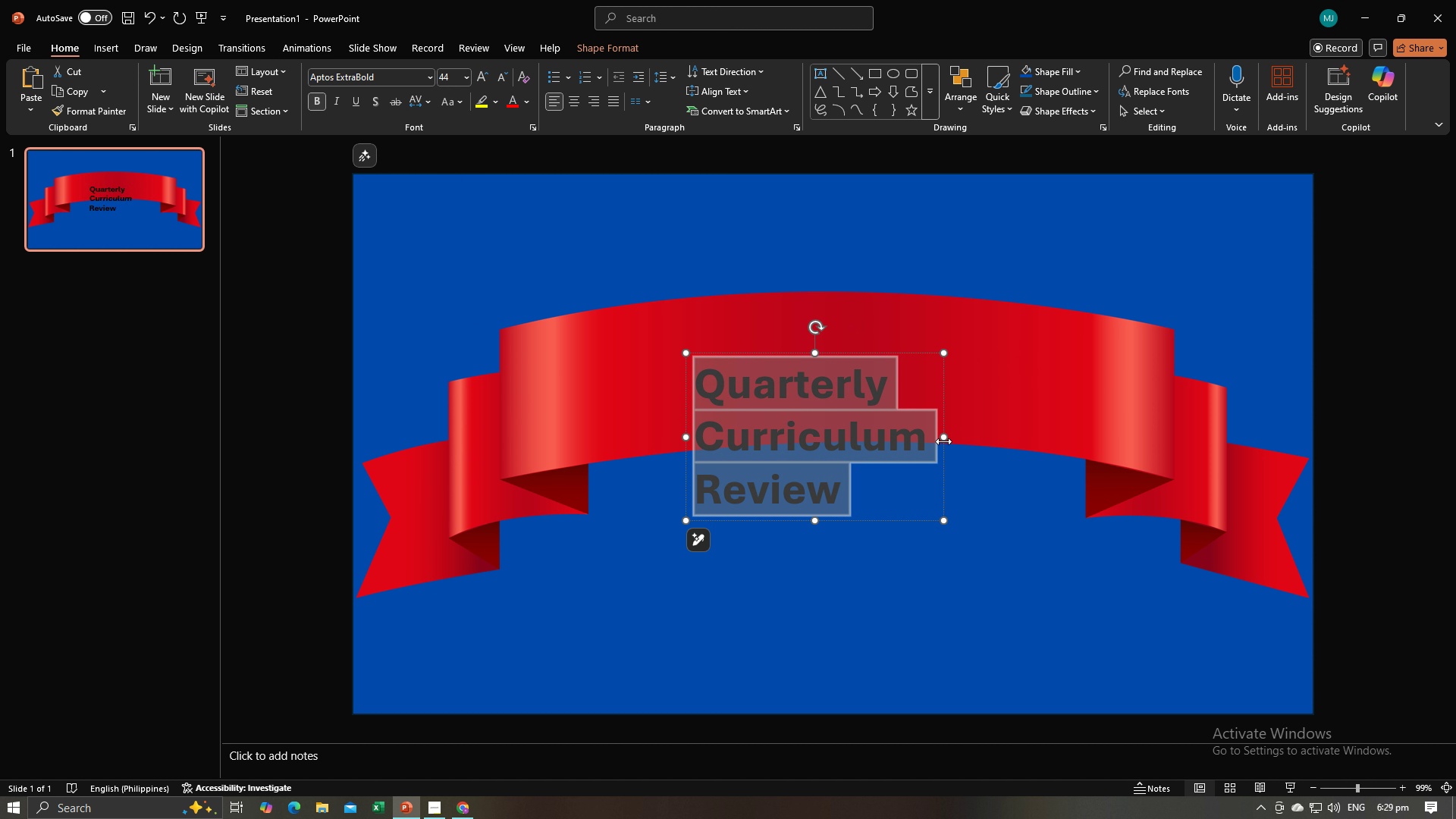 
left_click_drag(start_coordinate=[943, 441], to_coordinate=[1063, 418])
 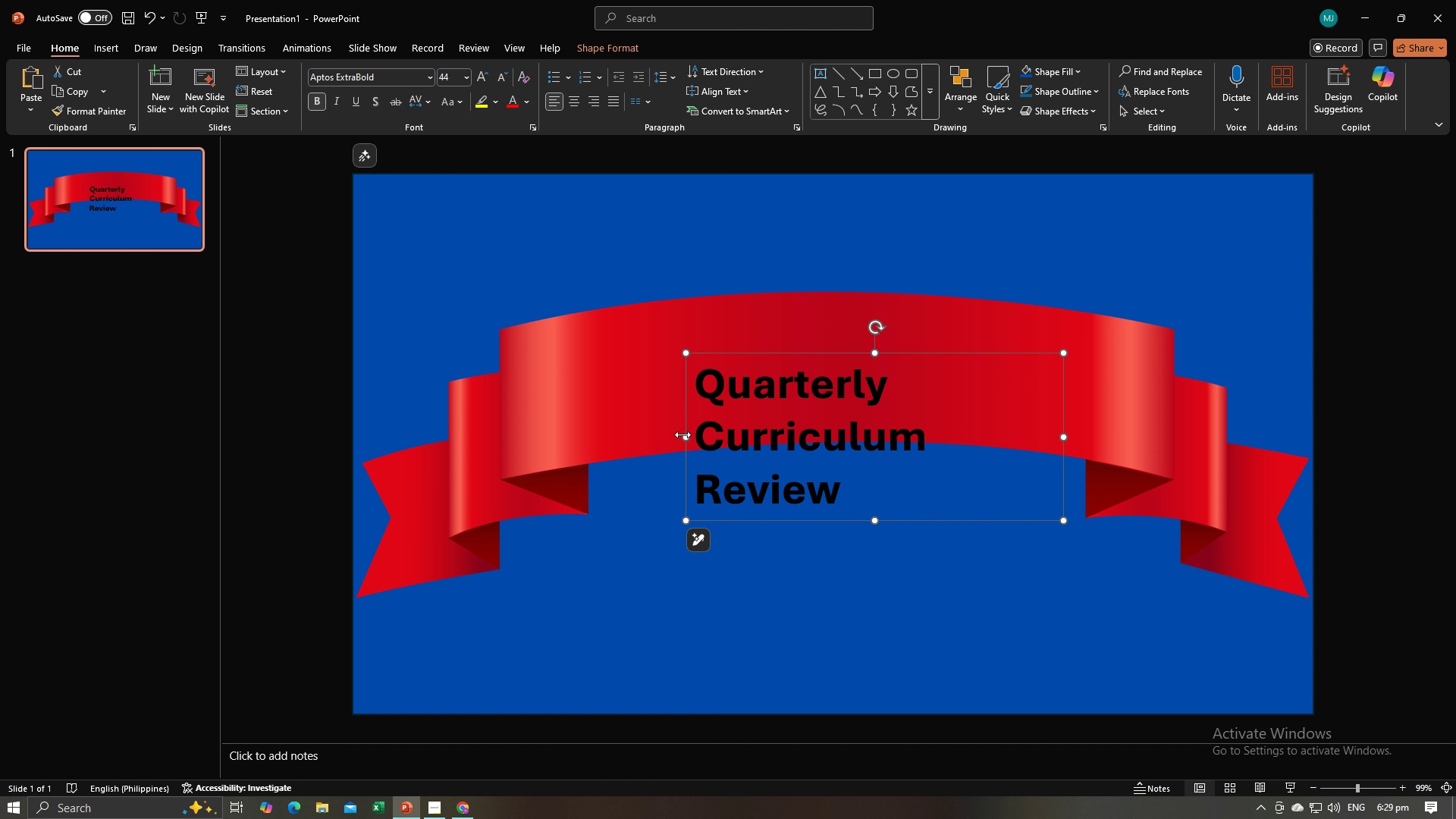 
left_click_drag(start_coordinate=[684, 435], to_coordinate=[535, 402])
 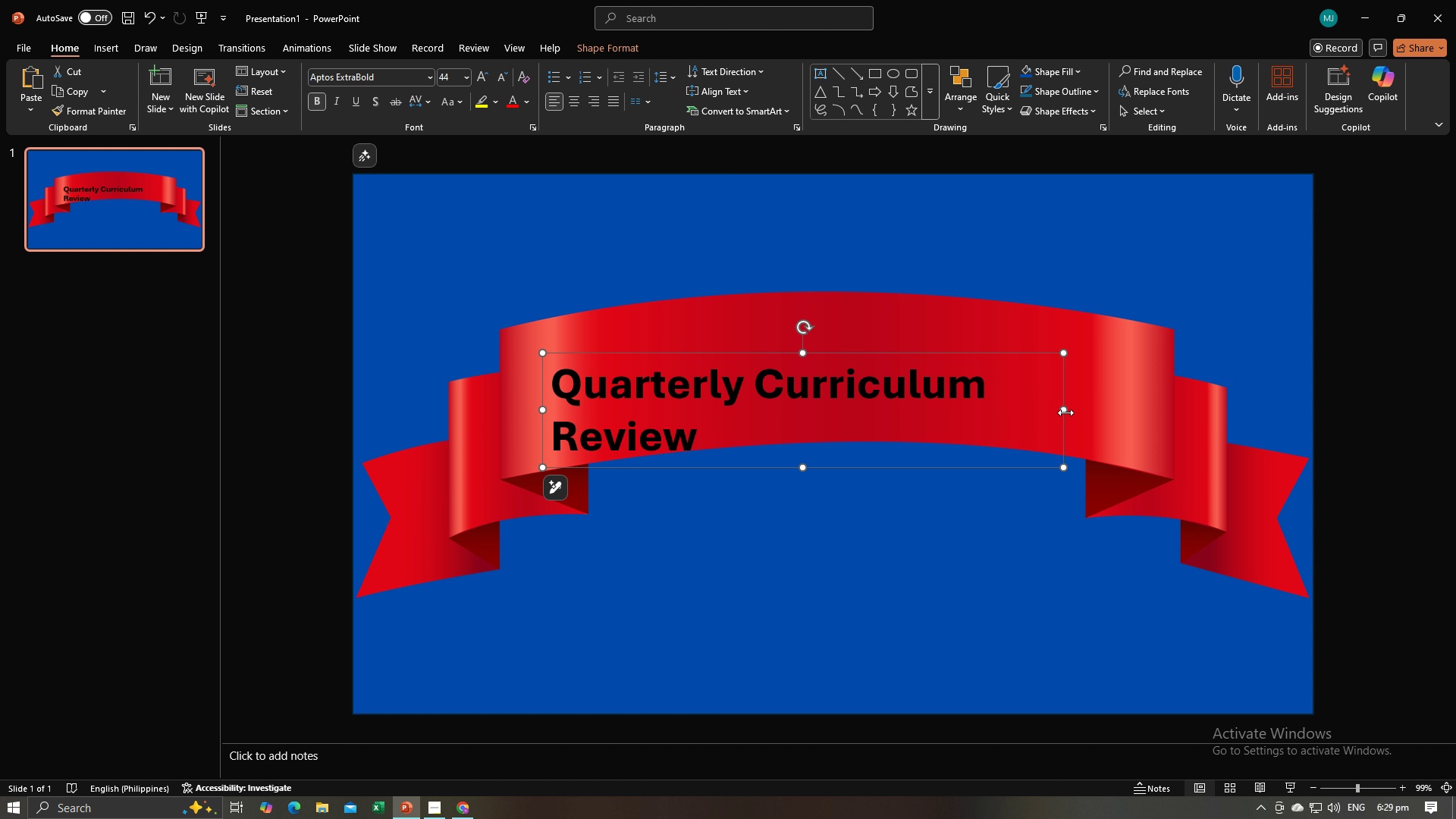 
left_click_drag(start_coordinate=[1064, 412], to_coordinate=[1119, 411])
 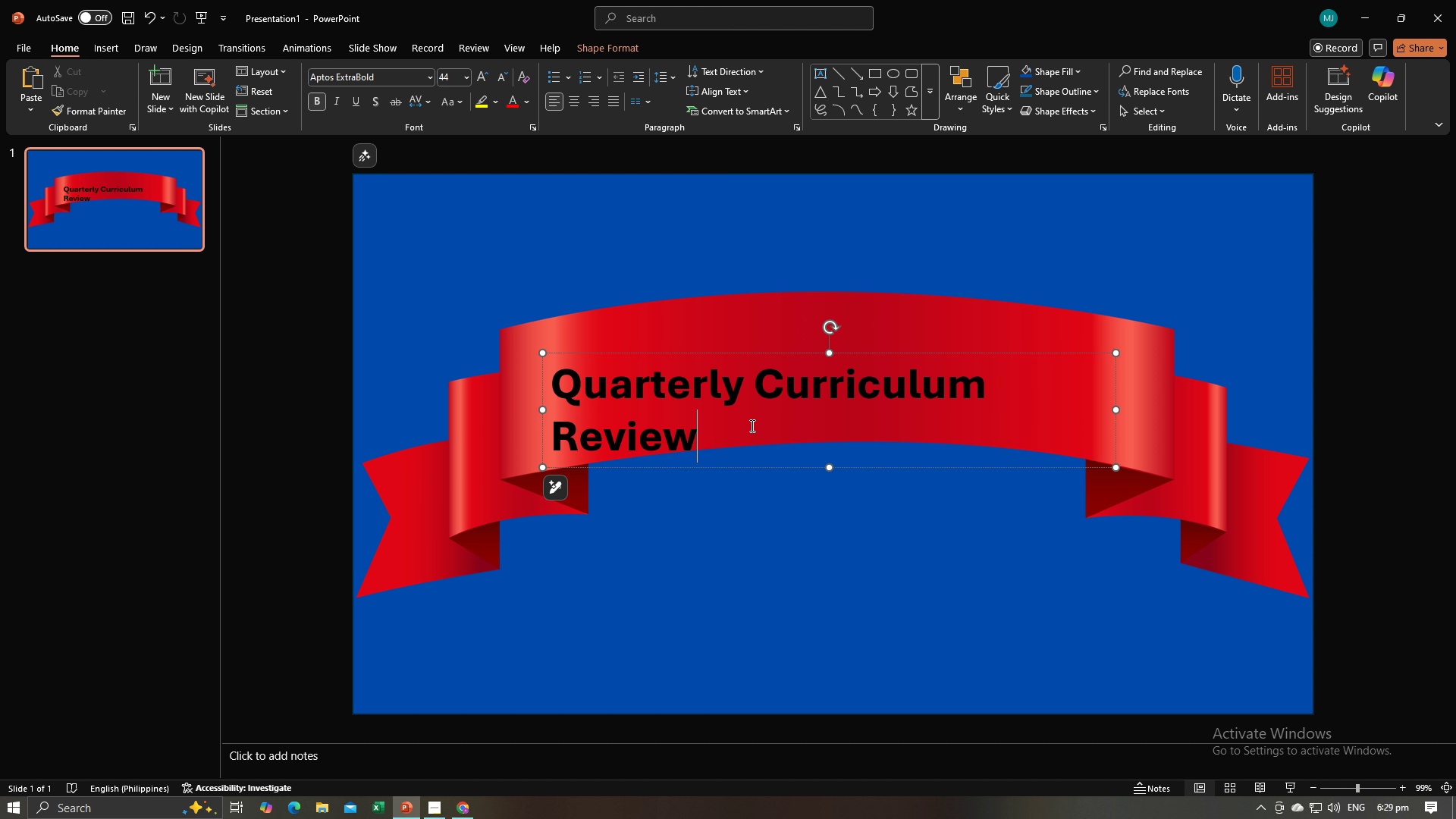 
left_click_drag(start_coordinate=[751, 425], to_coordinate=[578, 369])
 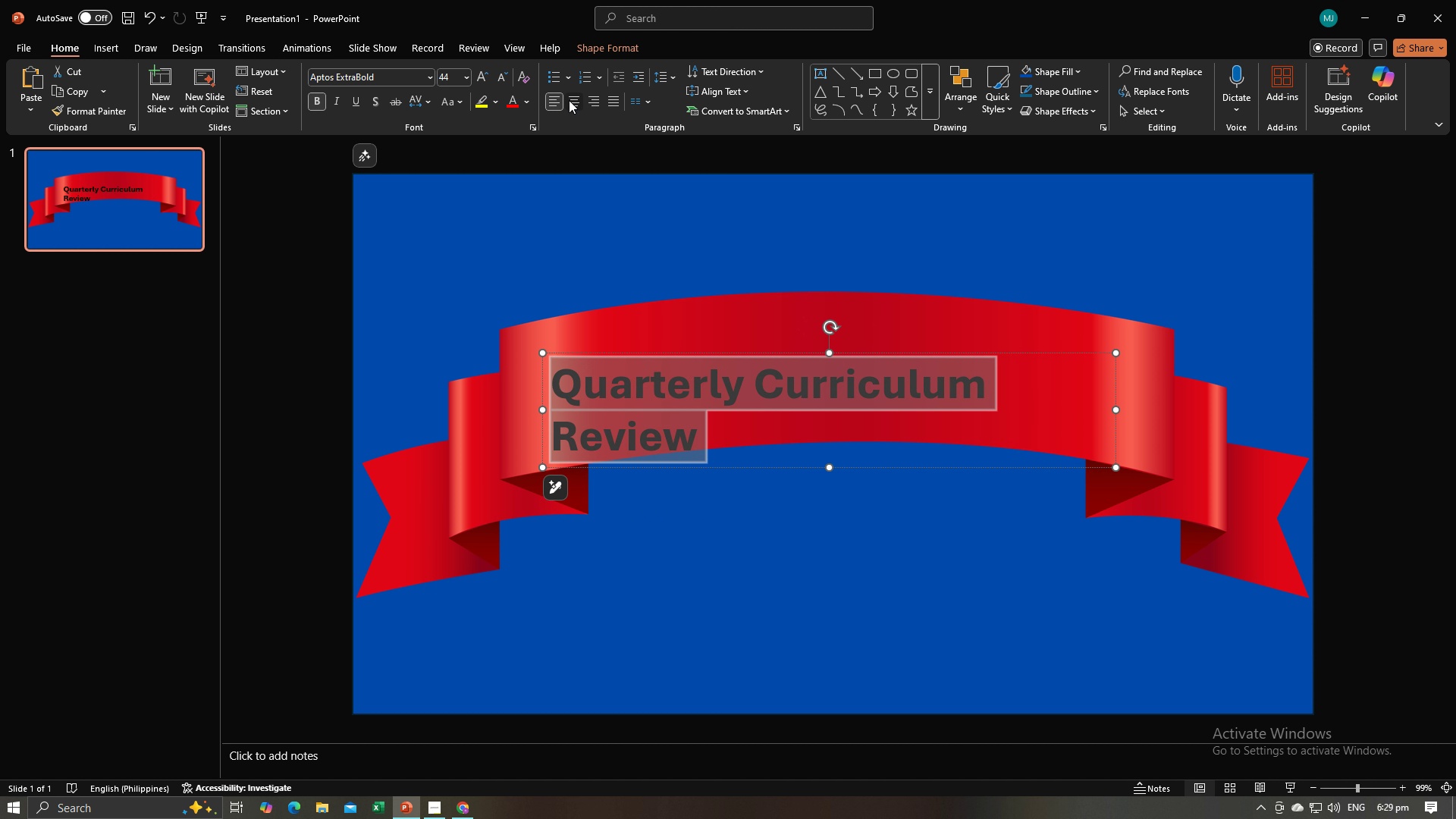 
left_click([569, 100])
 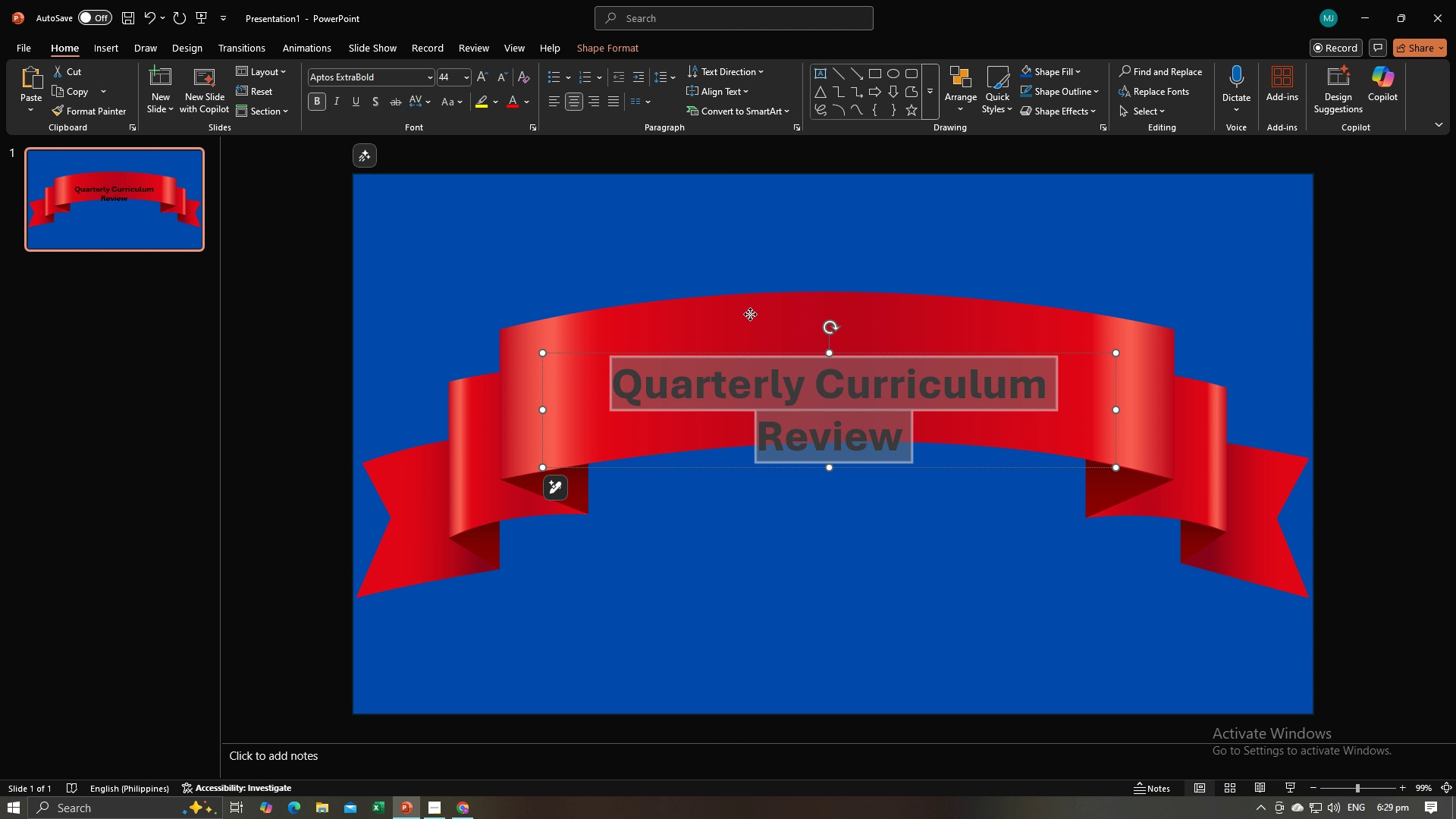 
left_click([750, 314])
 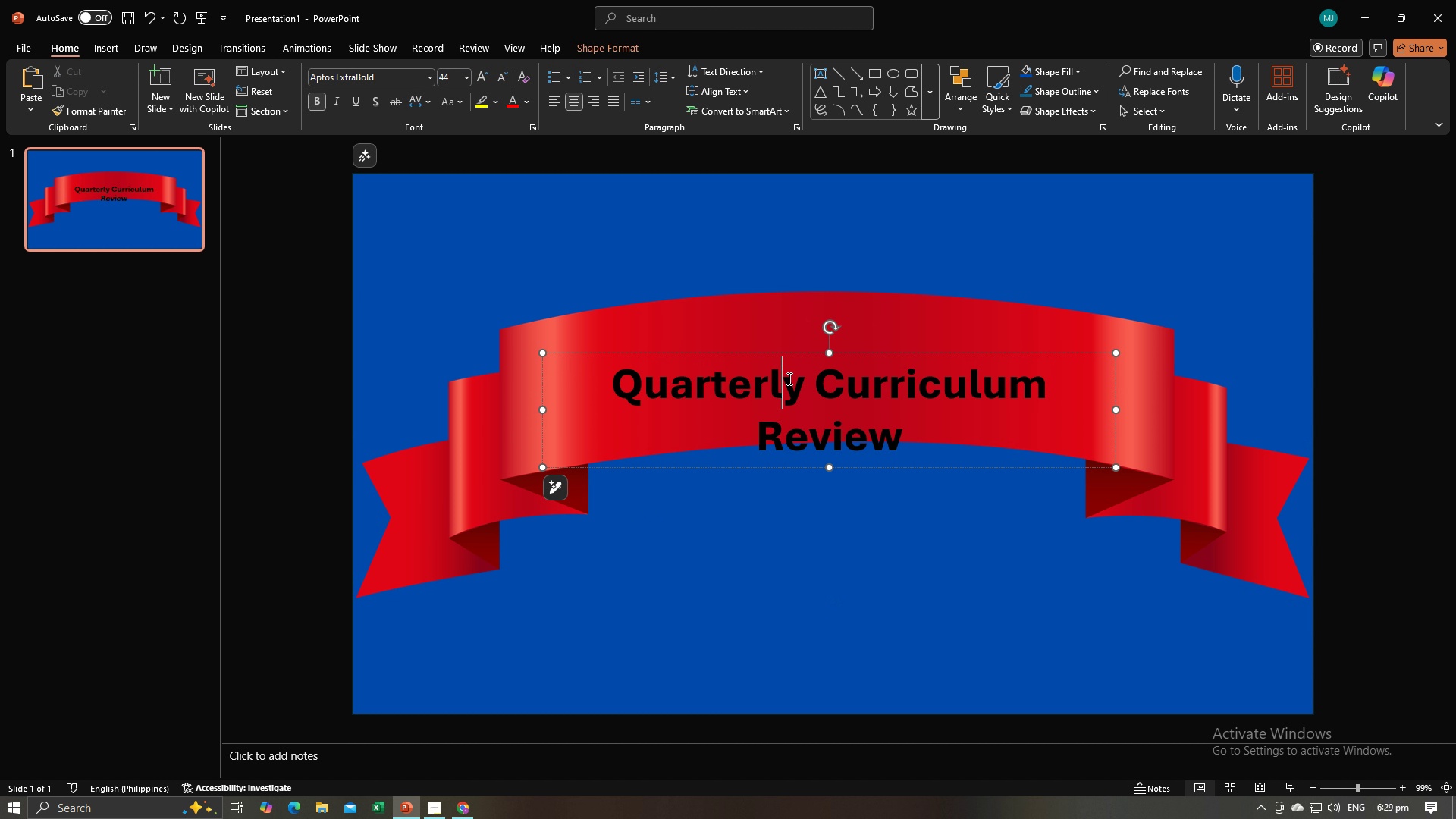 
left_click([788, 378])
 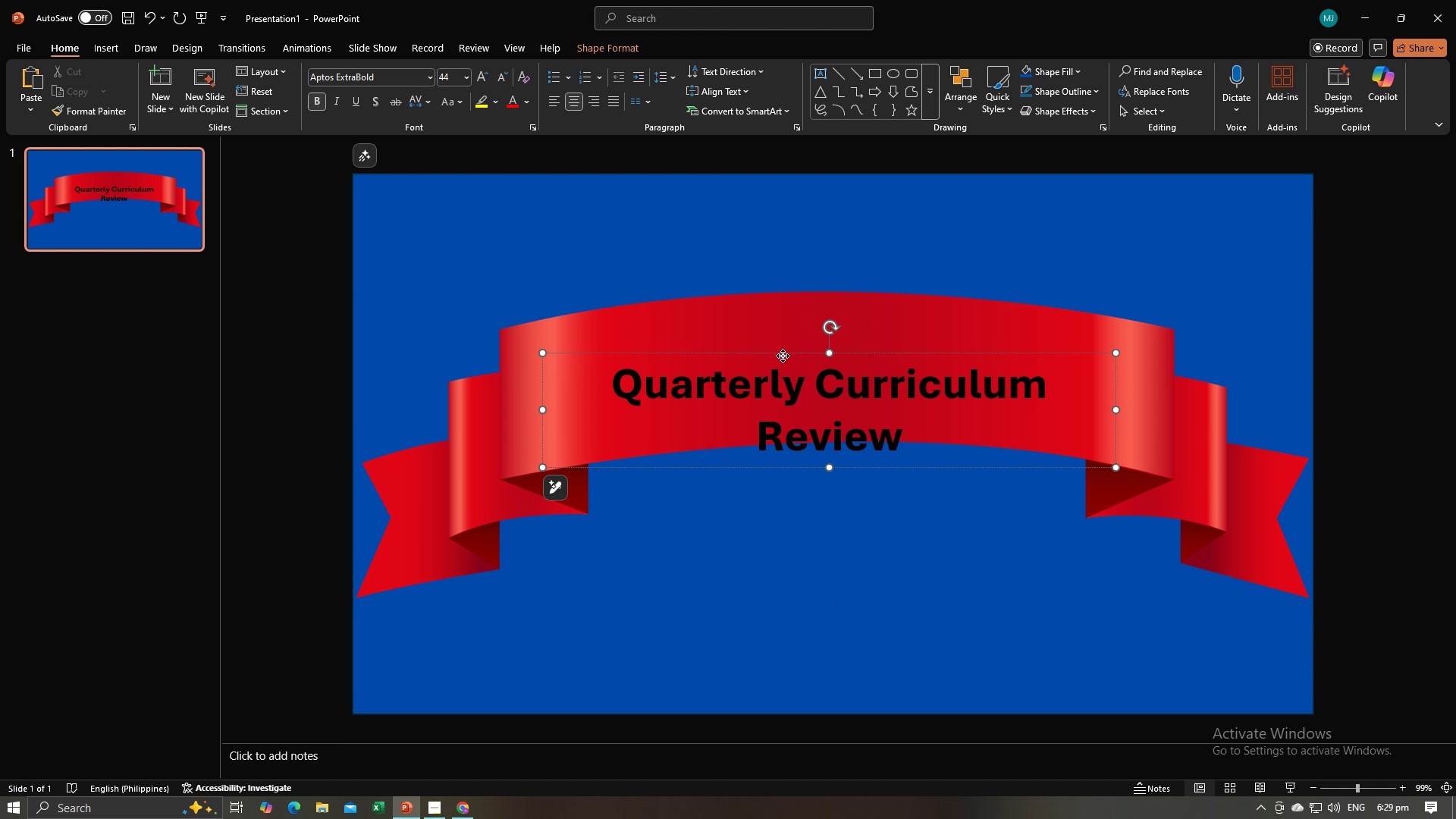 
left_click_drag(start_coordinate=[783, 356], to_coordinate=[783, 321])
 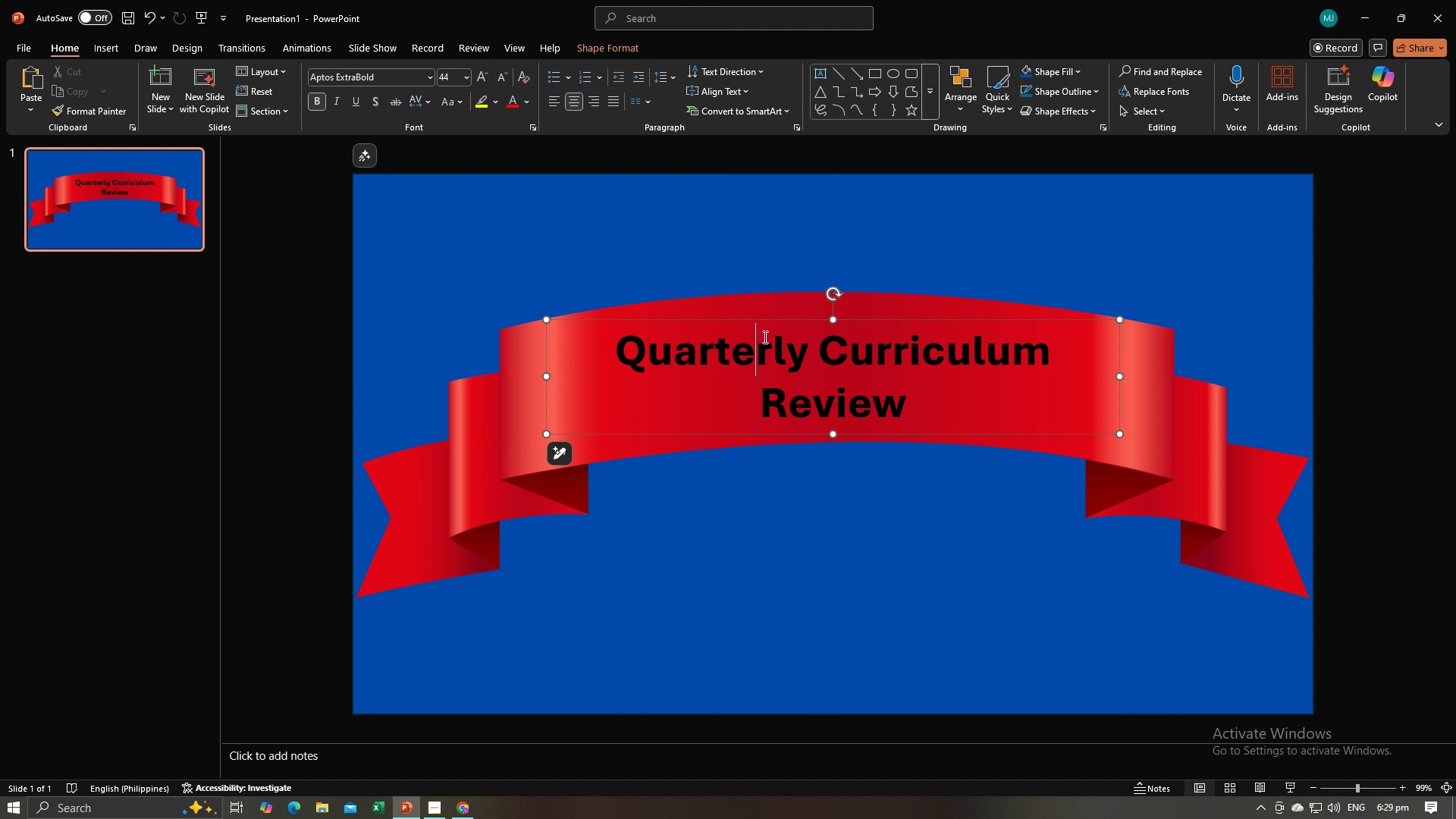 
left_click([764, 337])
 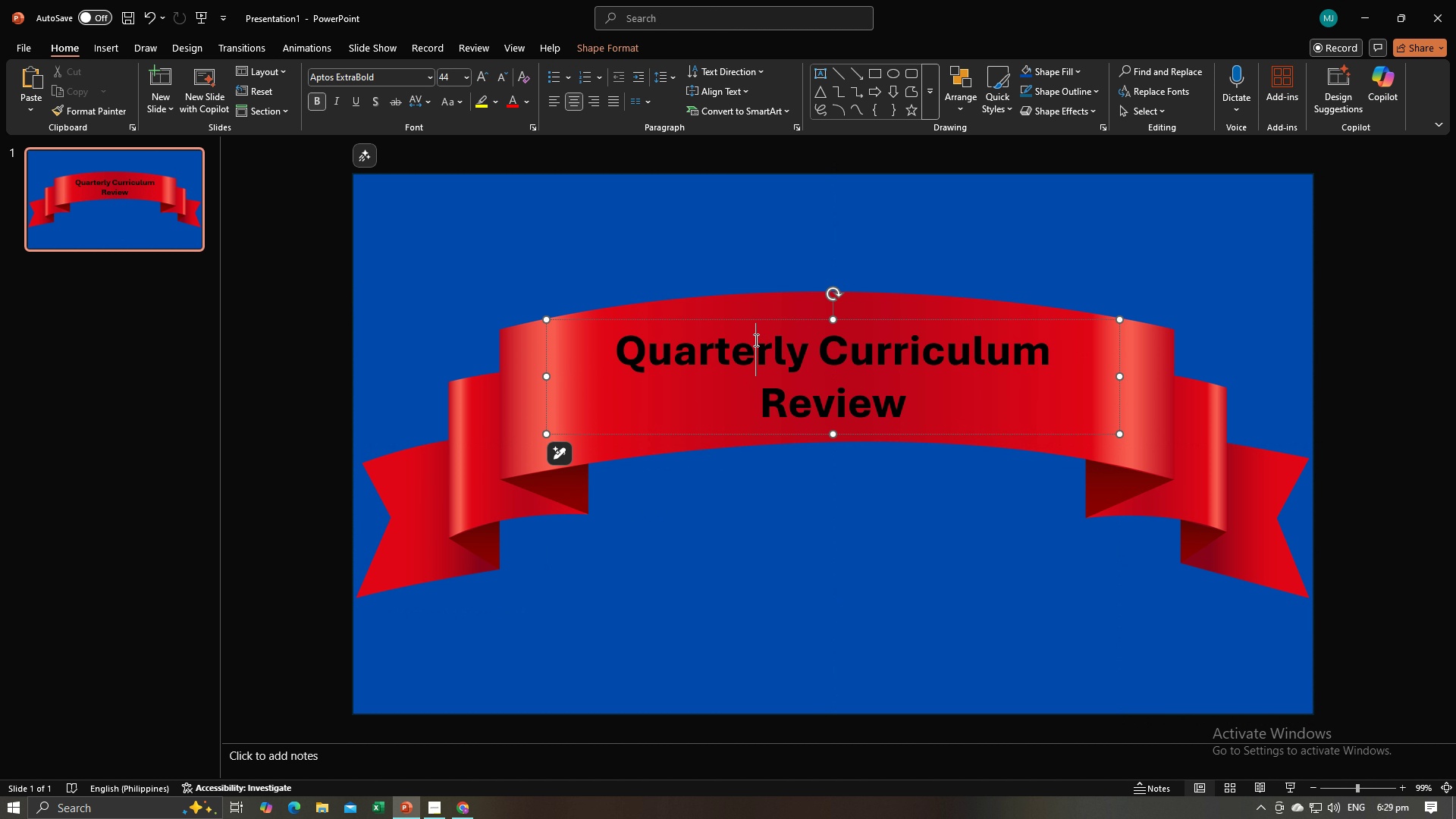 
key(Control+A)
 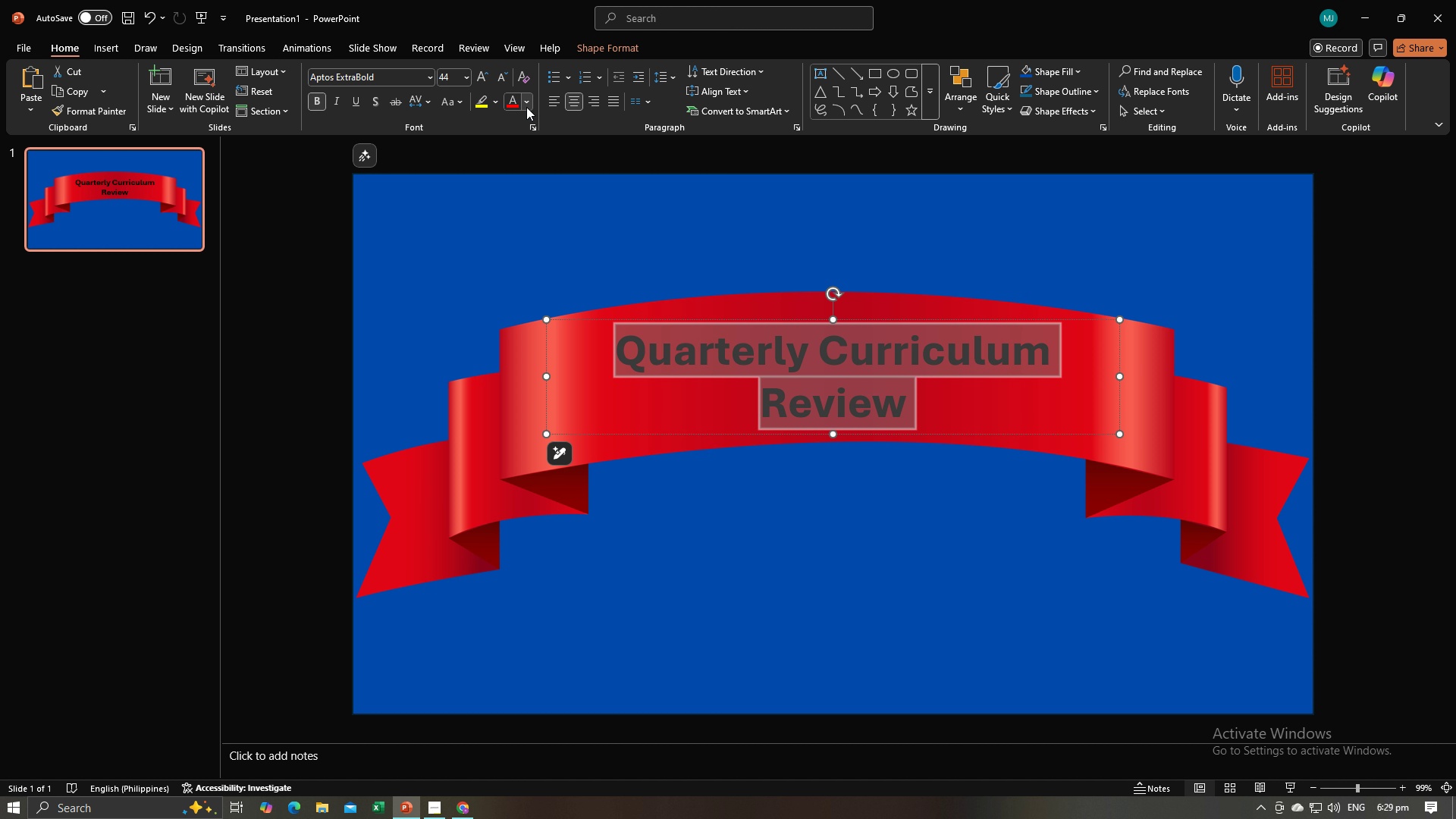 
left_click([526, 107])
 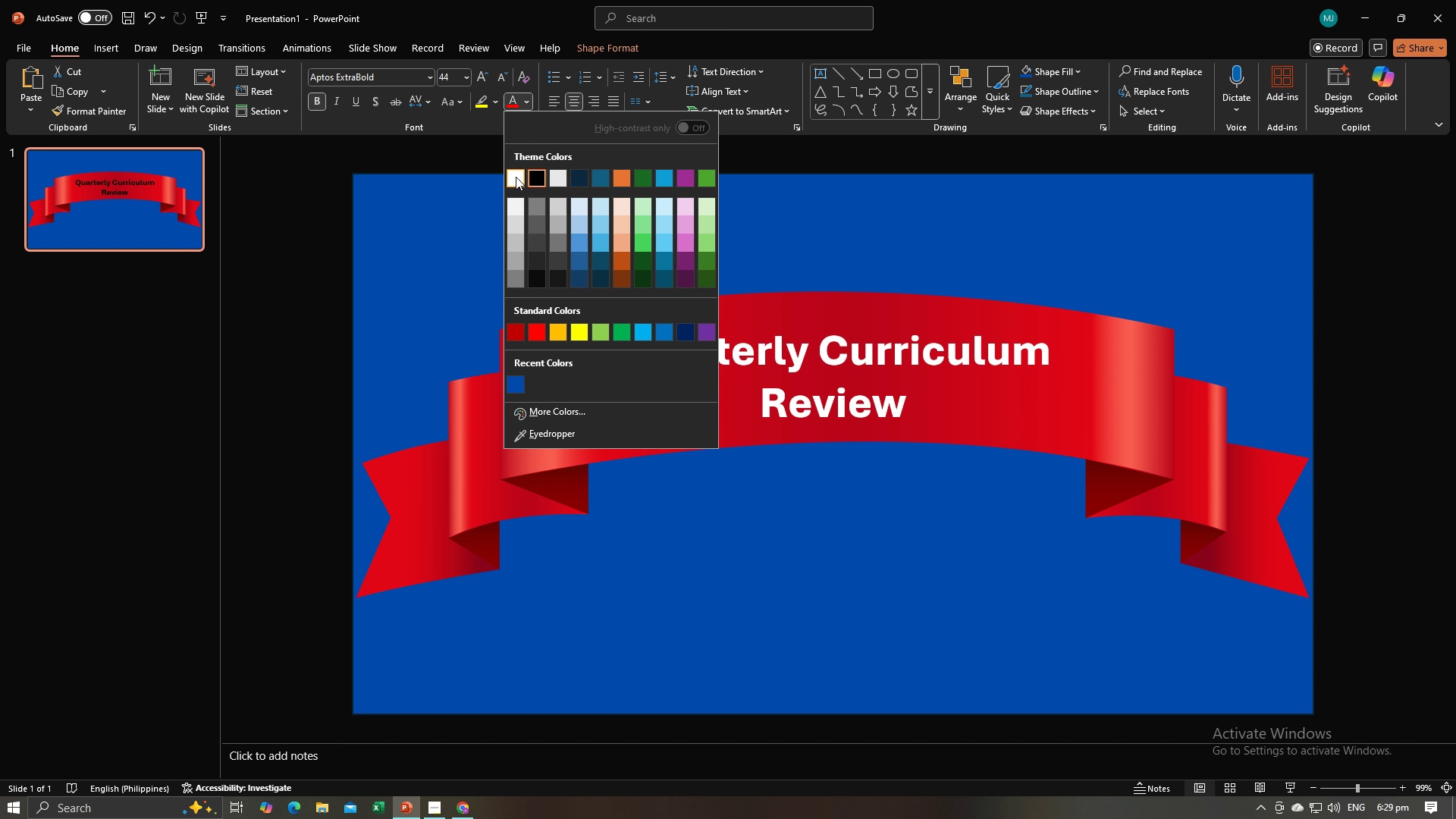 
left_click([516, 177])
 